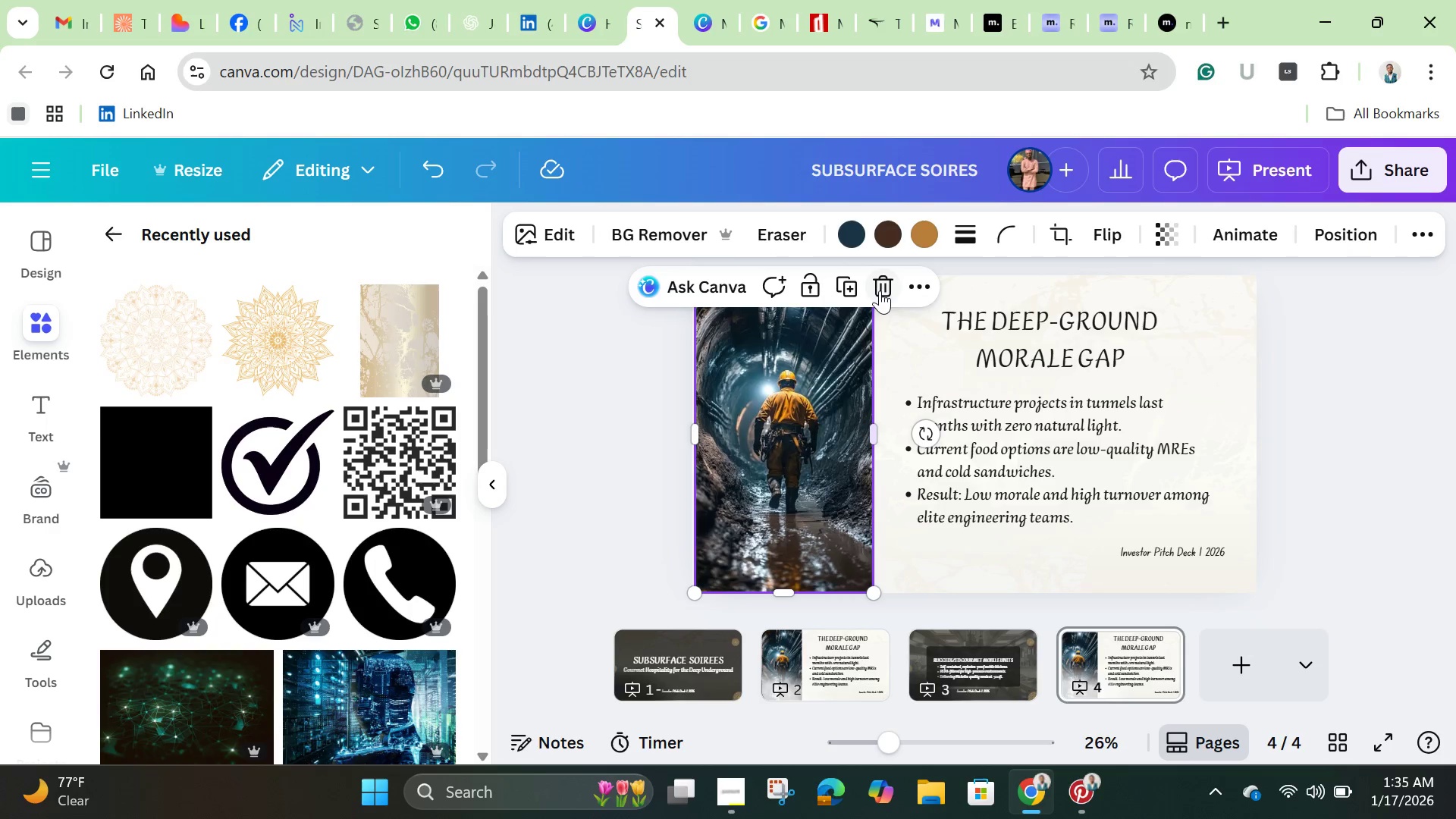 
left_click([880, 290])
 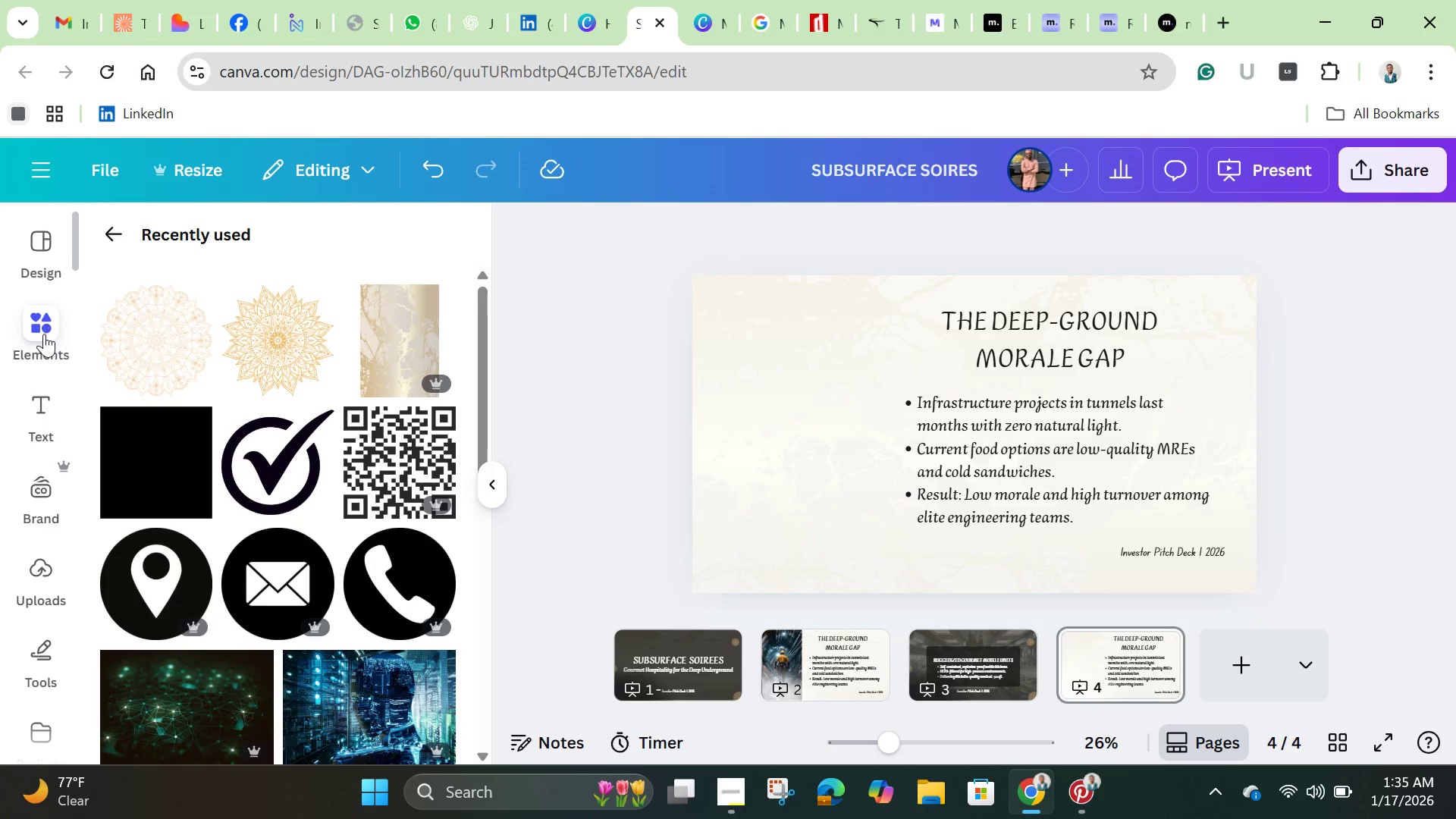 
left_click([38, 330])
 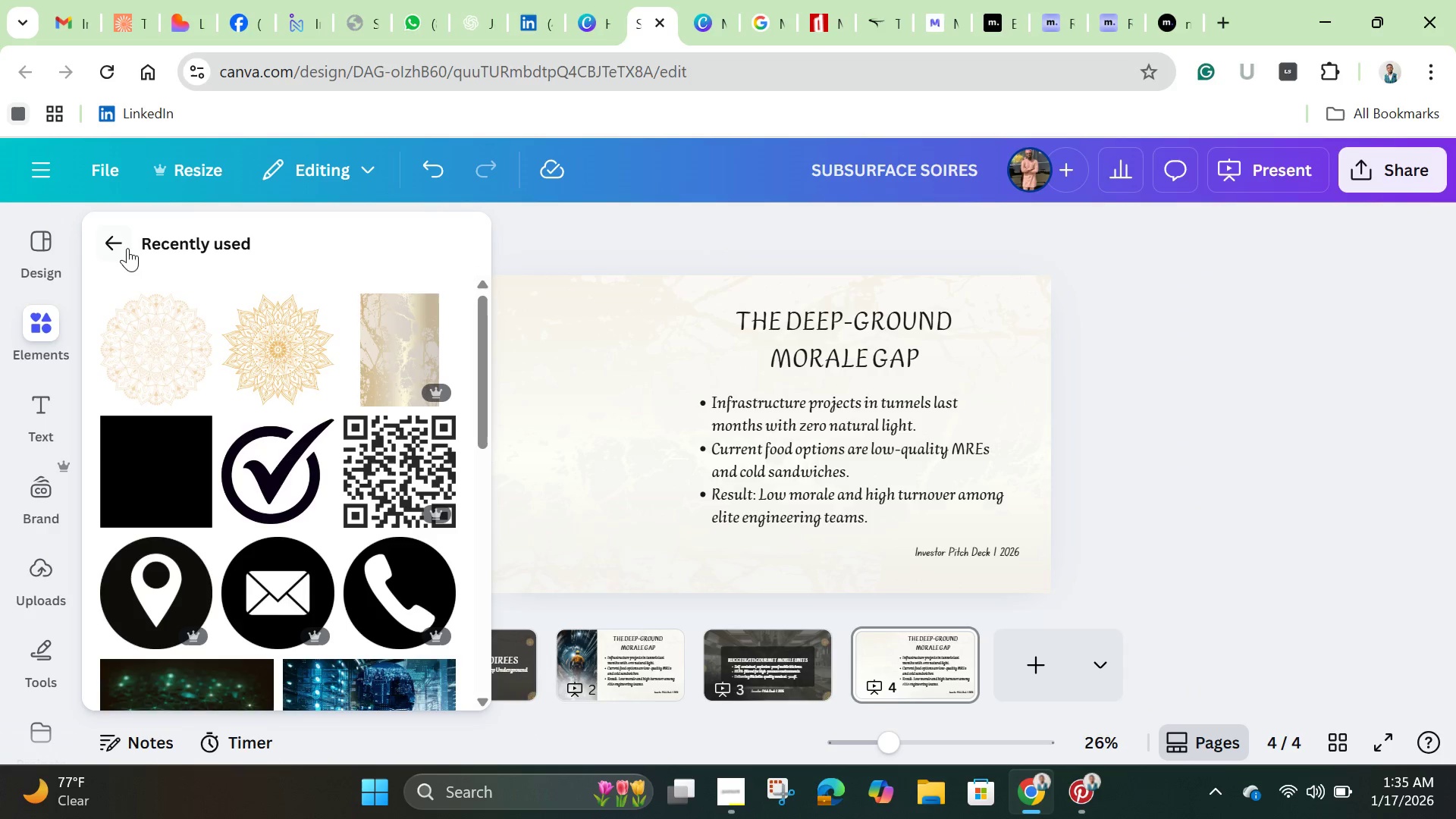 
left_click([118, 241])
 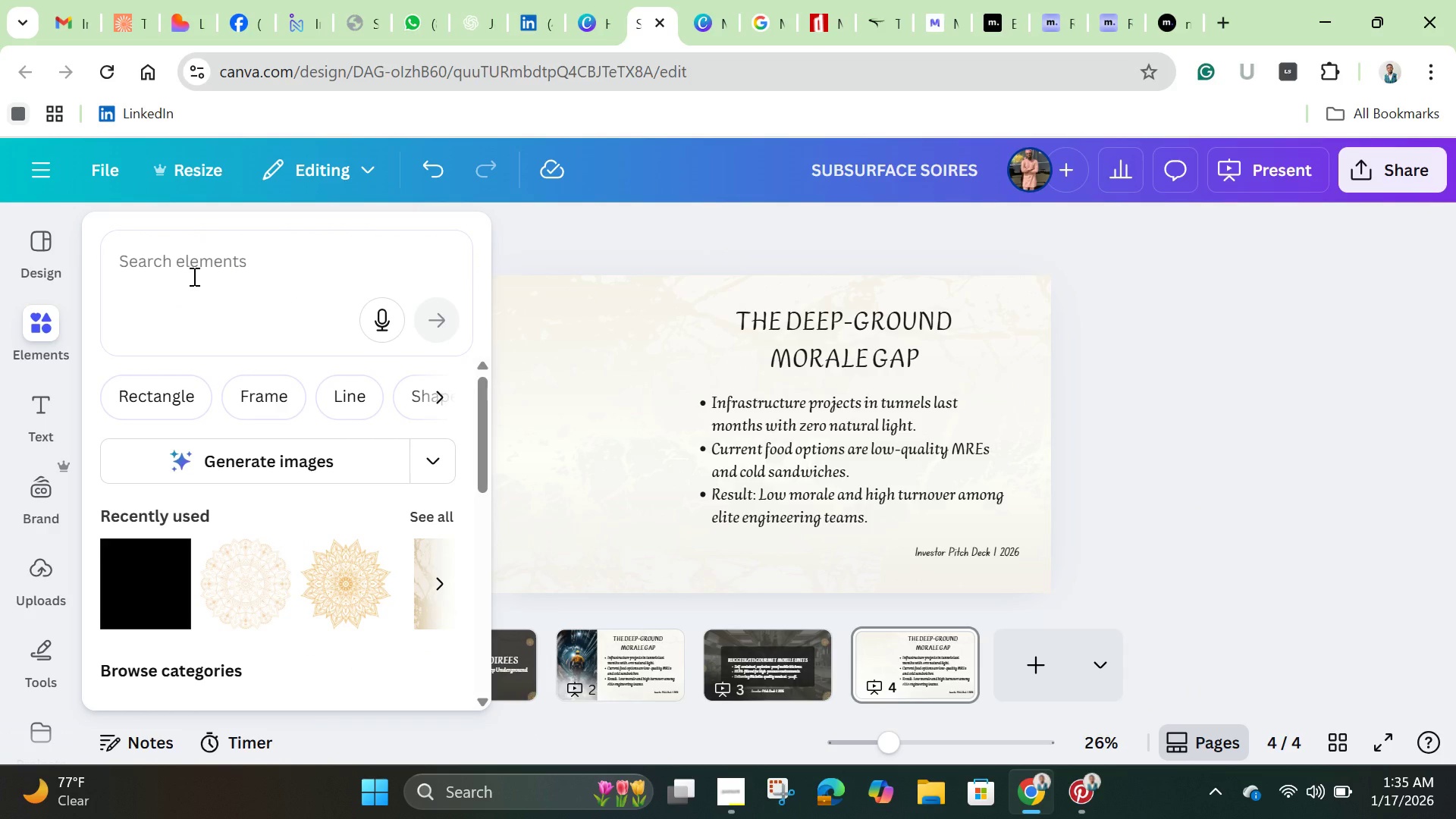 
left_click([193, 276])
 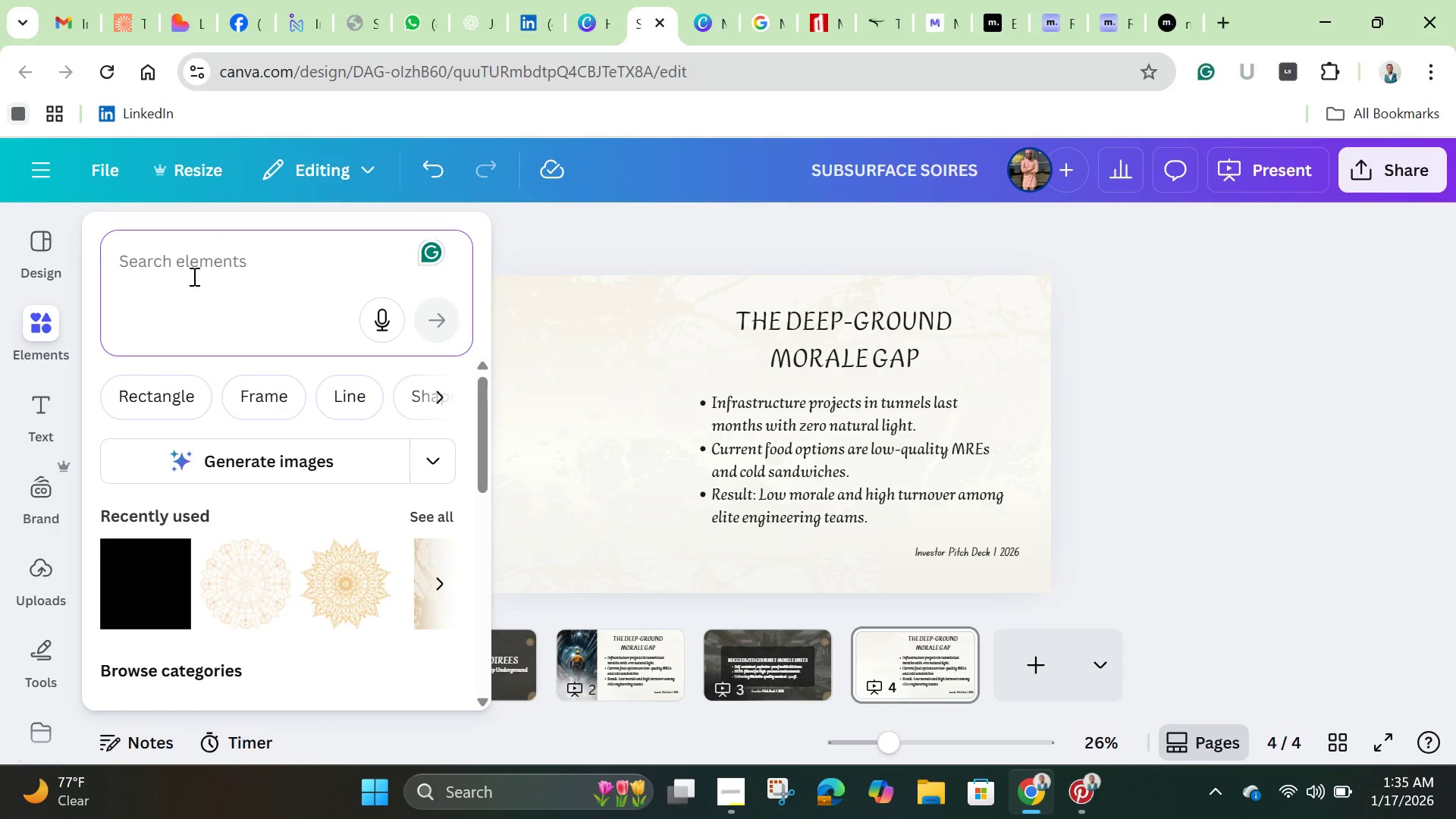 
type(bar )
 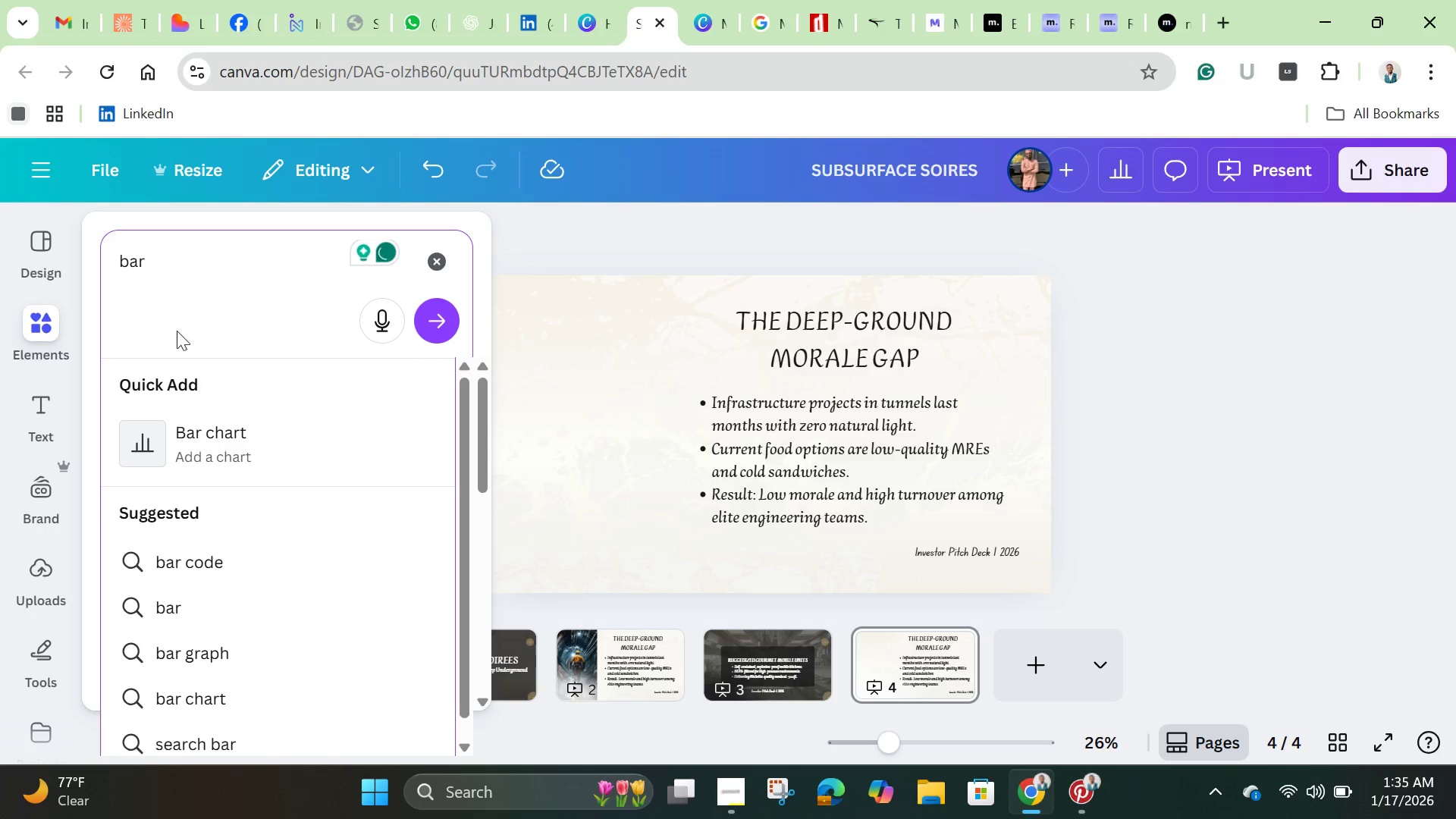 
left_click([182, 450])
 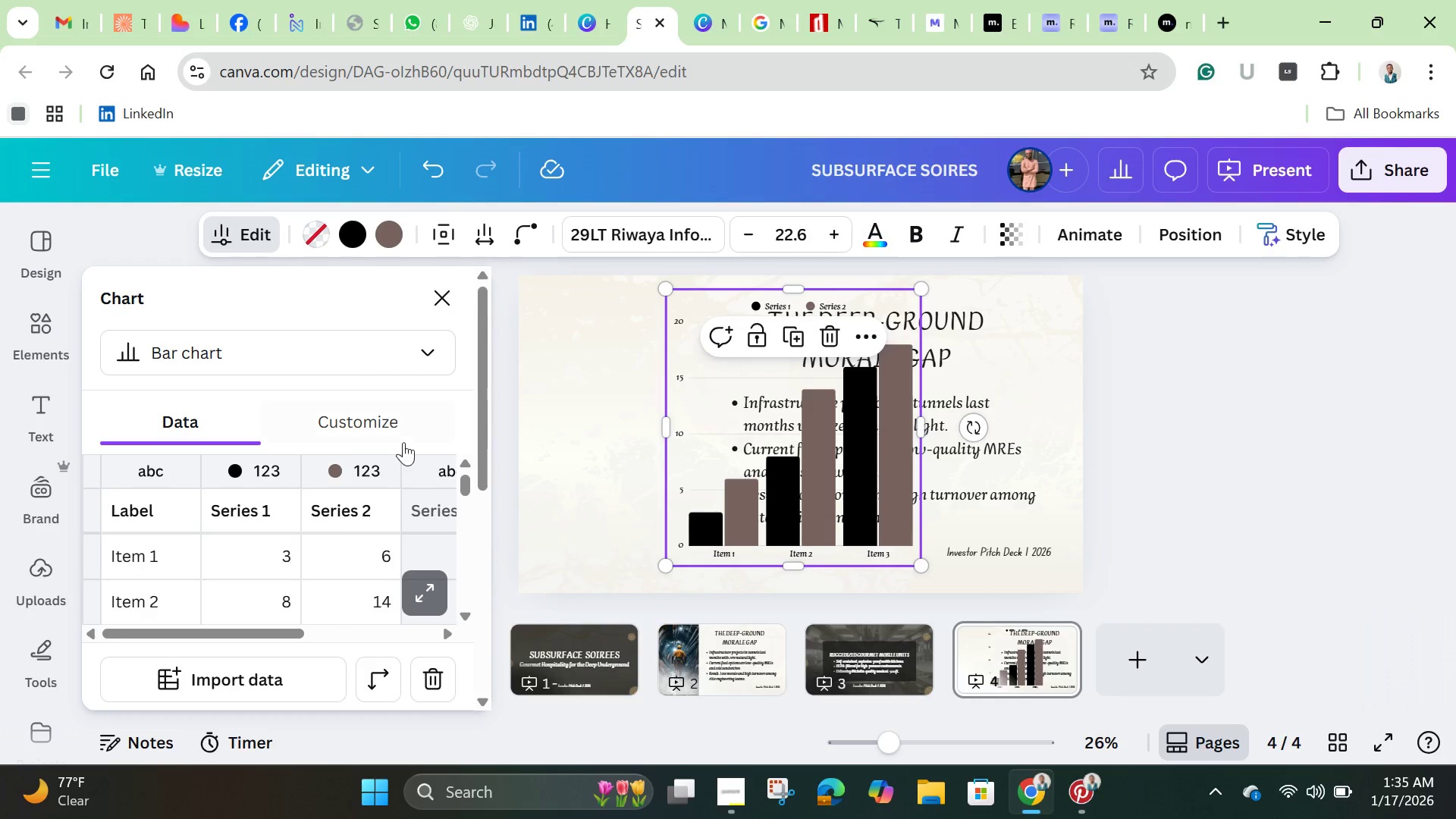 
wait(7.41)
 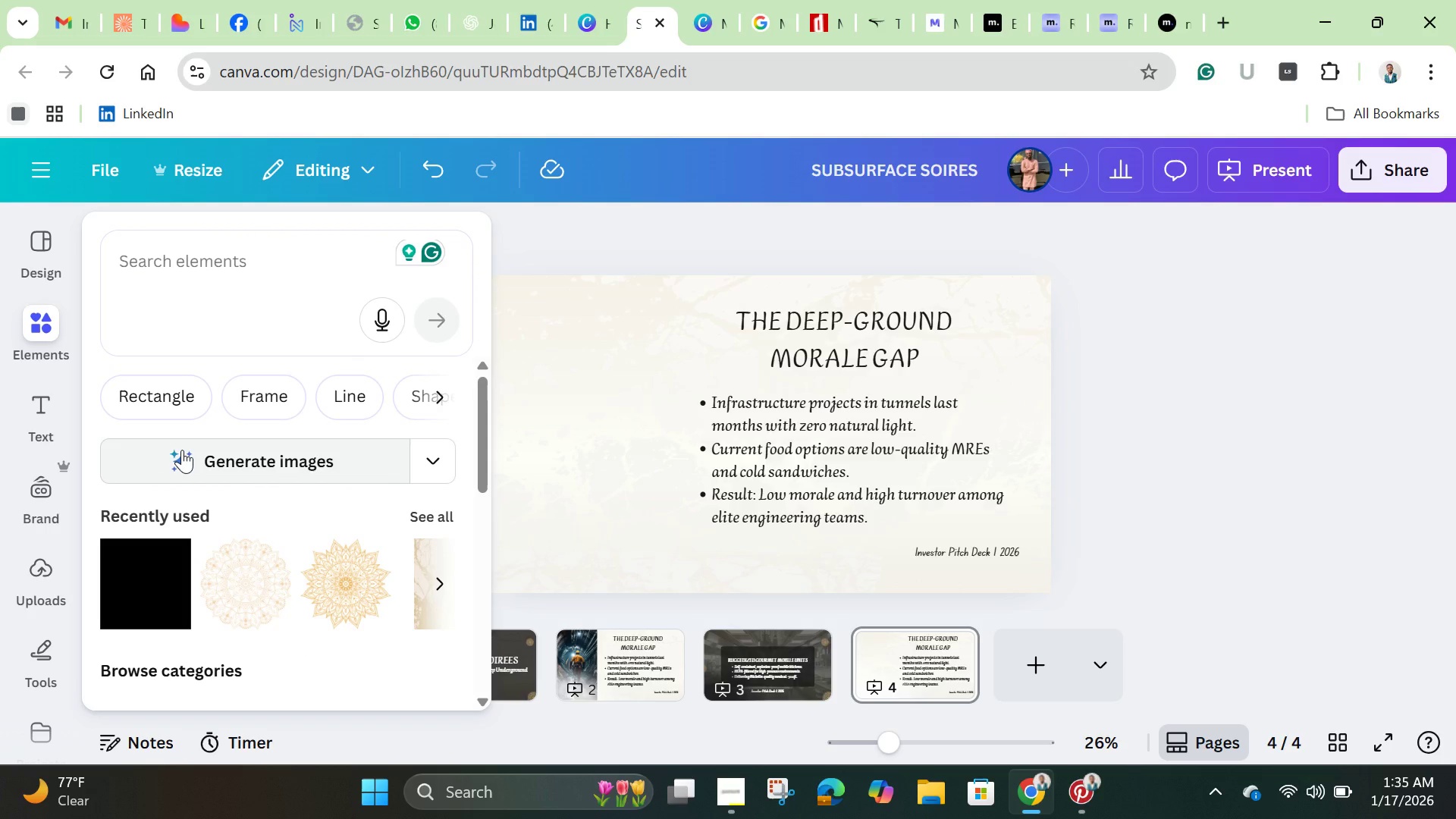 
left_click([251, 240])
 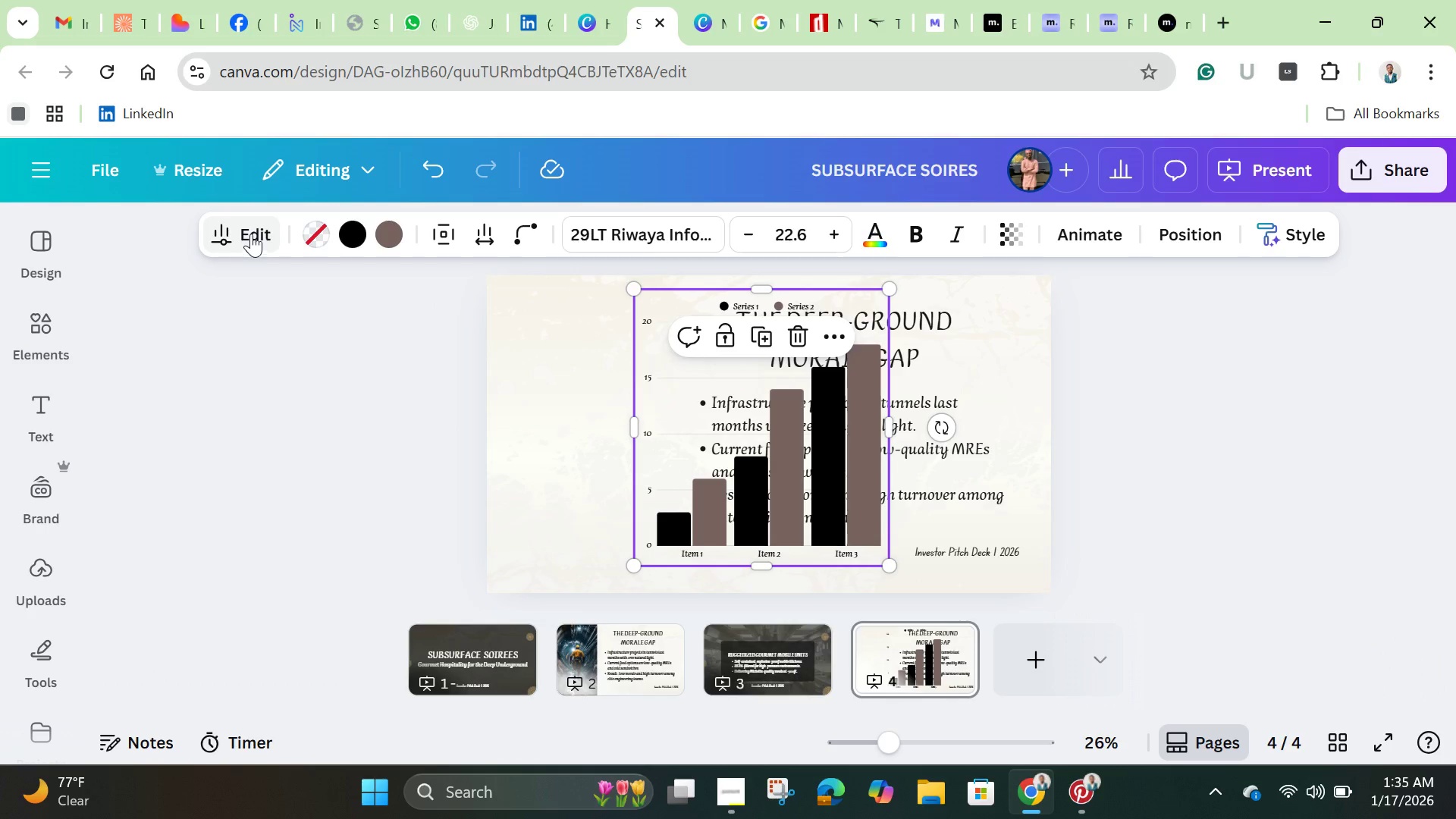 
left_click([251, 234])
 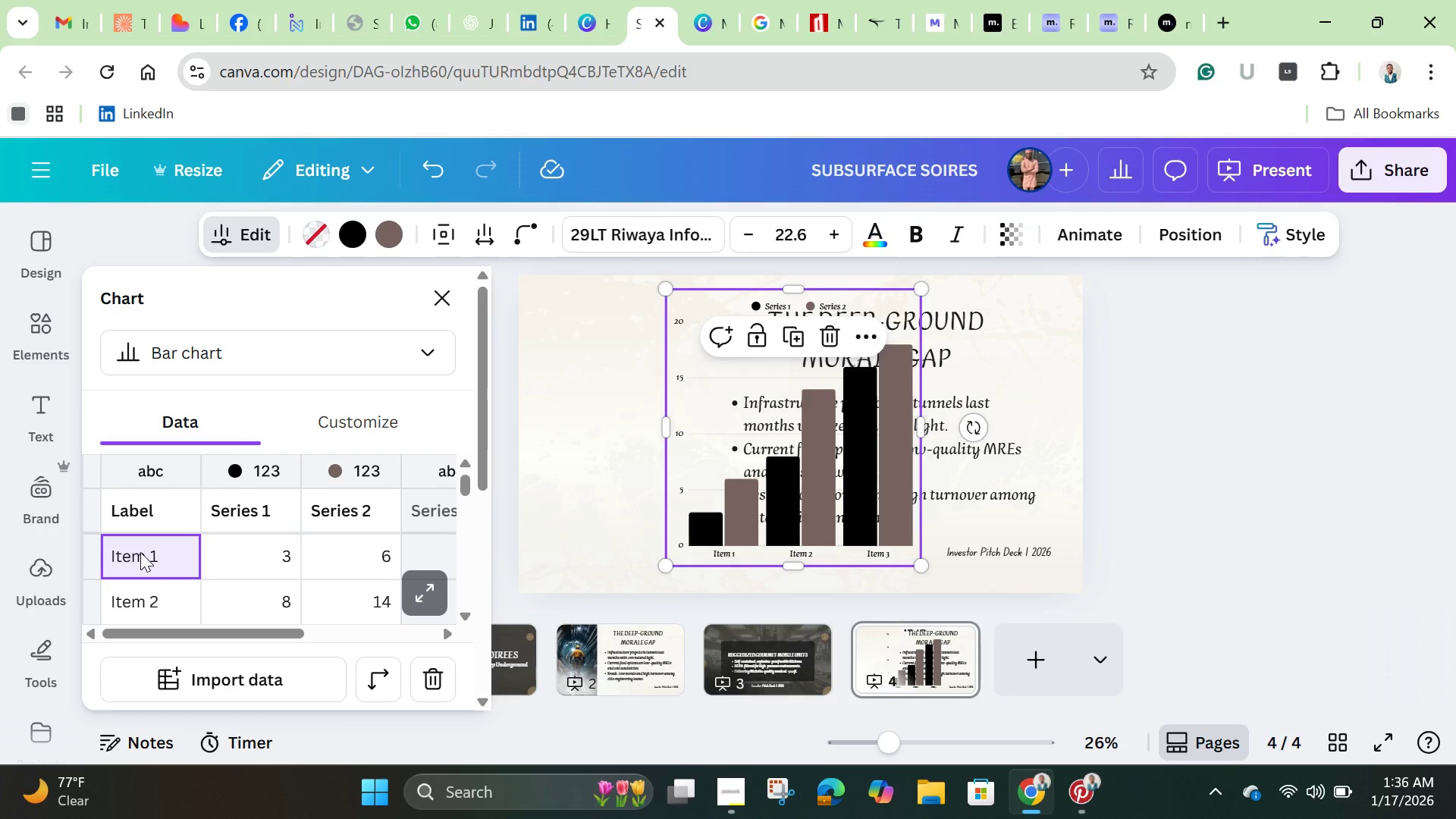 
wait(14.33)
 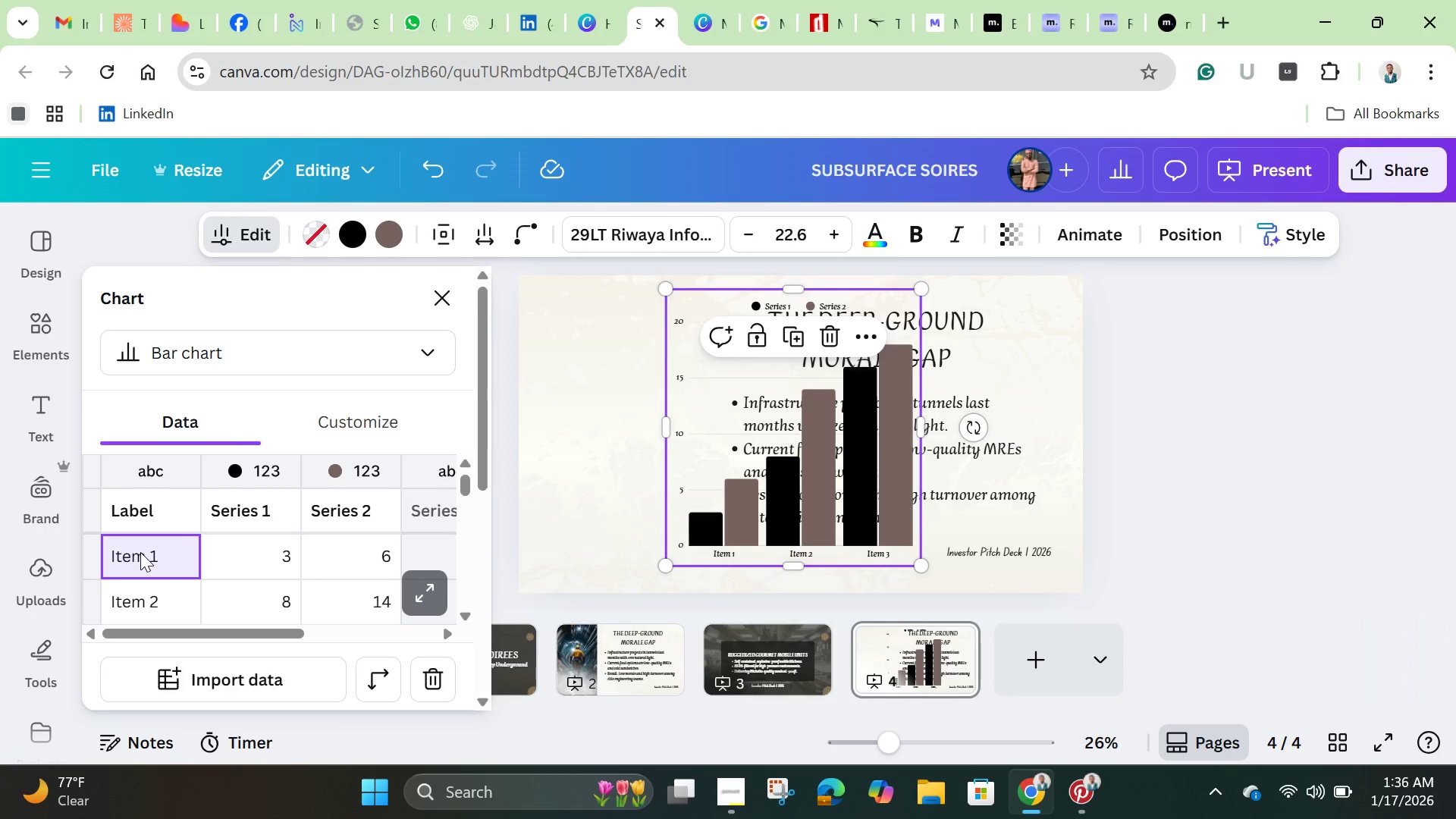 
double_click([145, 551])
 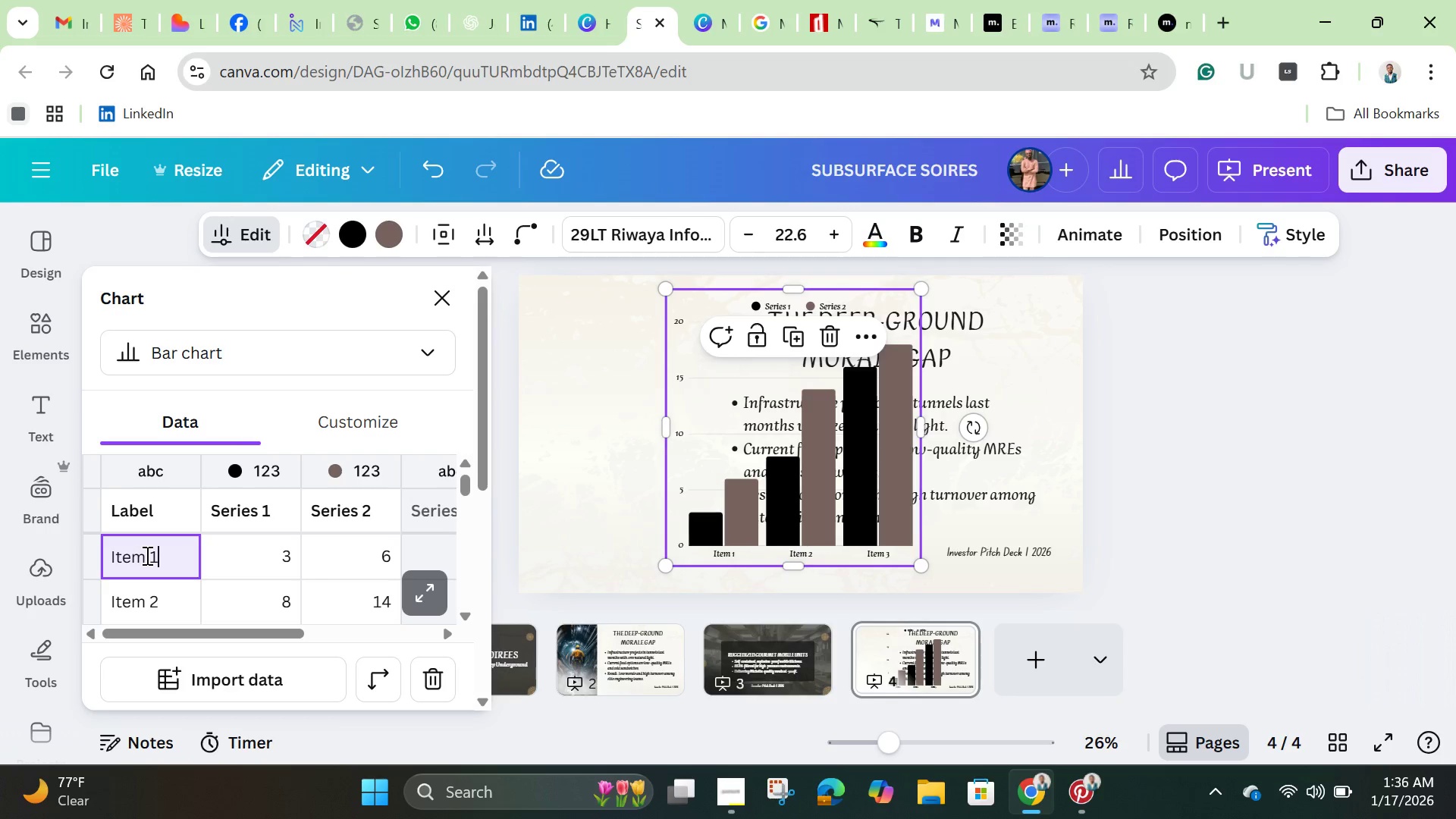 
hold_key(key=Backspace, duration=1.5)
 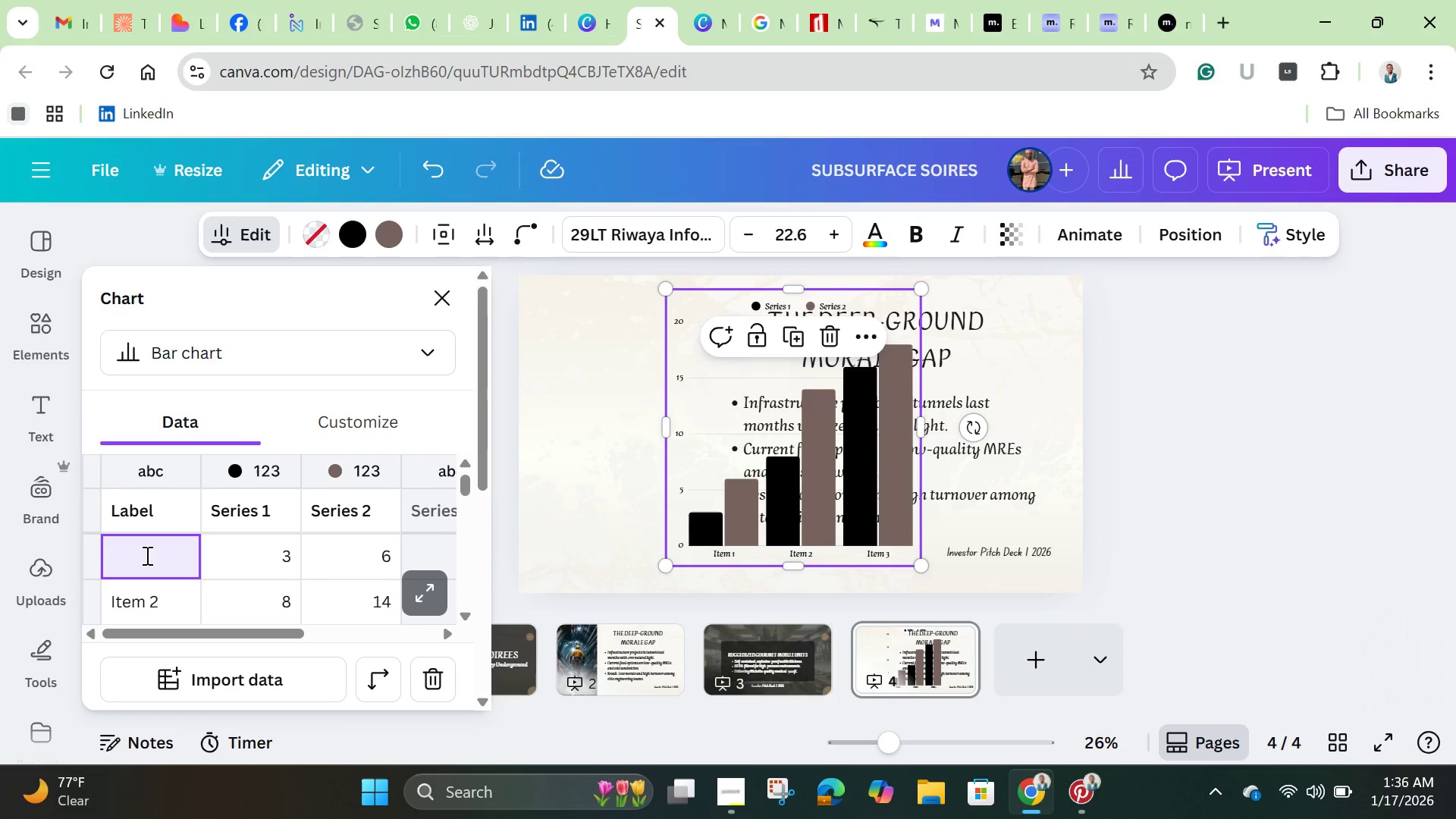 
hold_key(key=Backspace, duration=0.81)
 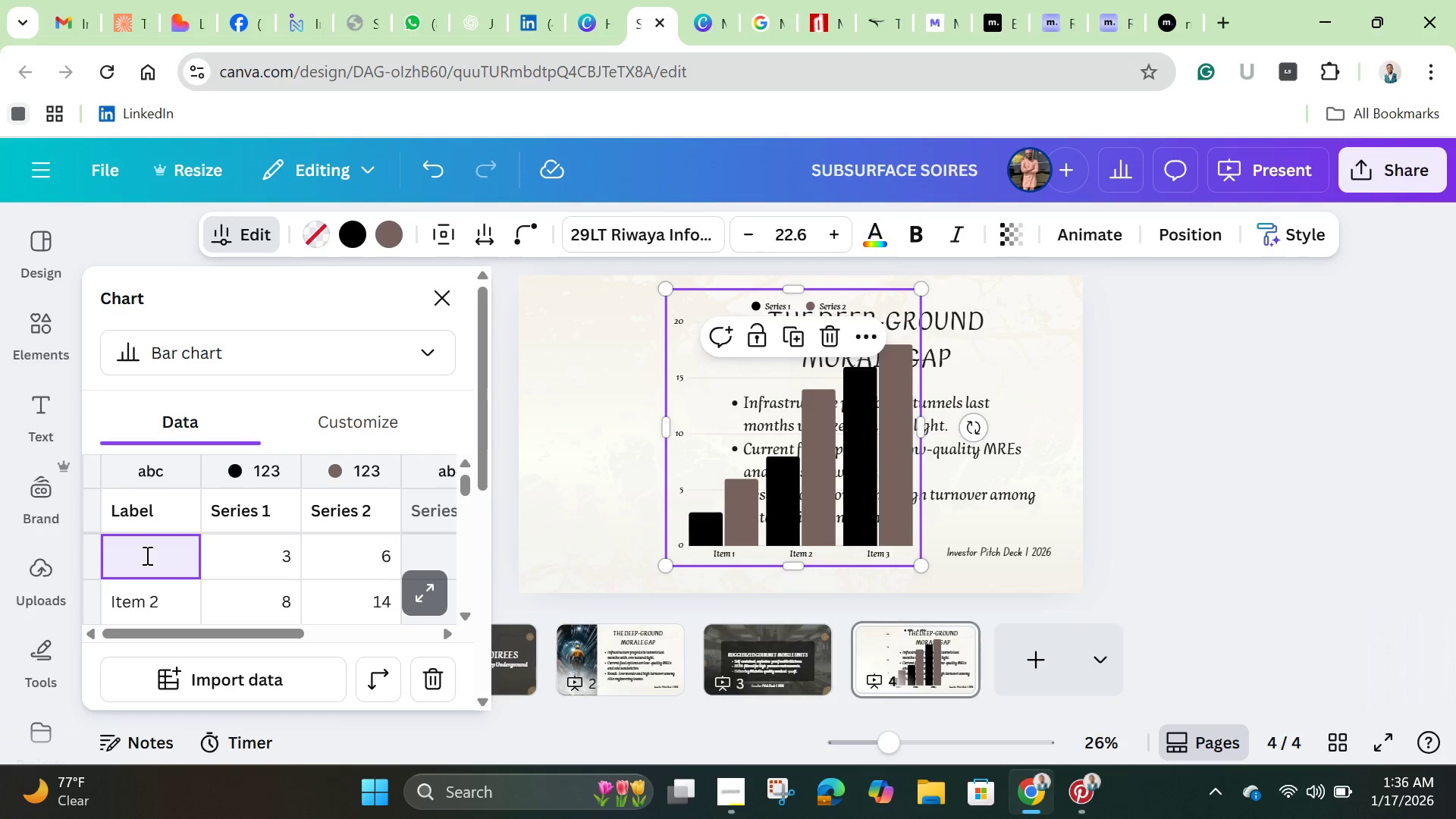 
type(Data Center)
 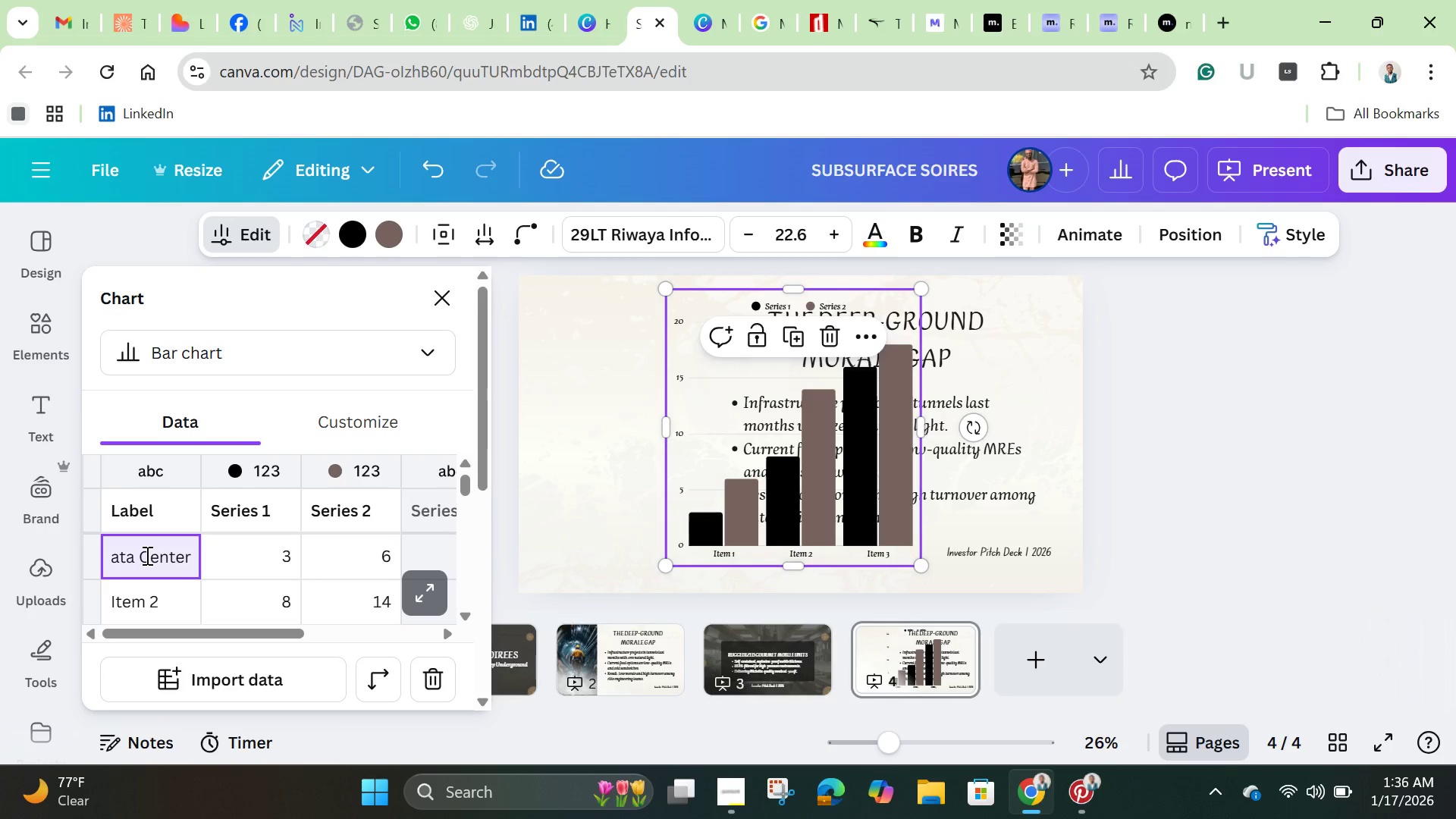 
wait(5.34)
 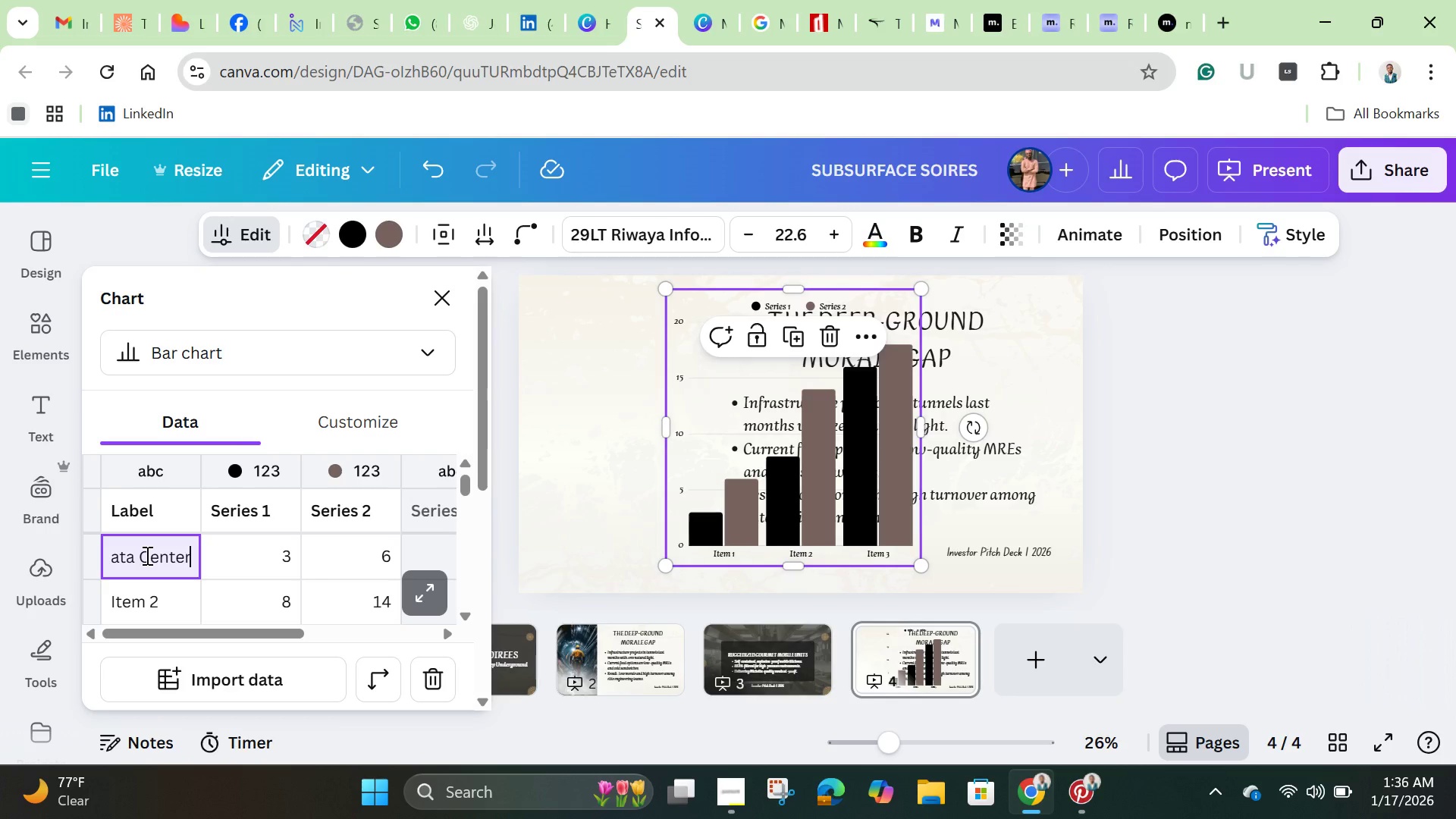 
key(S)
 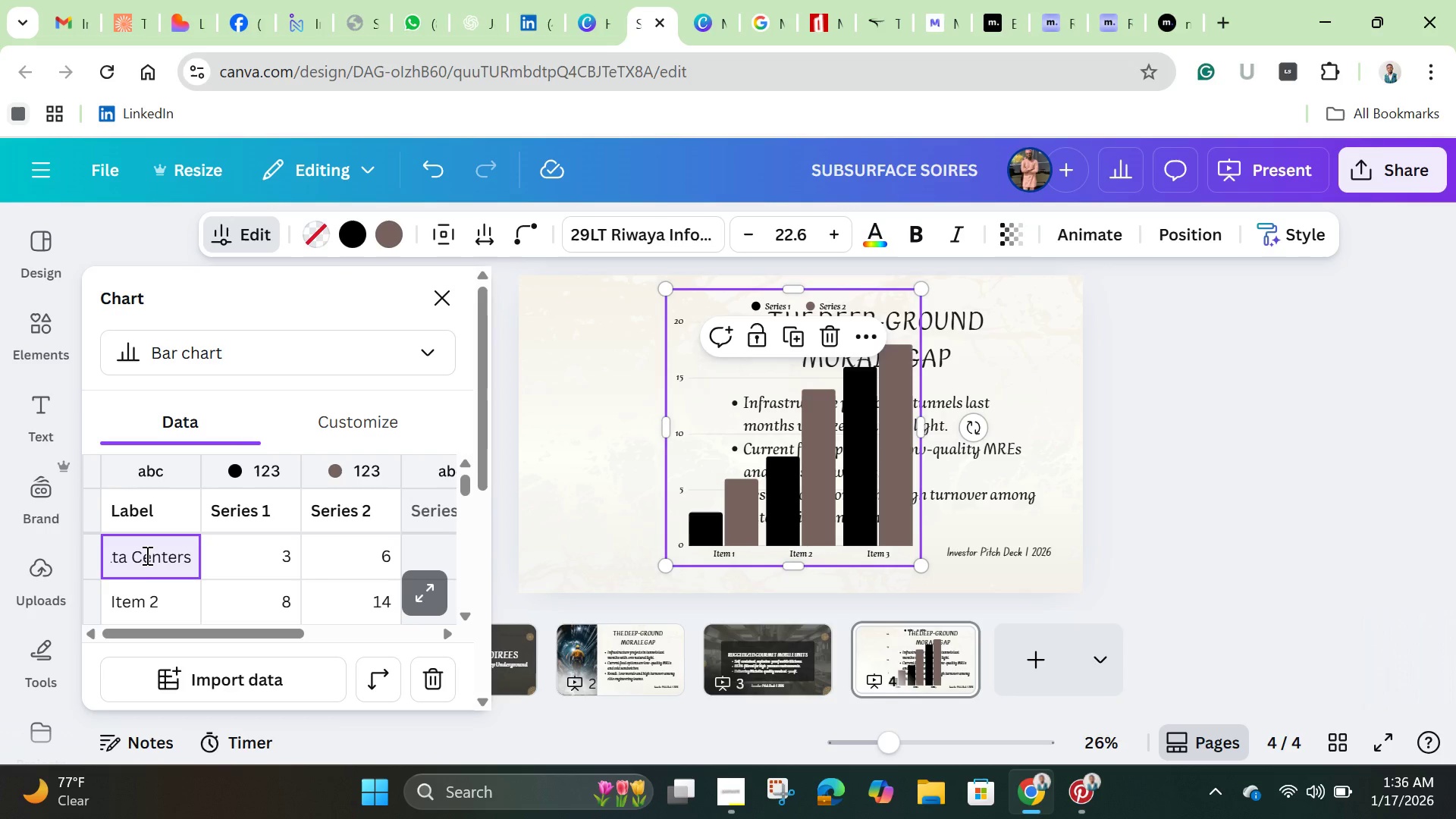 
left_click([148, 614])
 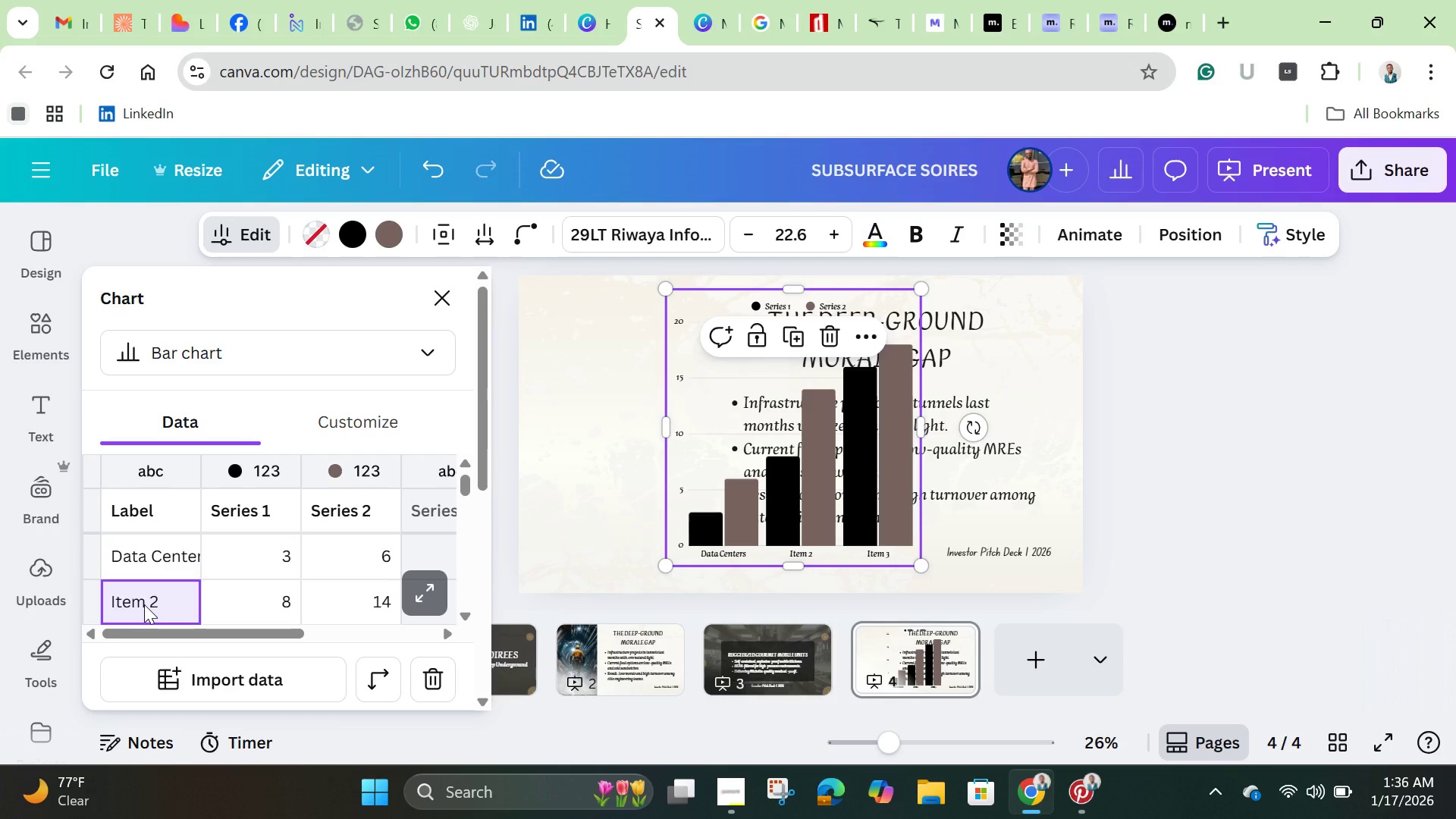 
double_click([144, 604])
 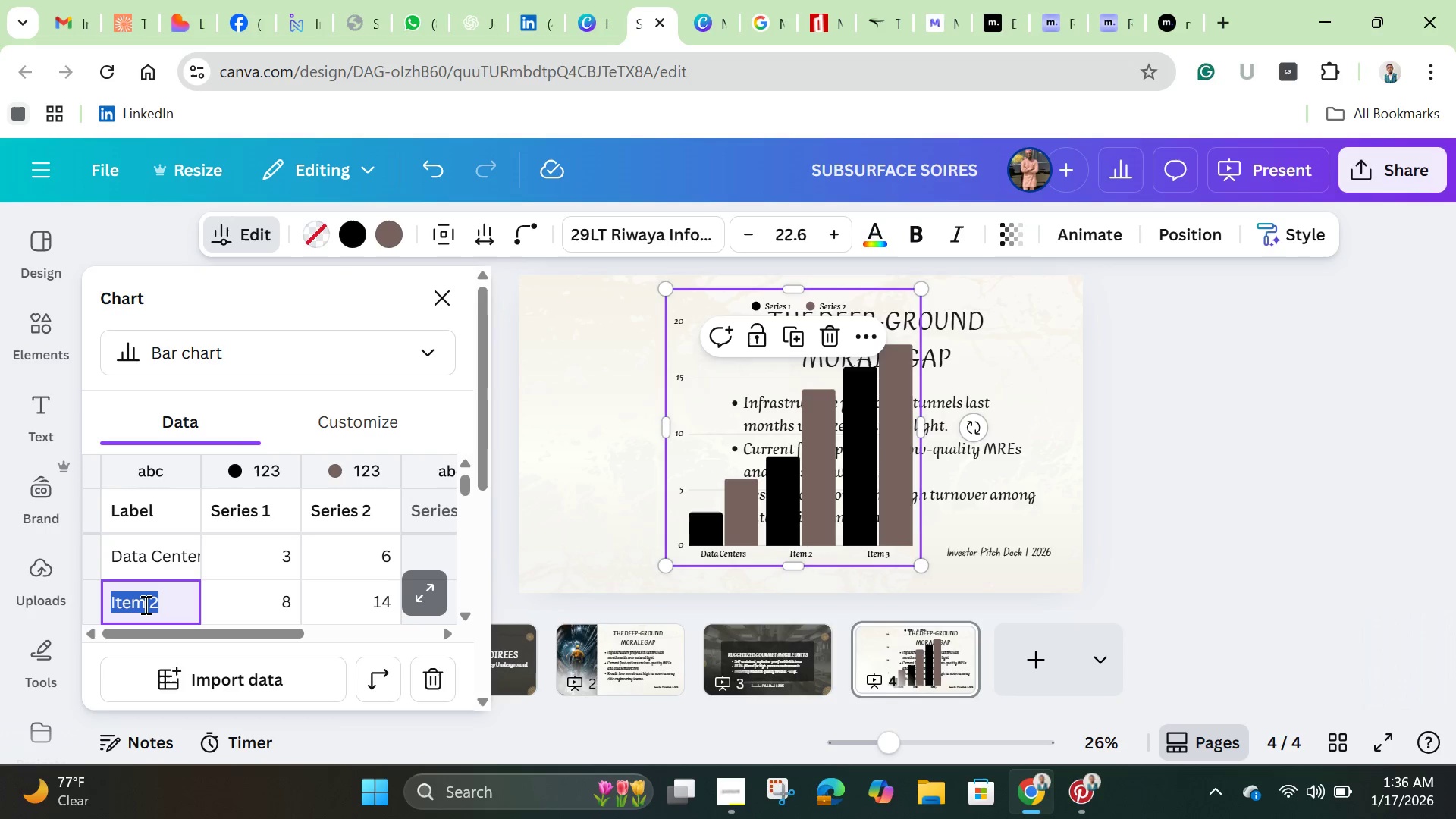 
triple_click([144, 604])
 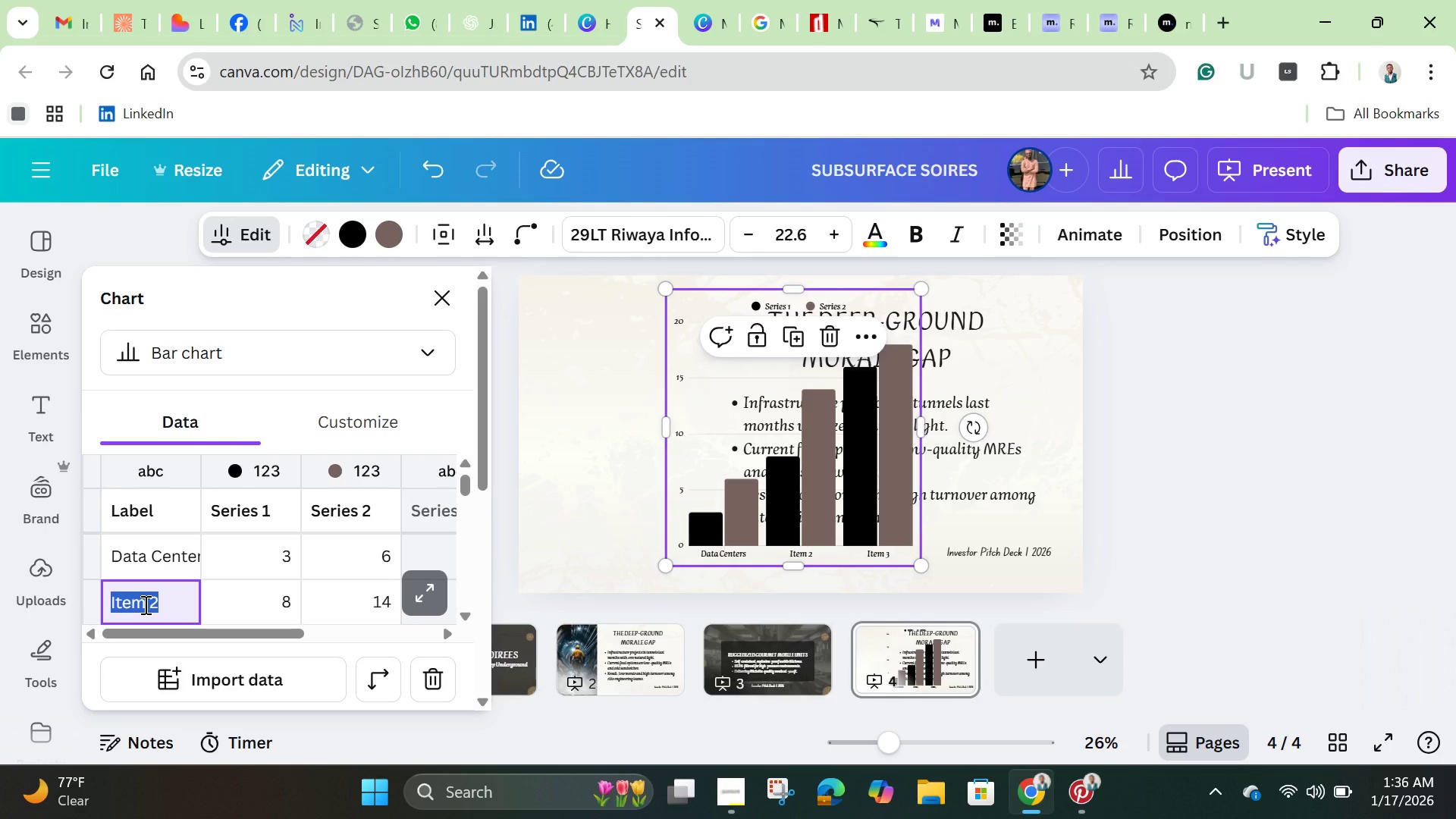 
key(Backspace)
type(Transit Tunnels)
 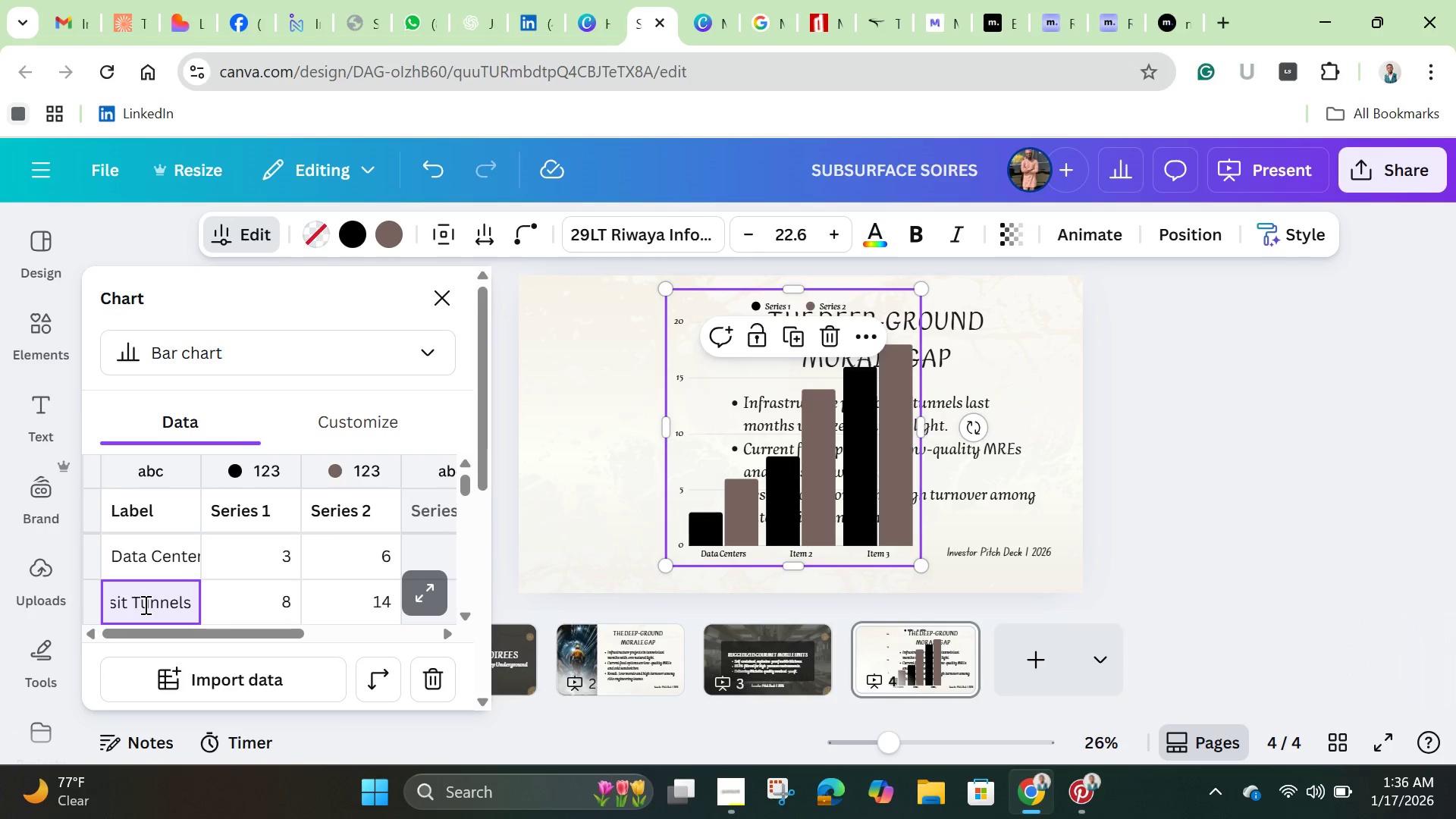 
left_click_drag(start_coordinate=[481, 469], to_coordinate=[484, 485])
 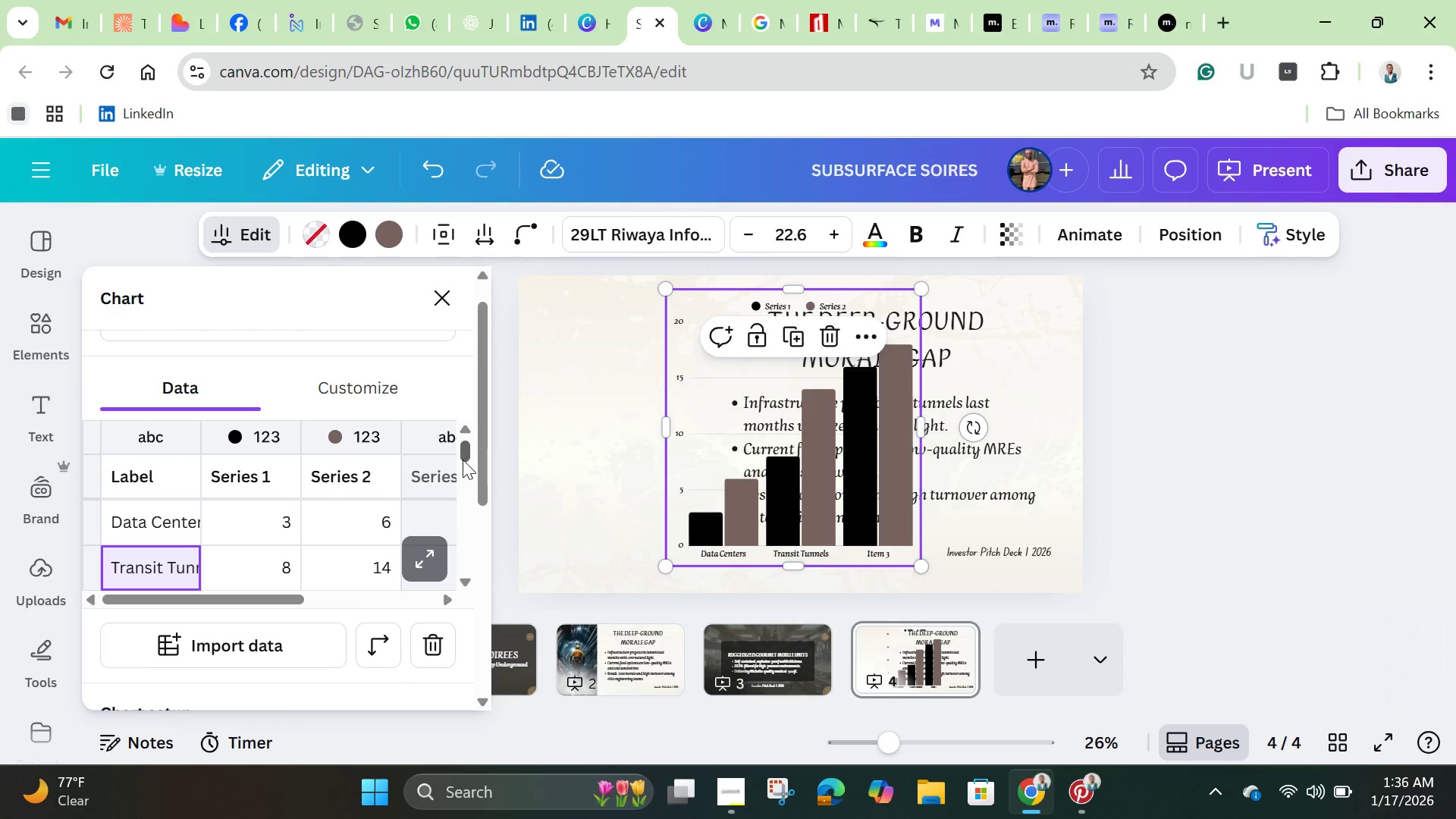 
left_click_drag(start_coordinate=[463, 460], to_coordinate=[462, 475])
 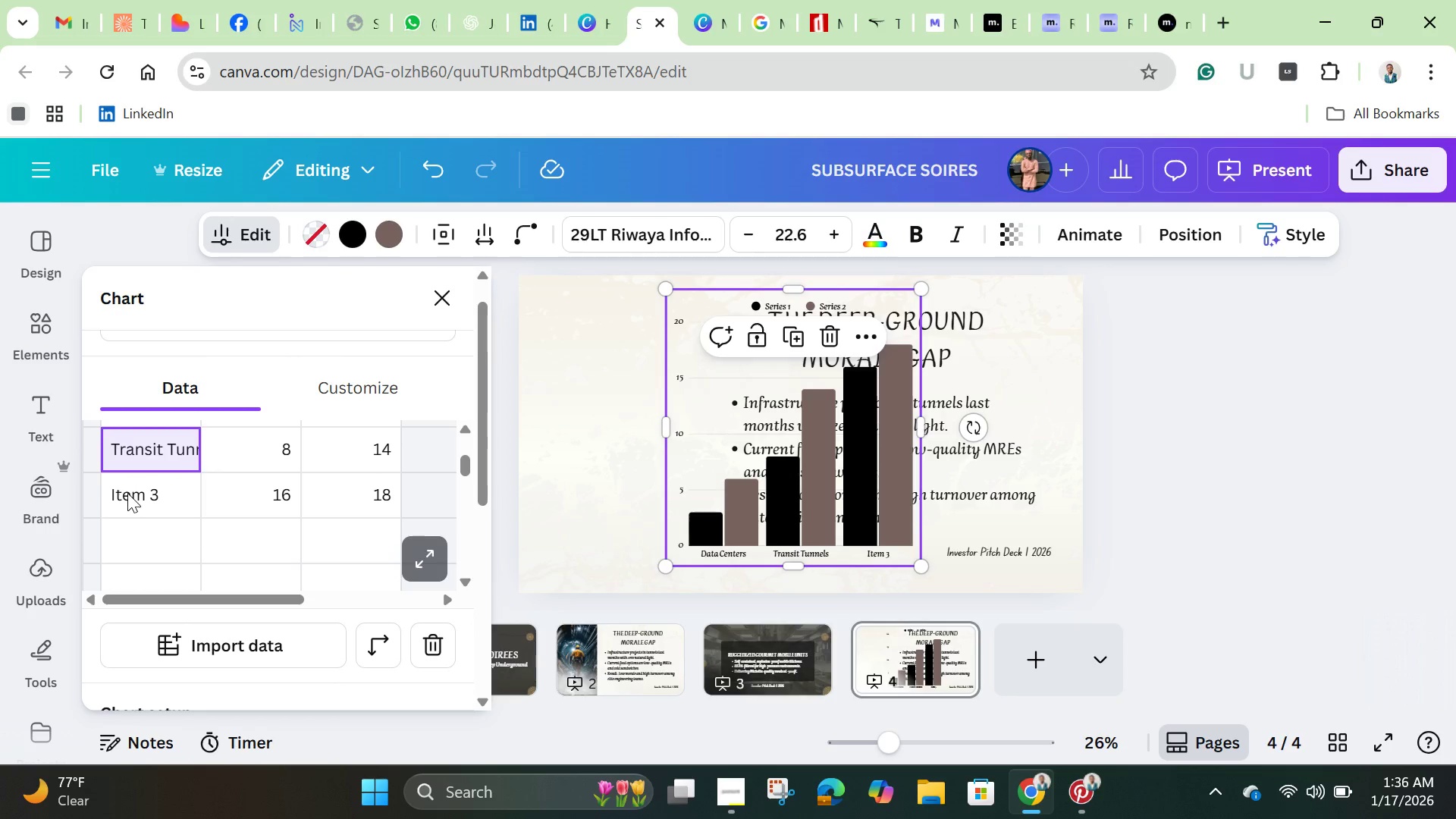 
double_click([127, 493])
 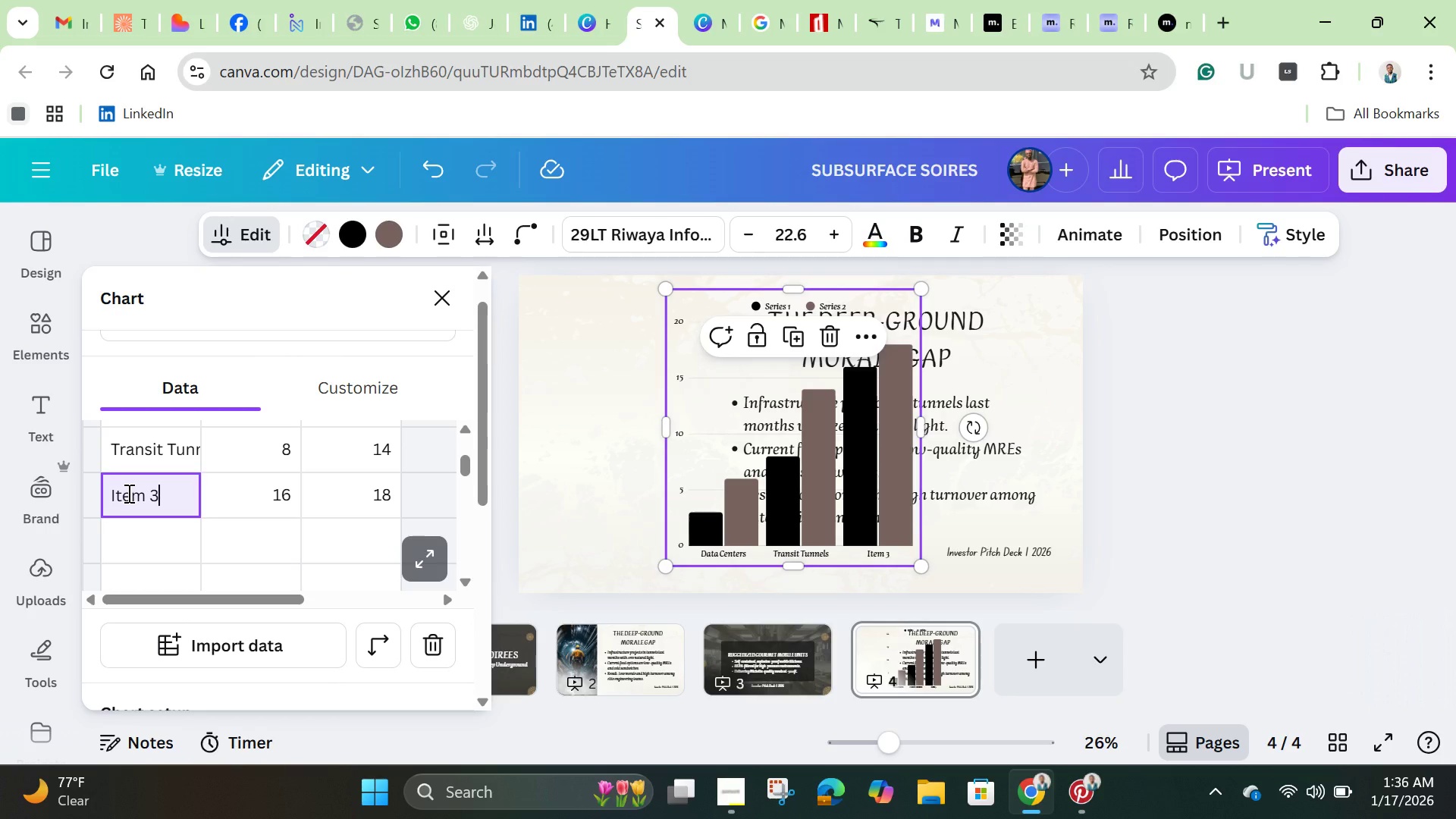 
hold_key(key=Backspace, duration=1.42)
 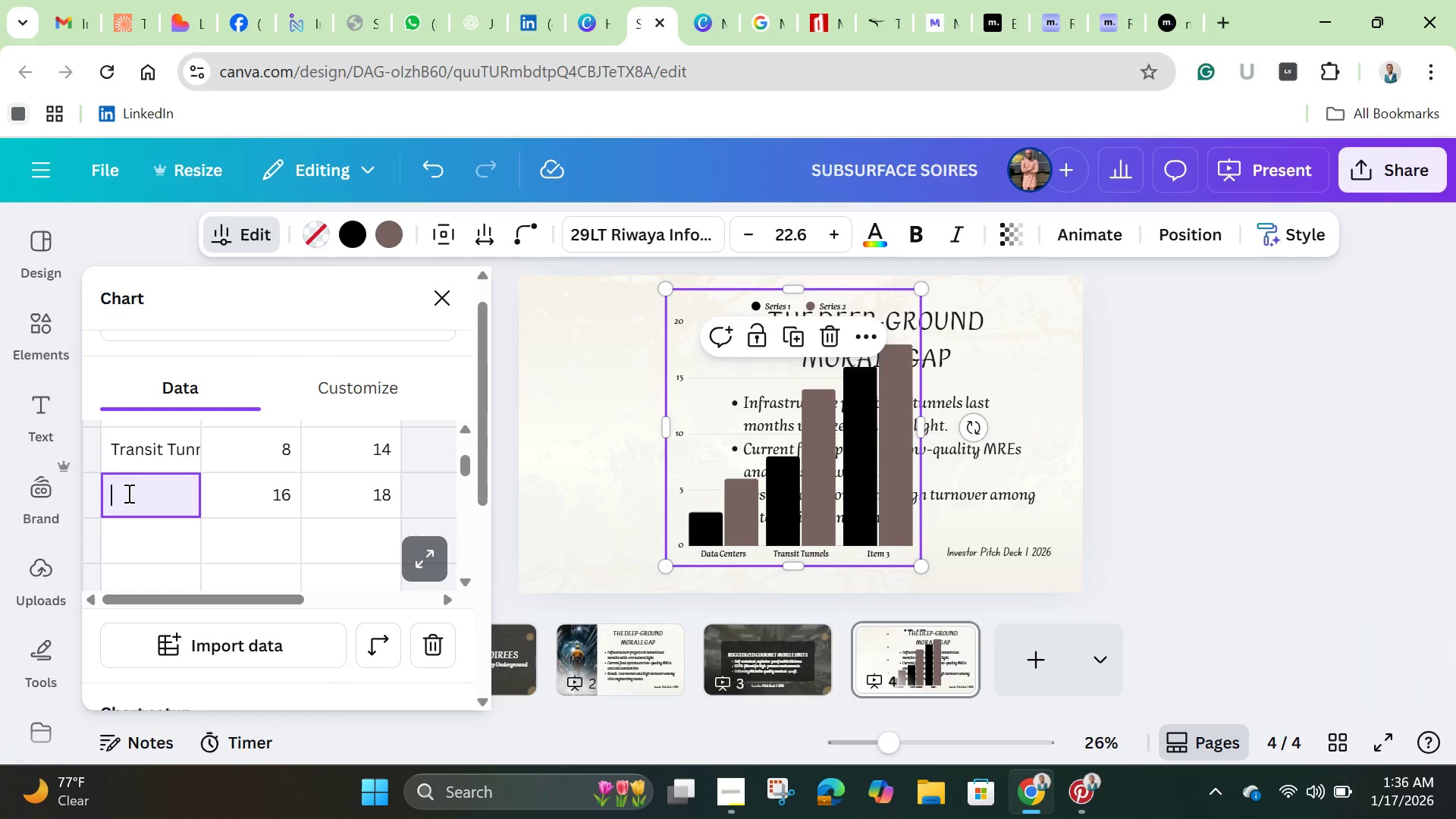 
type(Luxury Bunkerts)
key(Backspace)
key(Backspace)
type(s)
 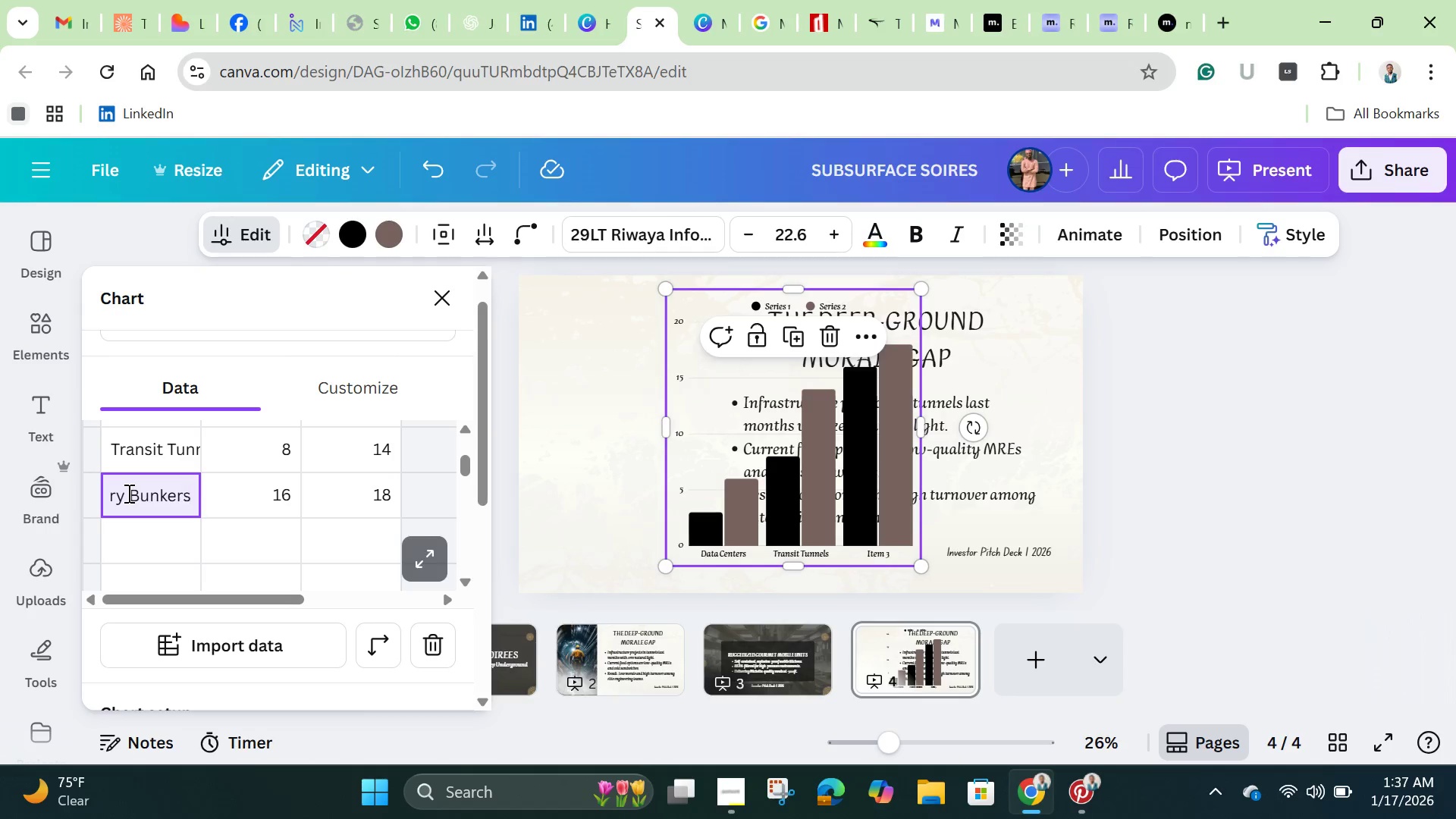 
scroll: coordinate [275, 473], scroll_direction: up, amount: 1.0
 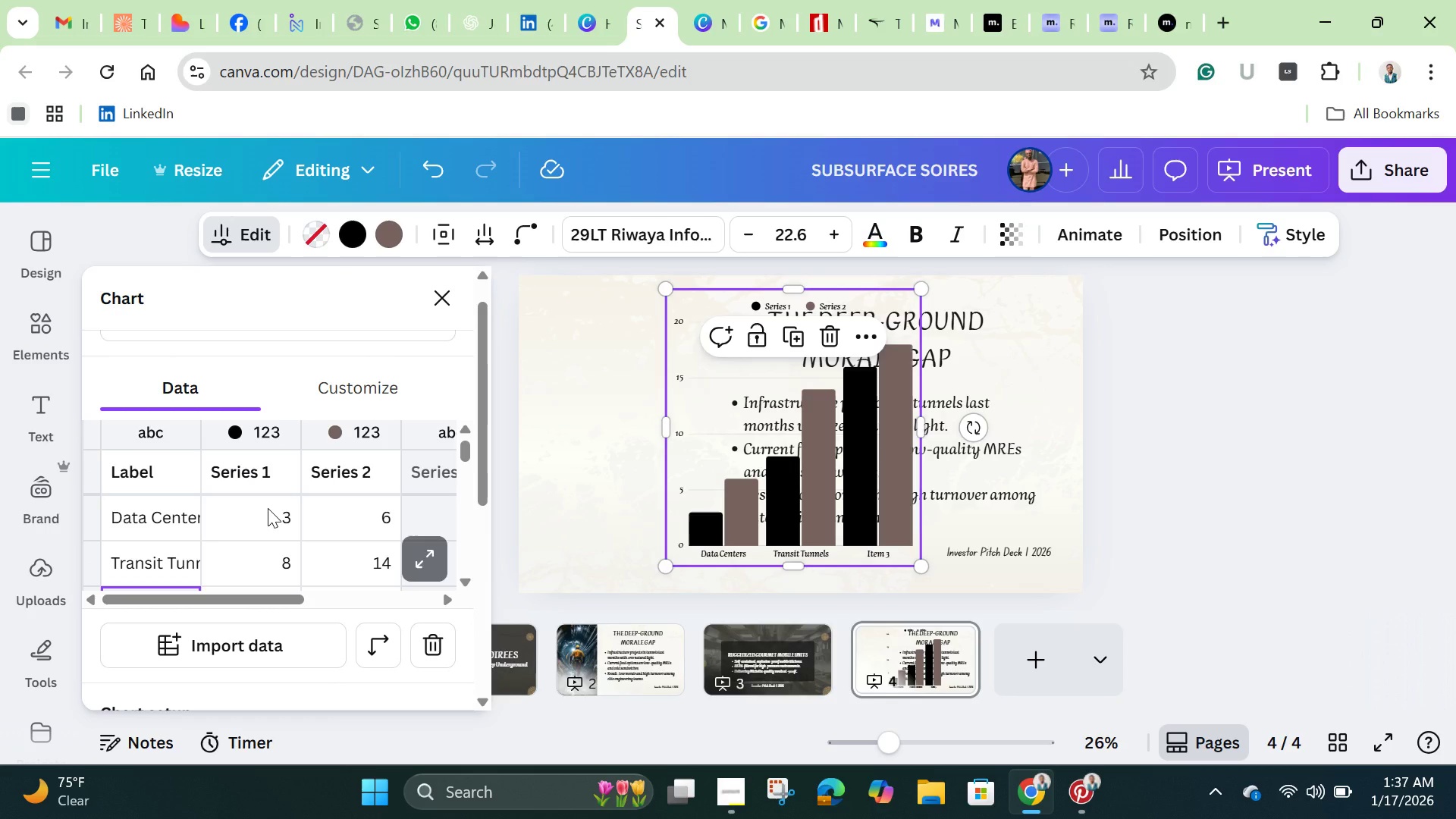 
left_click([268, 508])
 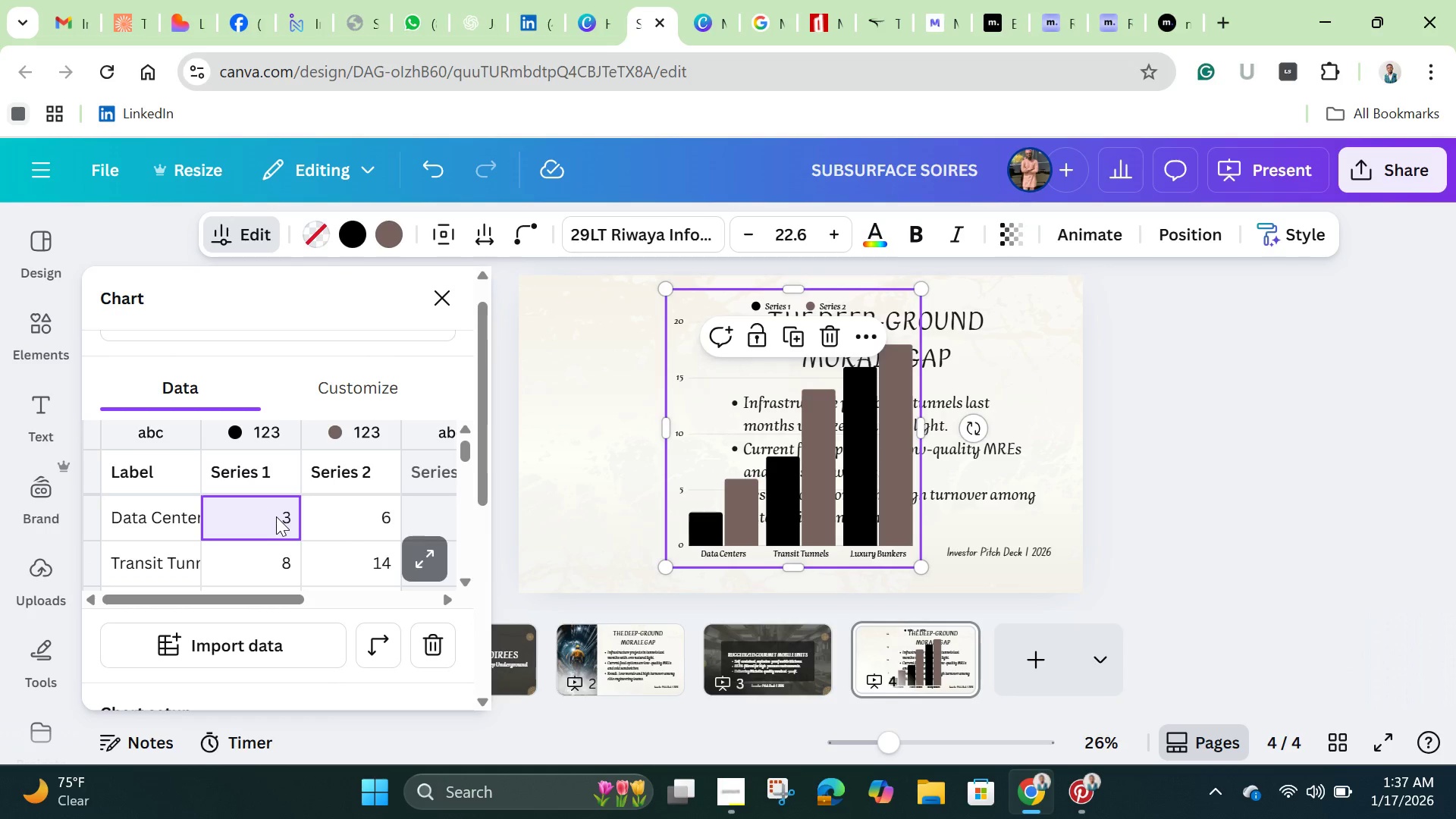 
double_click([276, 516])
 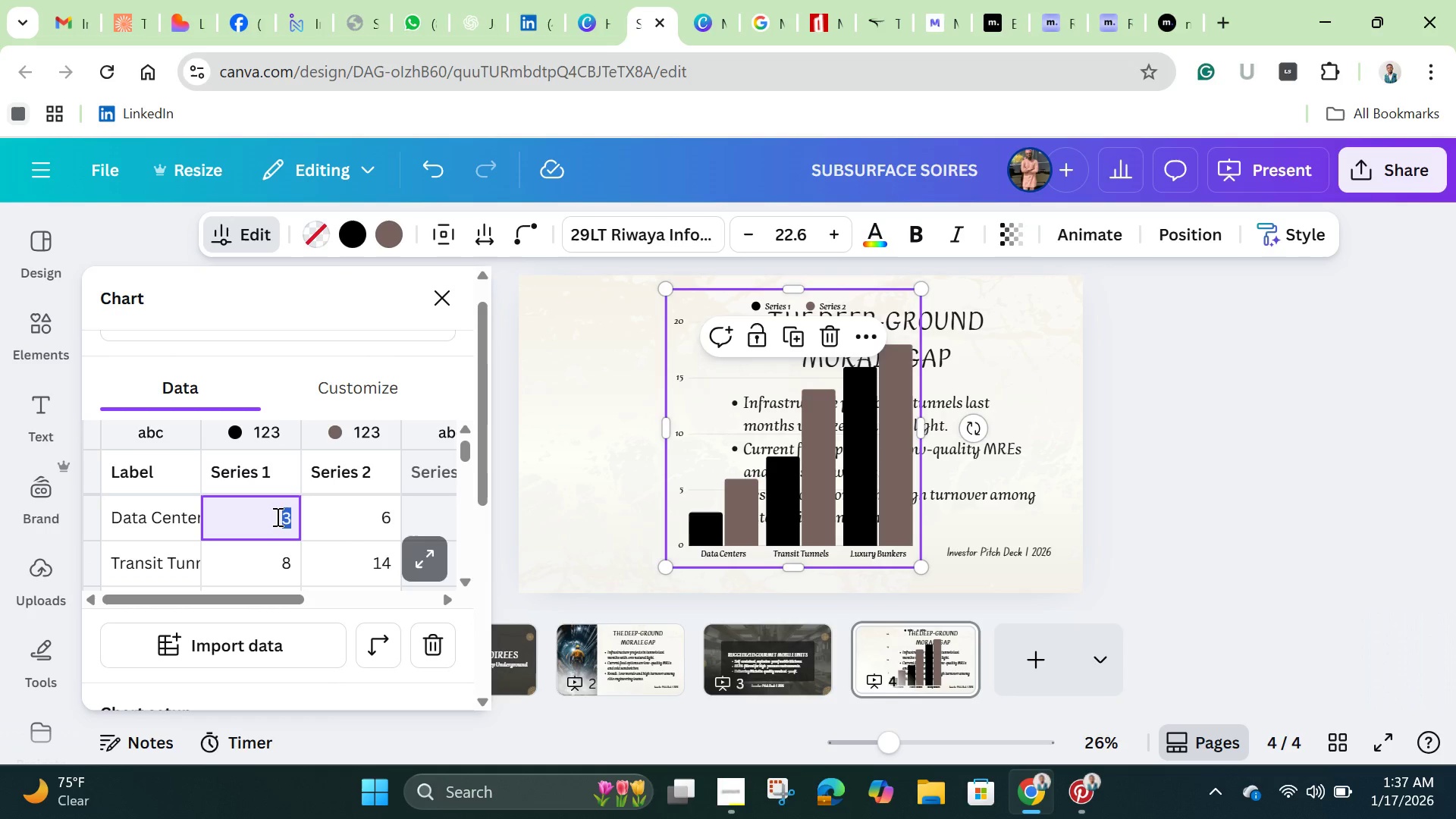 
triple_click([276, 516])
 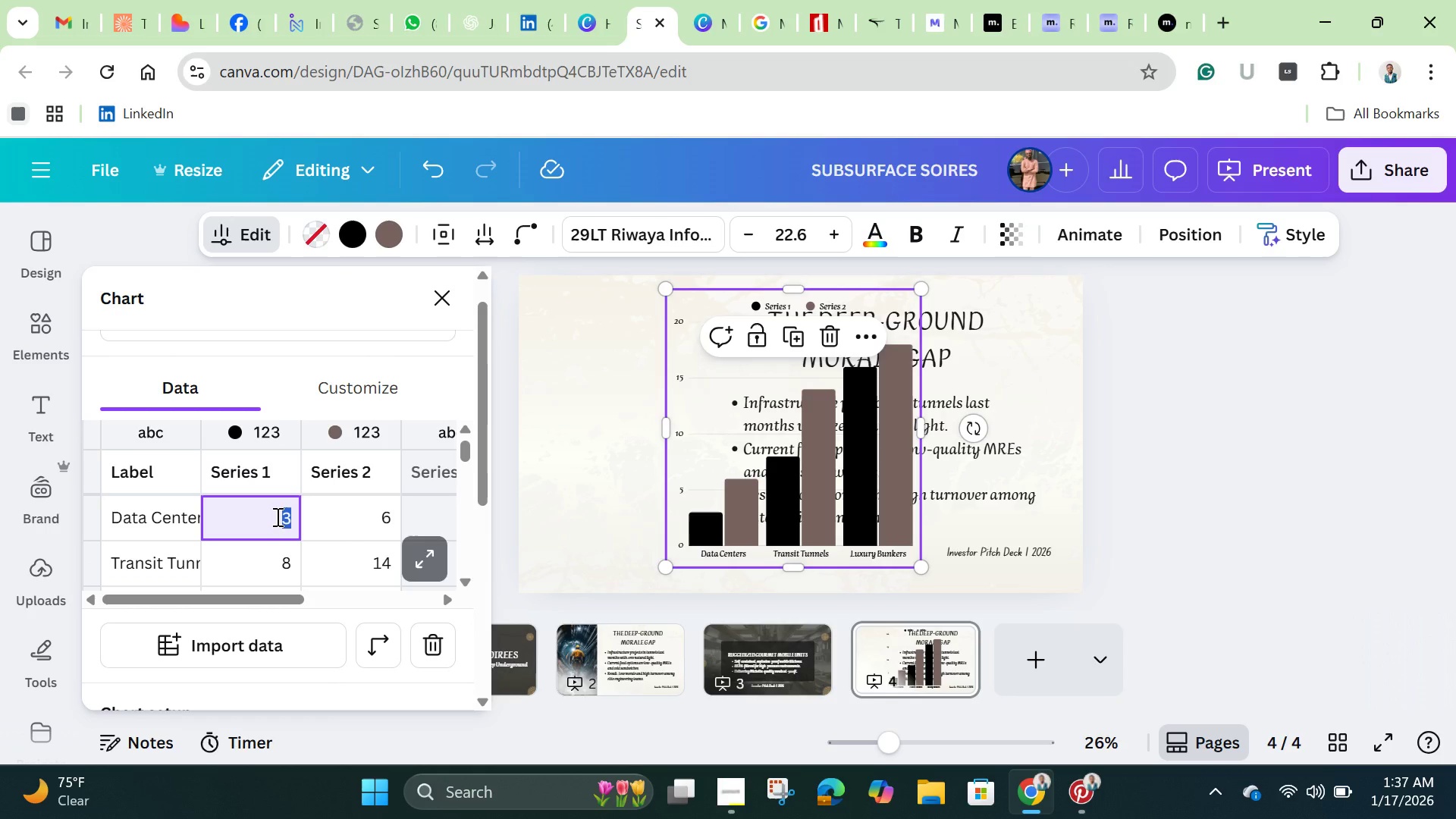 
key(Backspace)
type(40)
 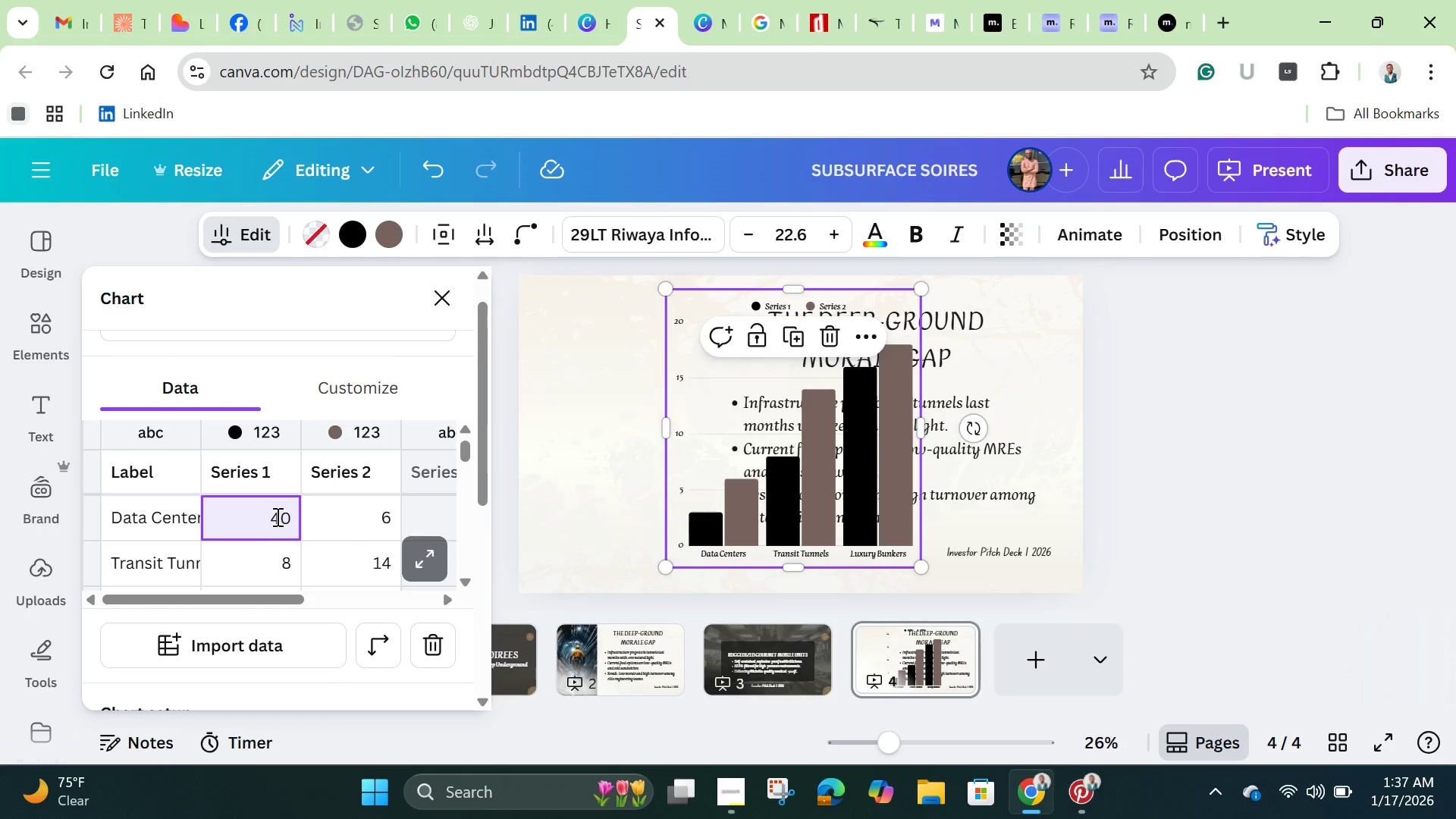 
key(ArrowDown)
 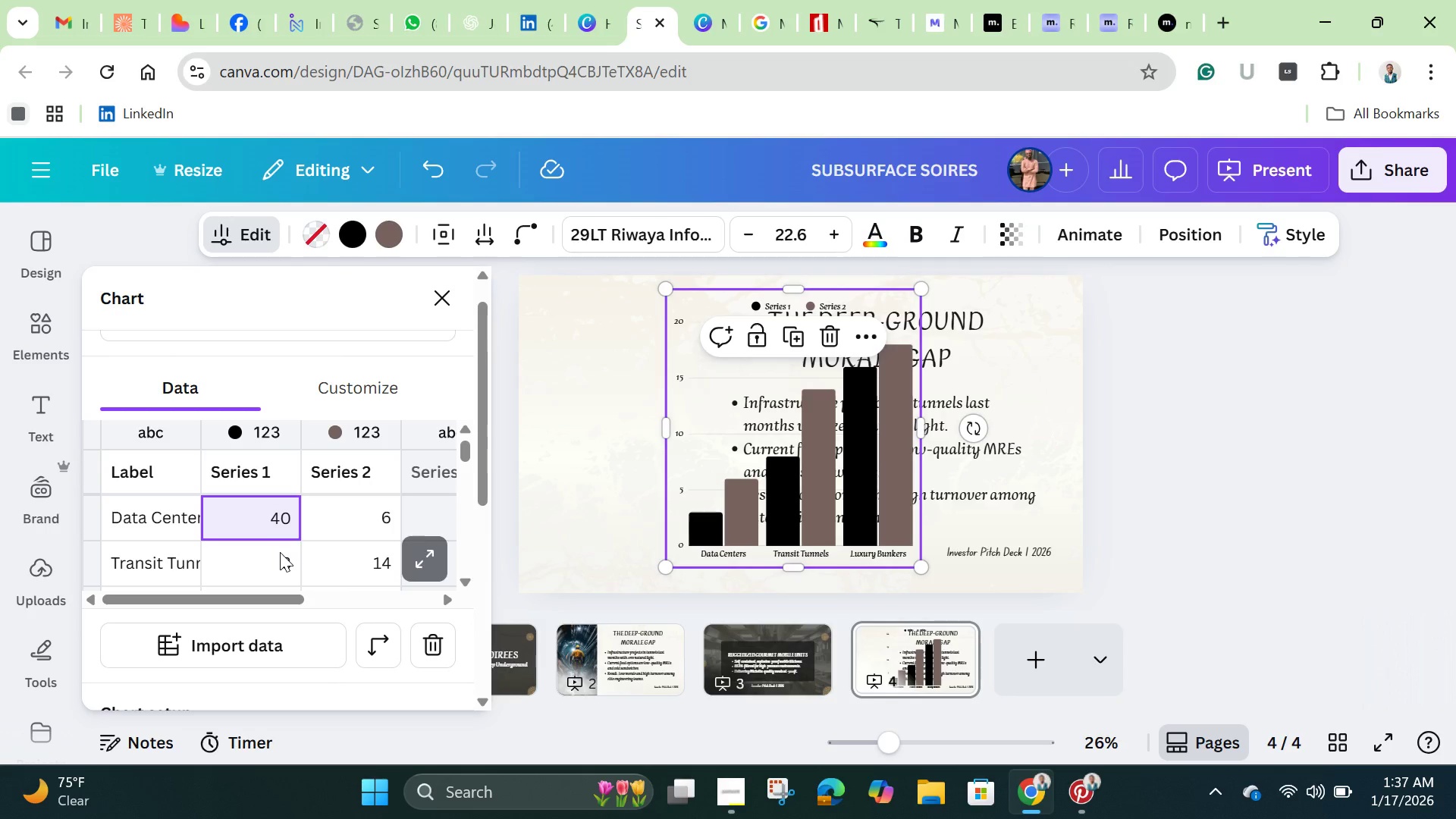 
left_click([280, 552])
 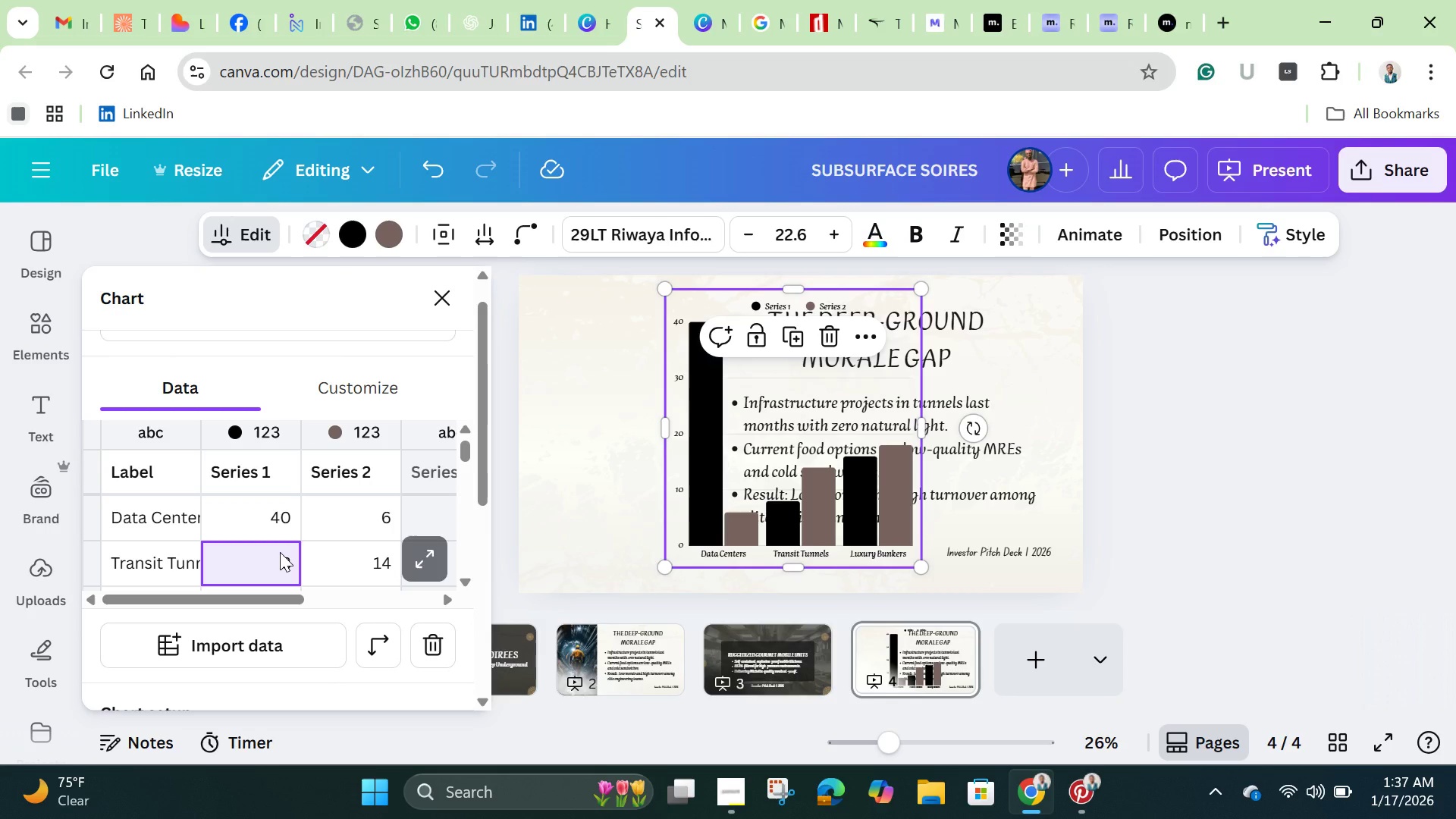 
double_click([280, 552])
 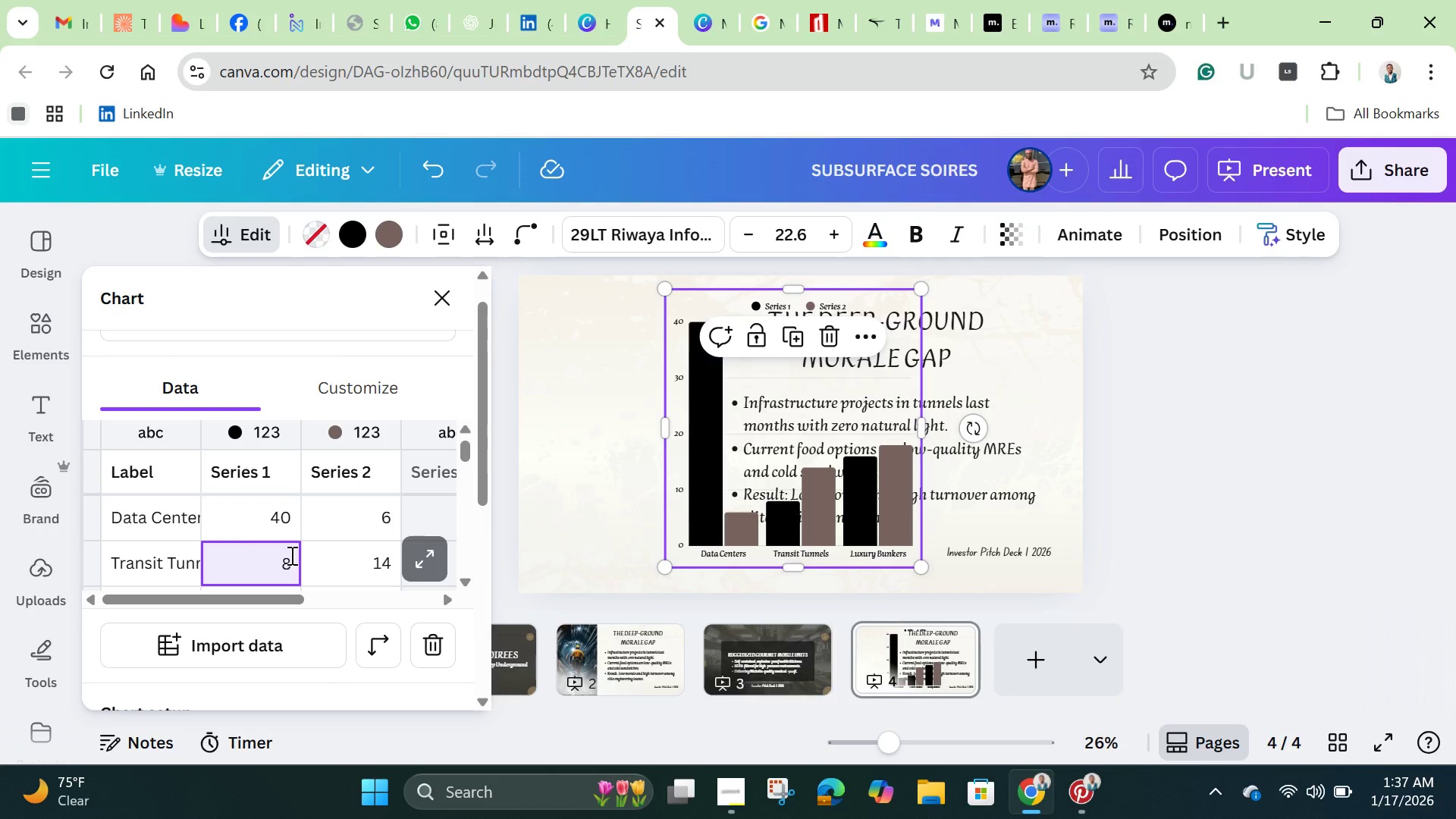 
key(Backspace)
type(25)
 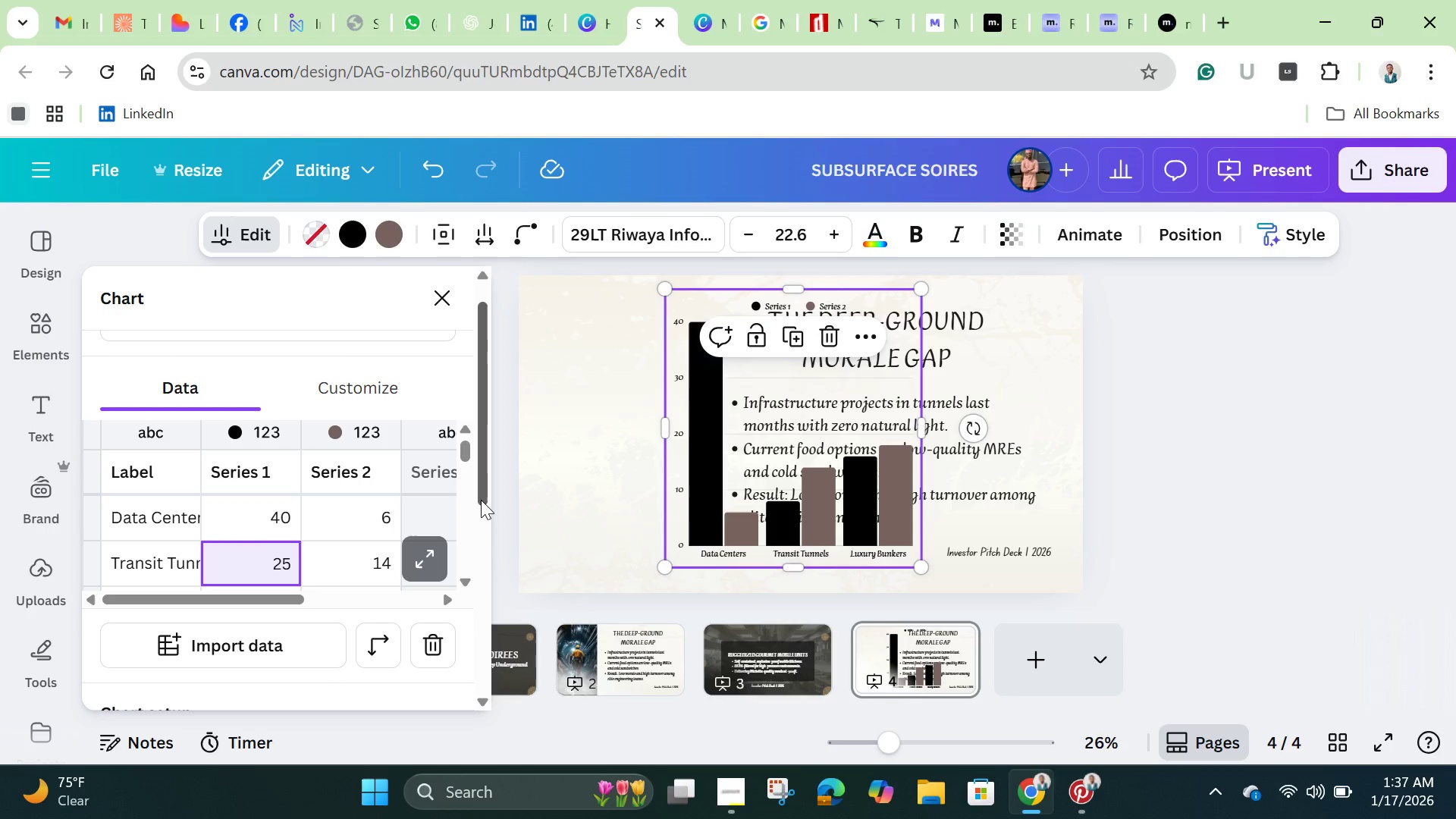 
left_click_drag(start_coordinate=[481, 500], to_coordinate=[486, 534])
 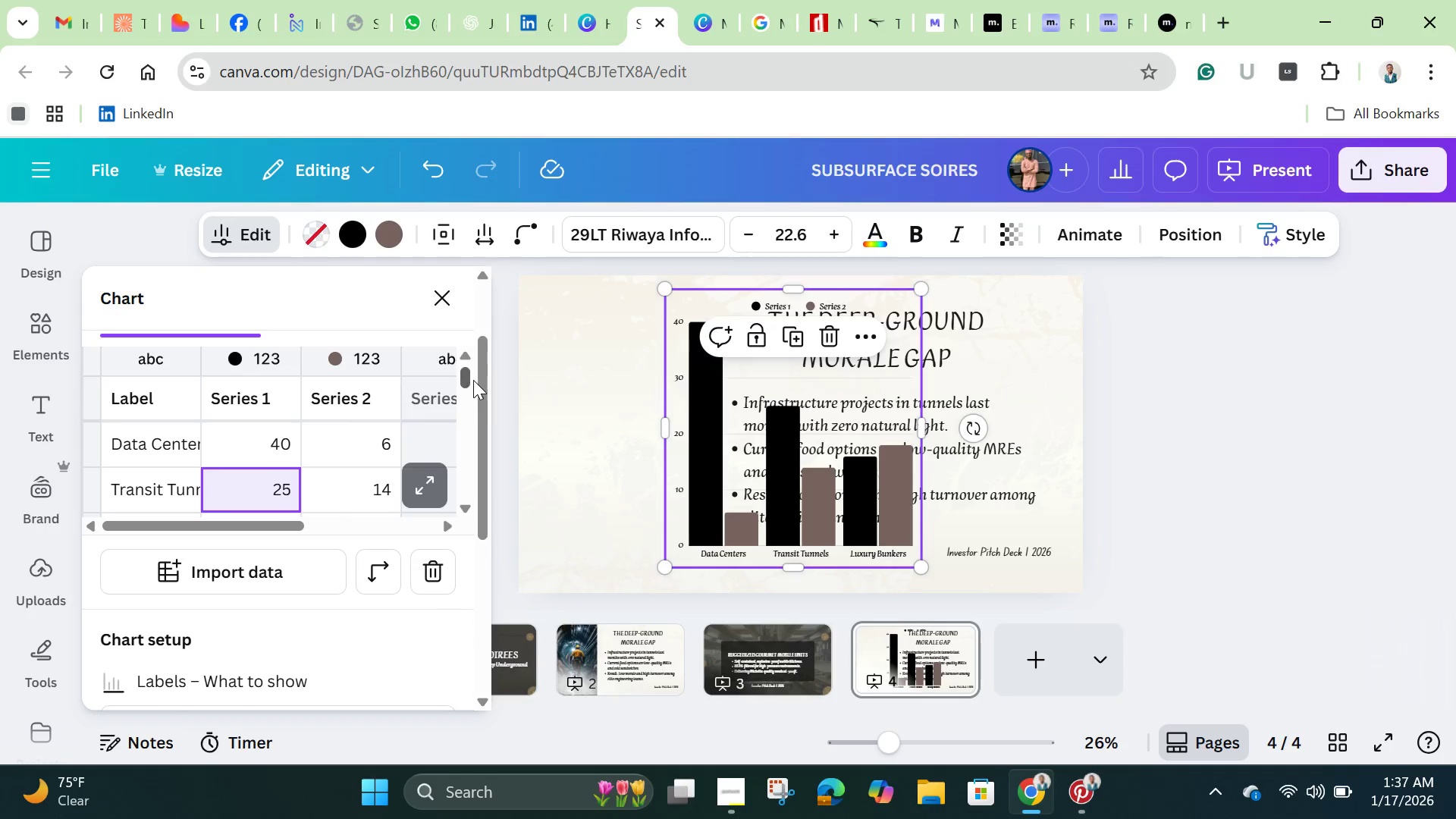 
left_click_drag(start_coordinate=[468, 378], to_coordinate=[460, 388])
 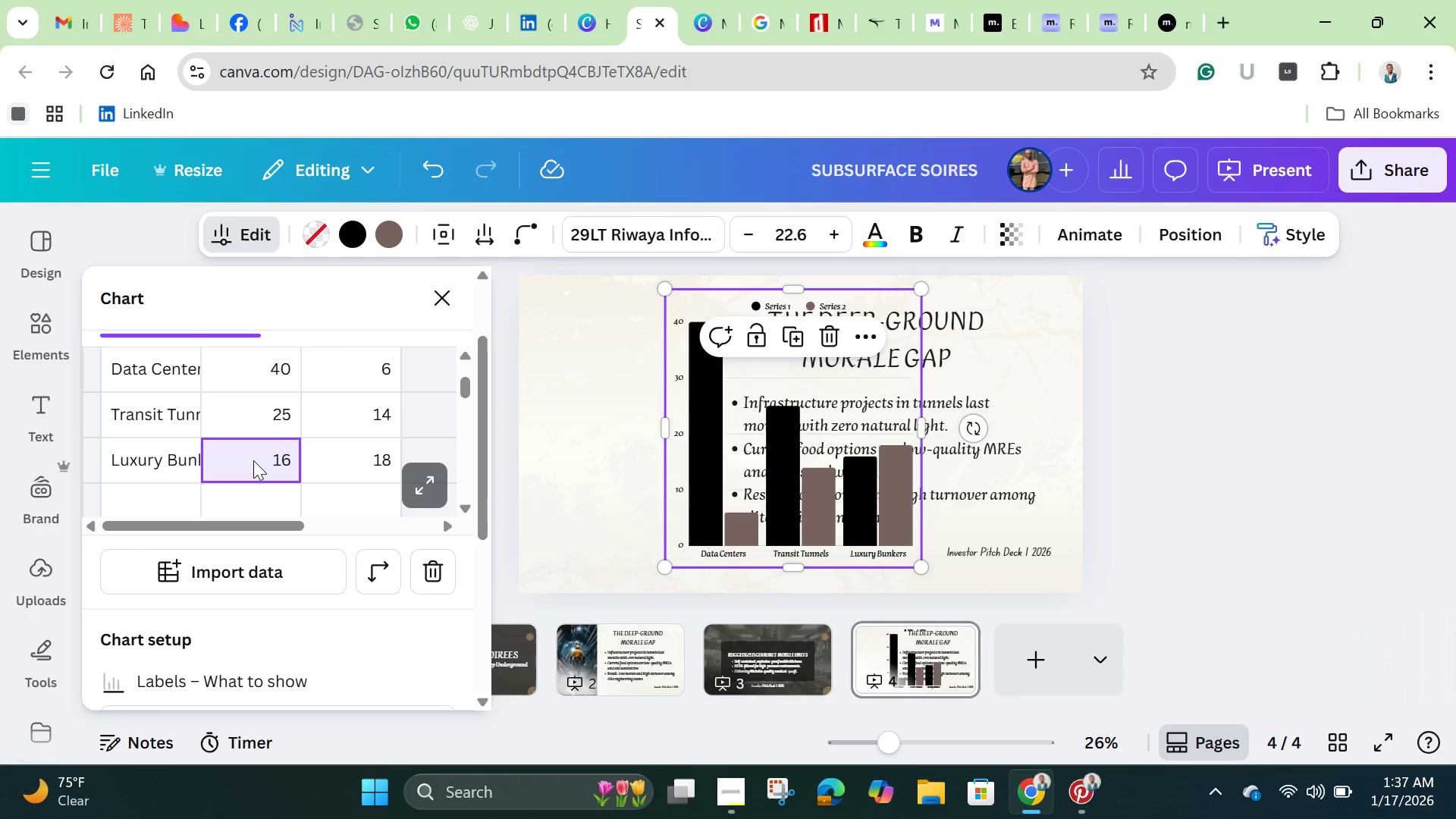 
double_click([253, 460])
 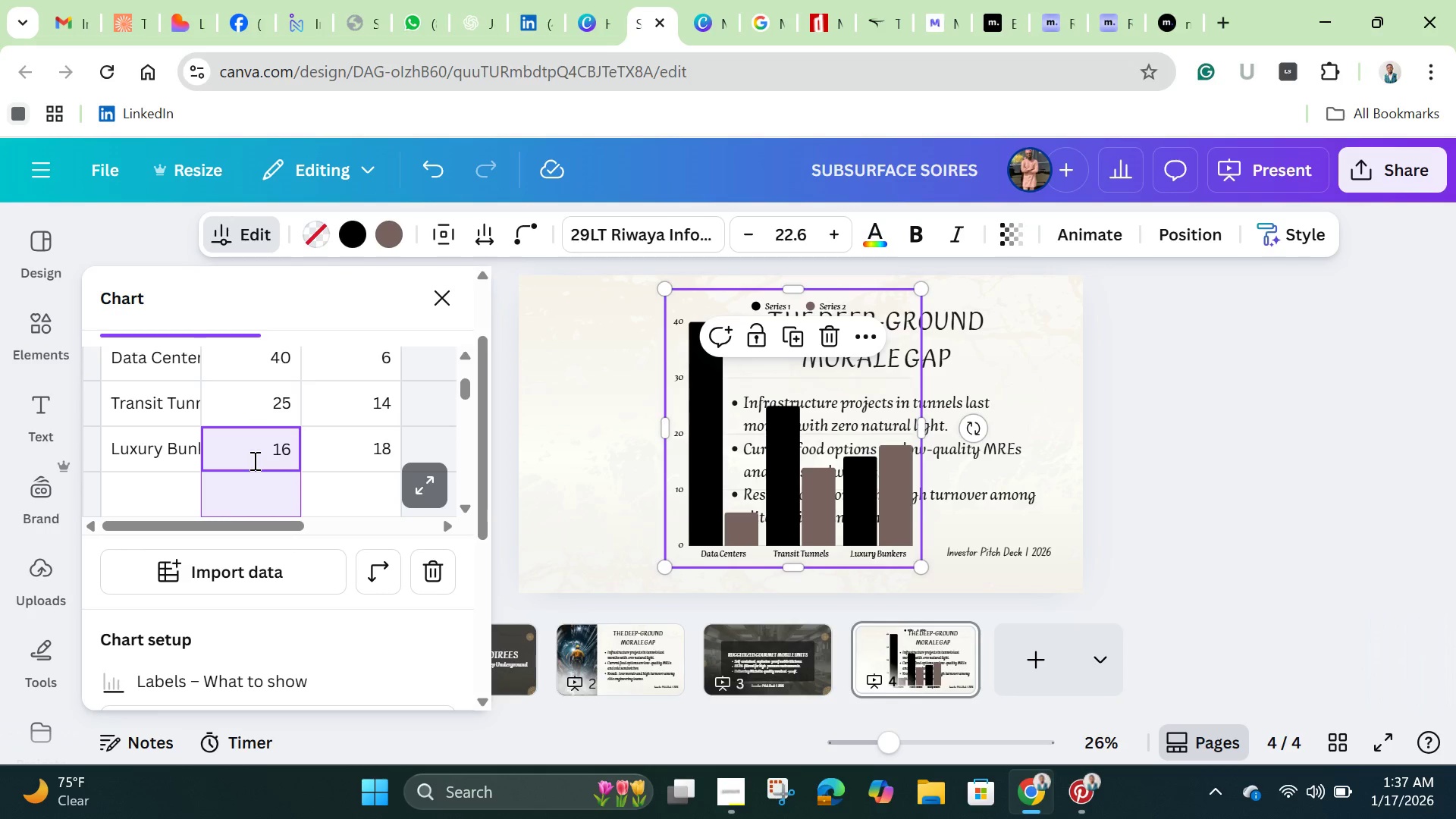 
wait(9.0)
 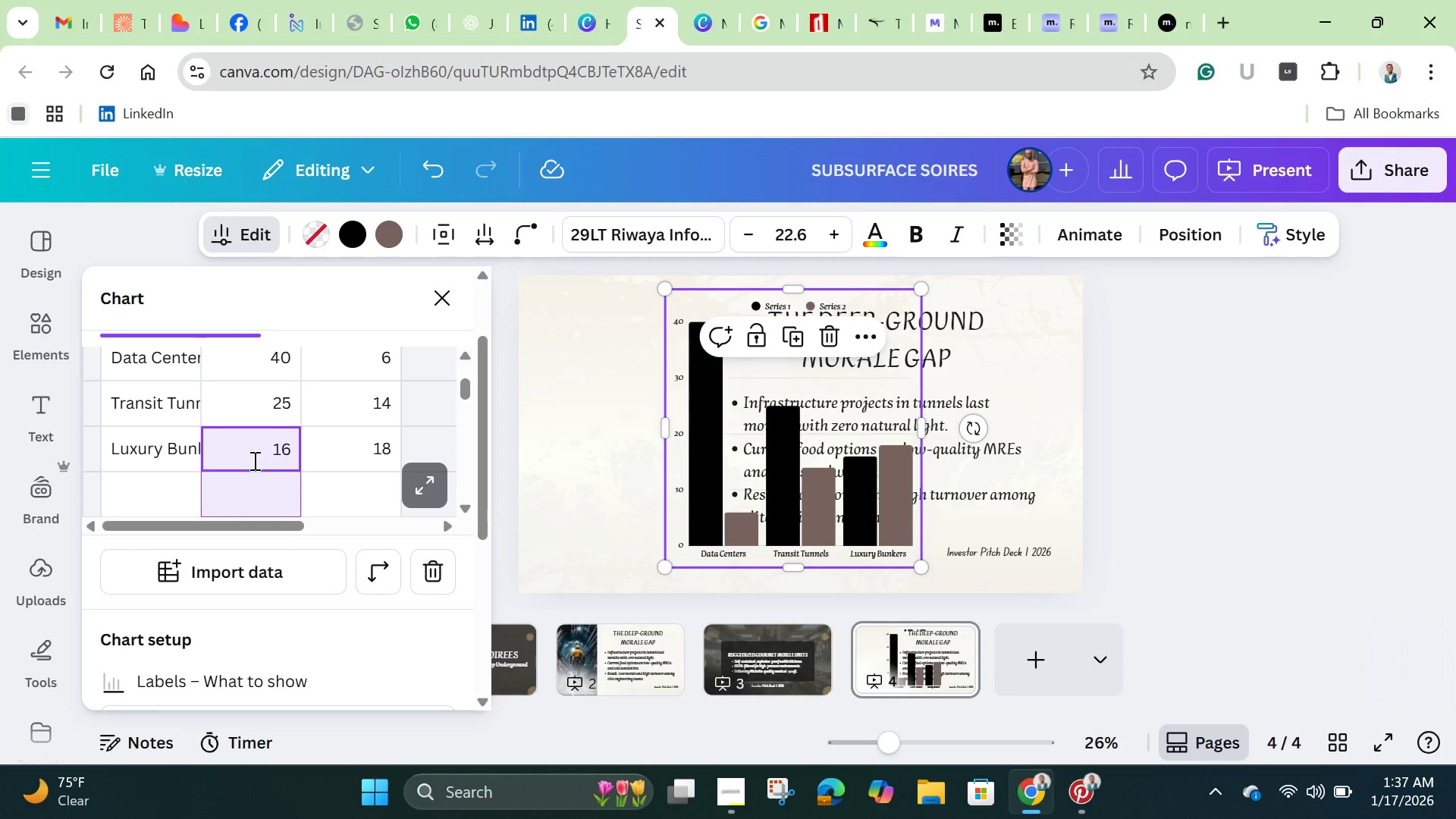 
key(Backspace)
key(Backspace)
type(15)
 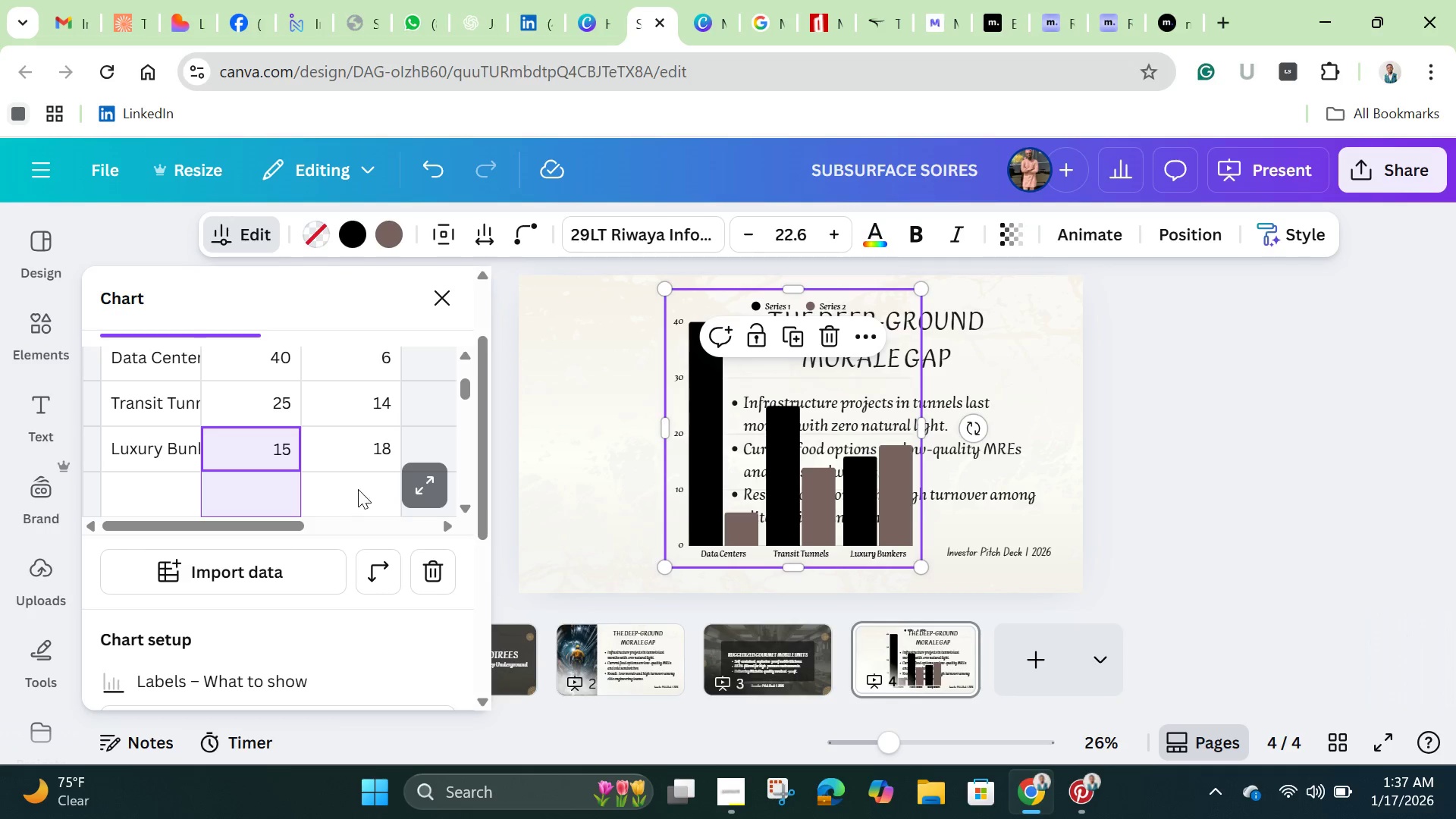 
left_click([384, 448])
 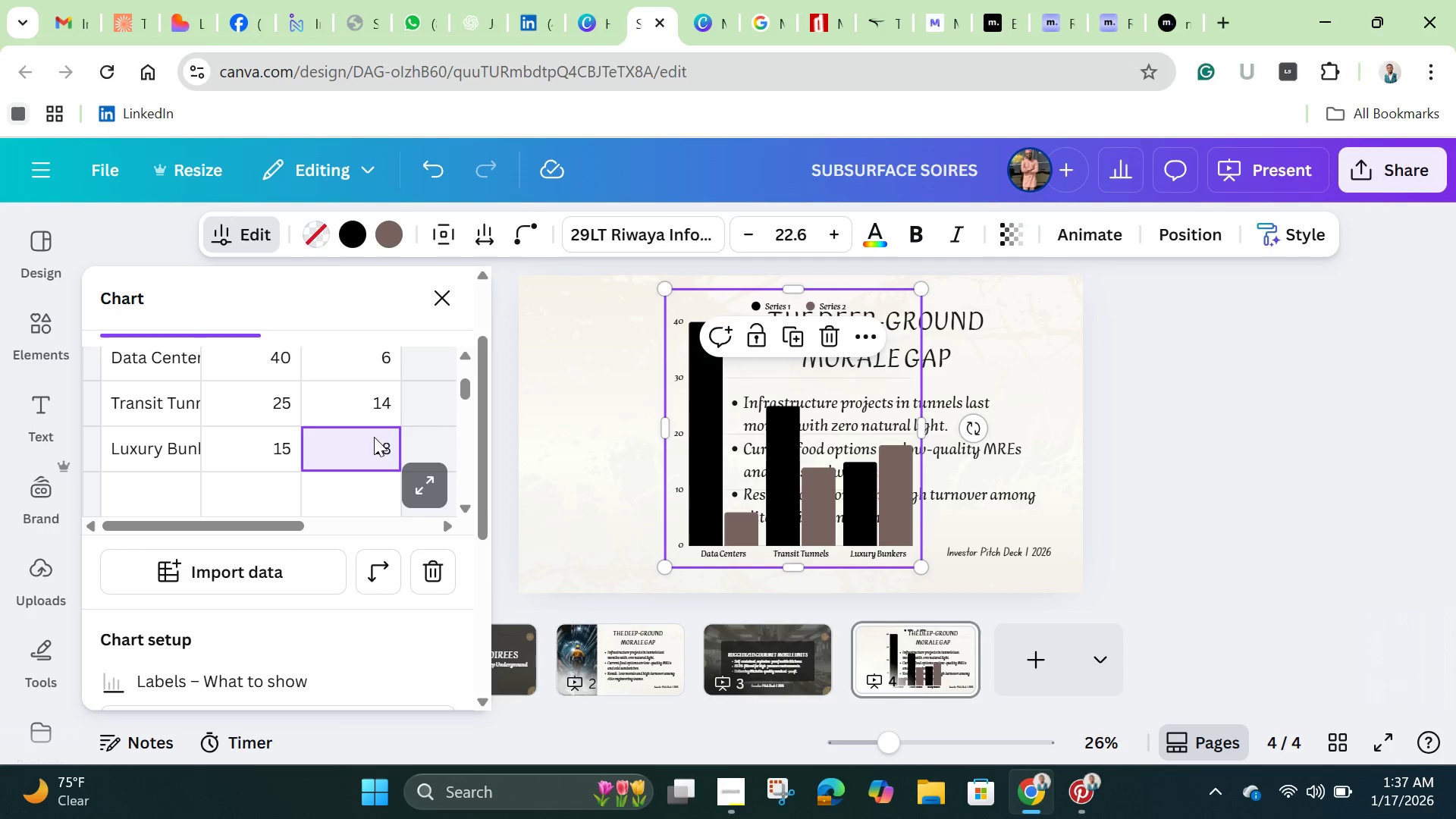 
scroll: coordinate [374, 437], scroll_direction: up, amount: 1.0
 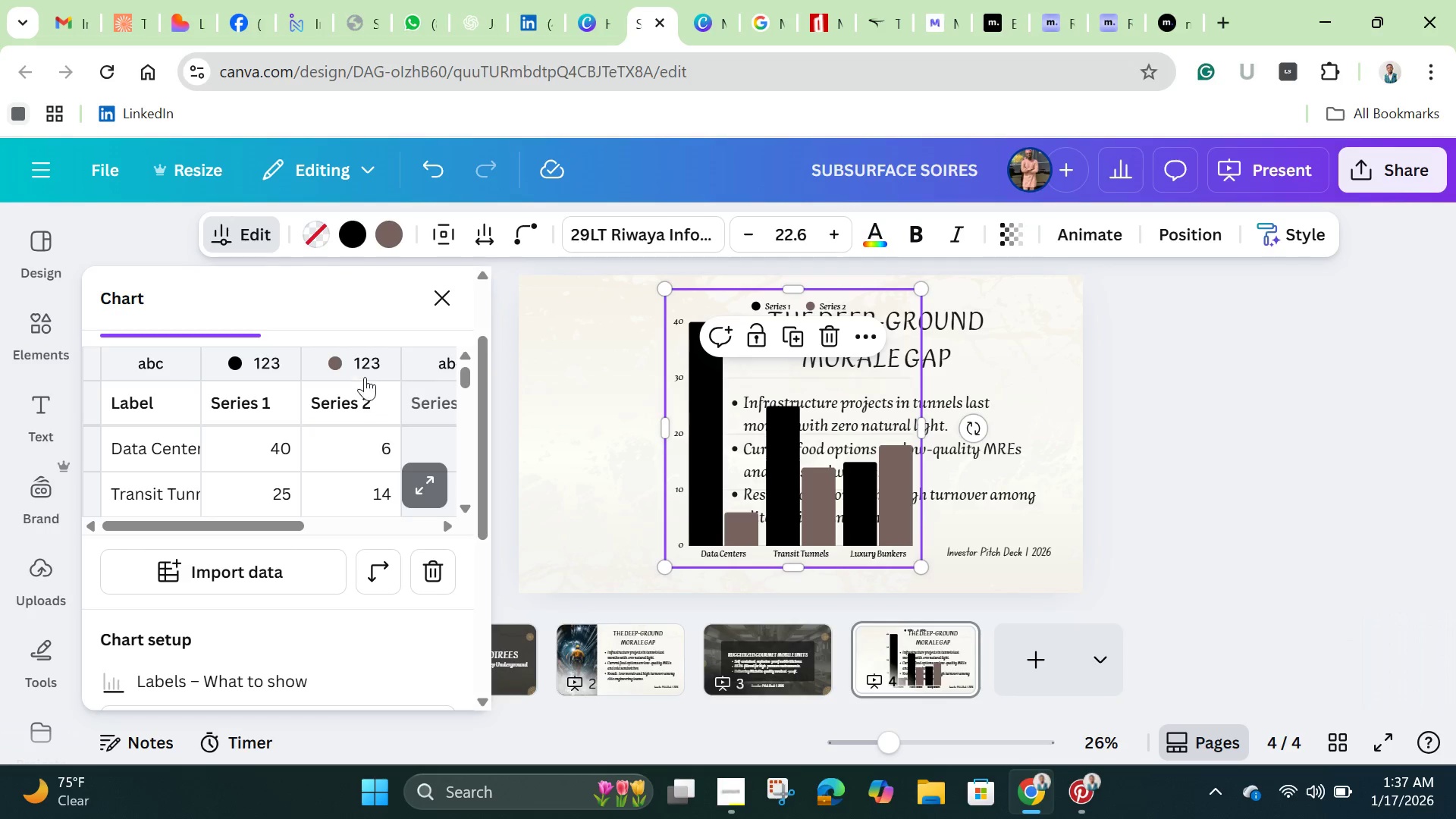 
left_click([364, 364])
 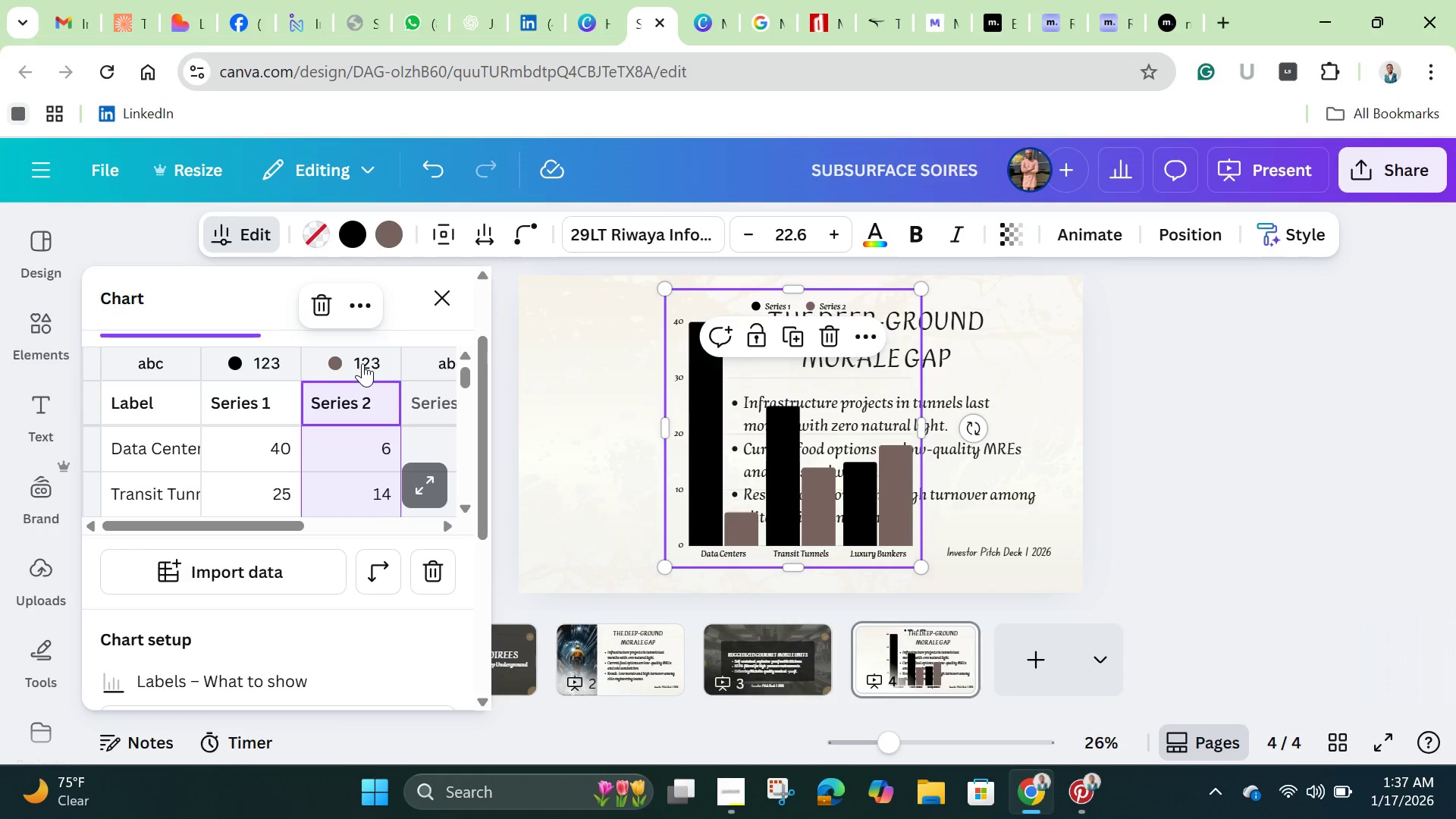 
left_click([362, 363])
 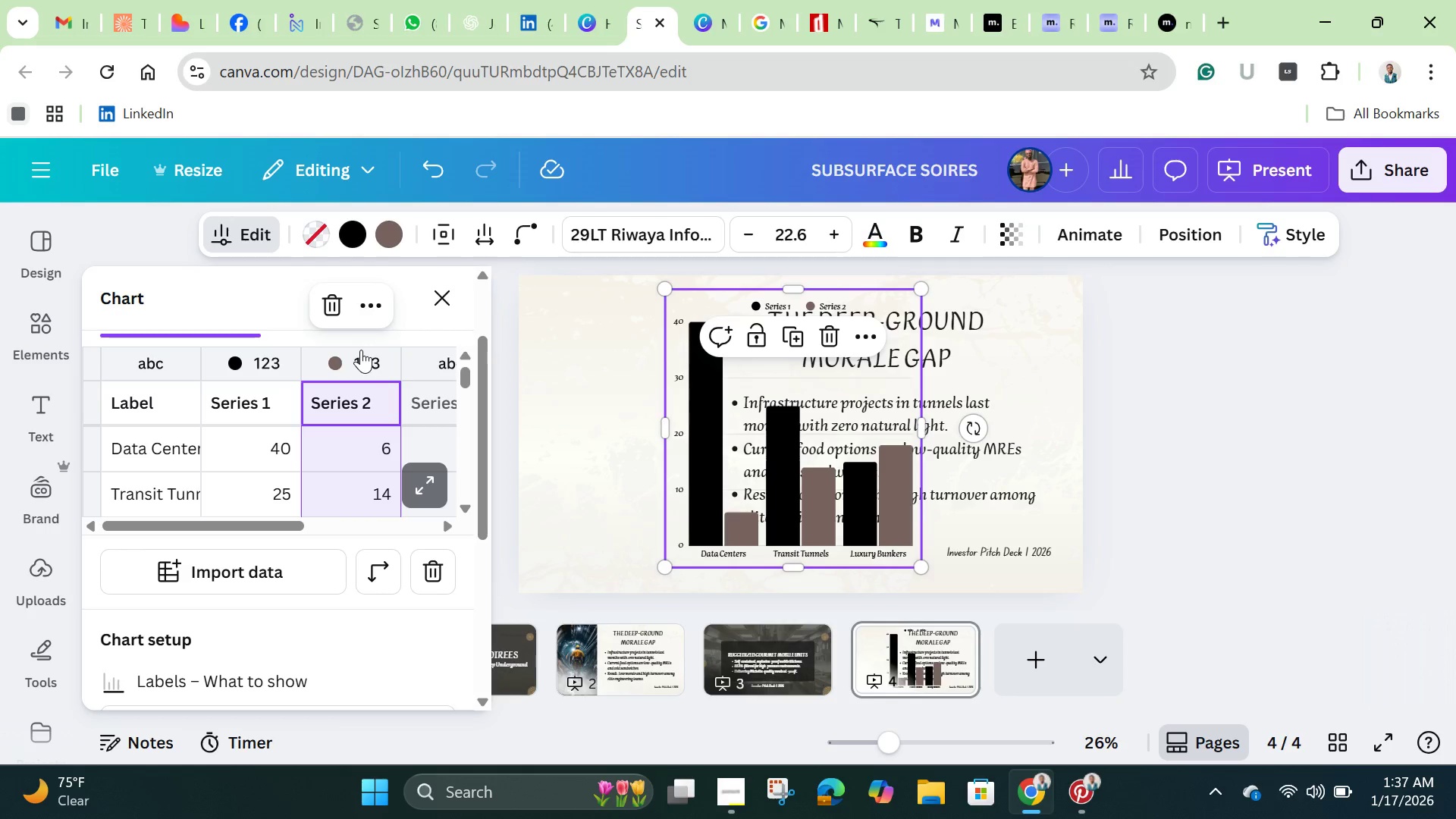 
left_click([361, 350])
 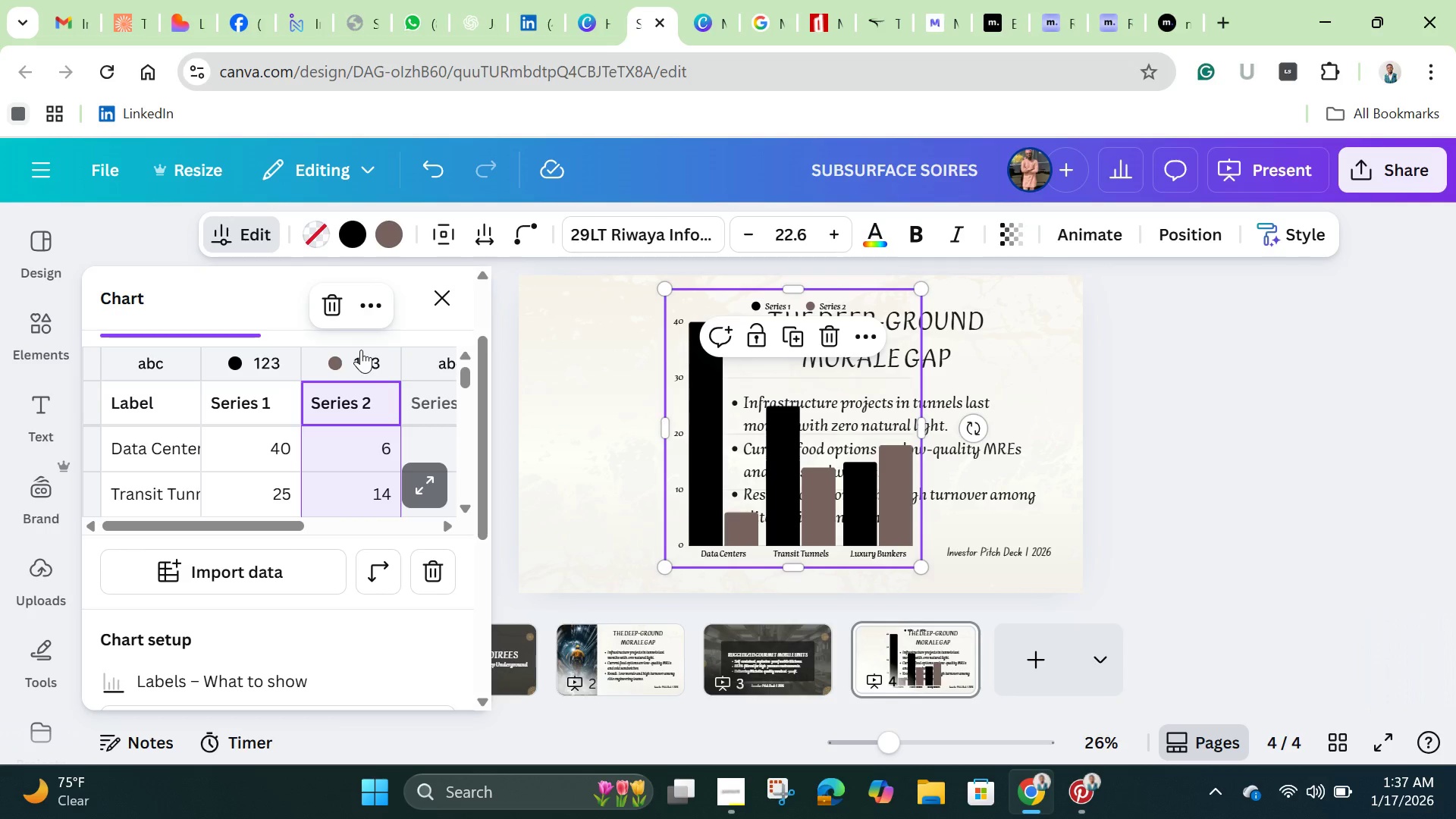 
left_click([361, 350])
 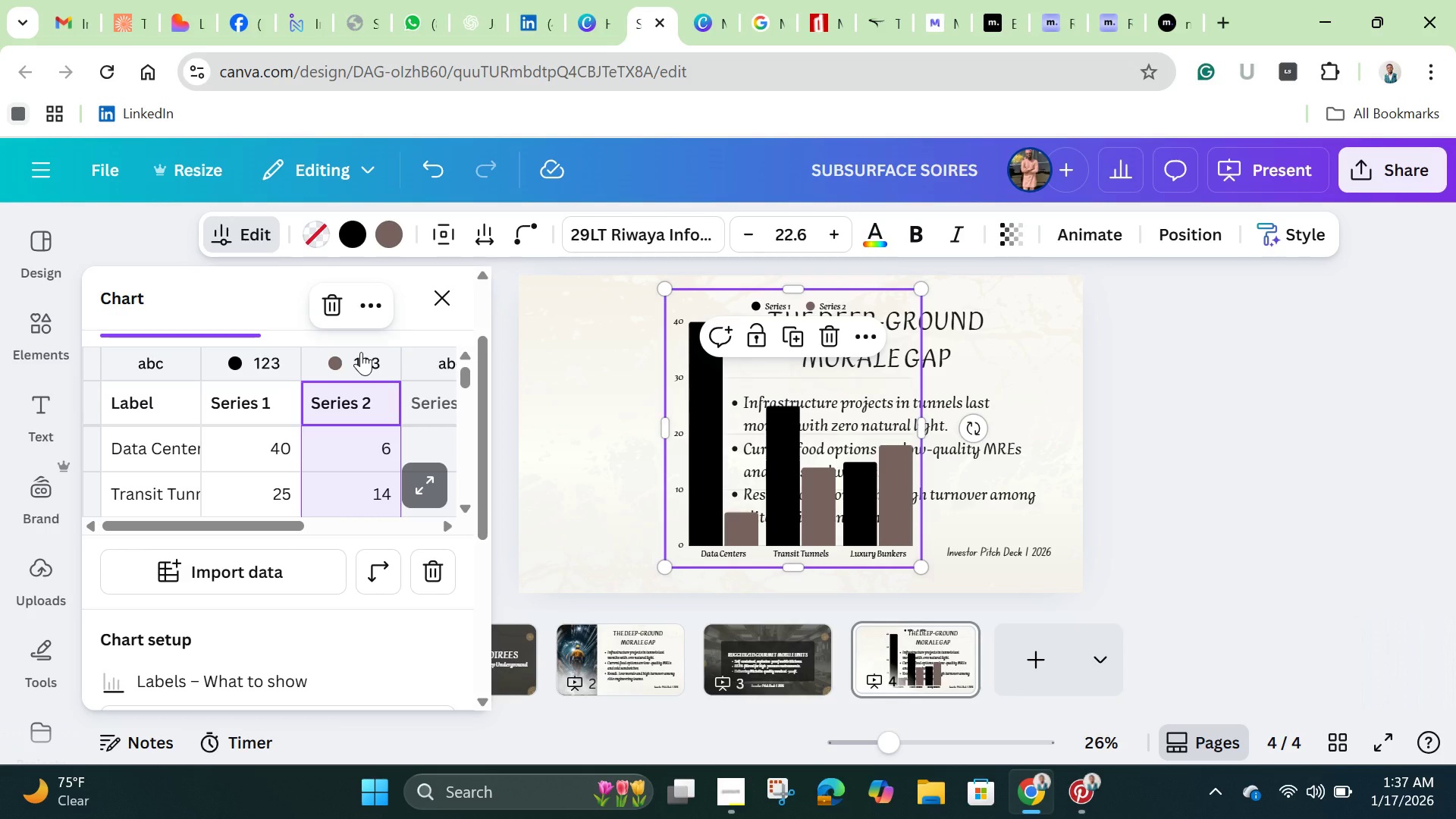 
left_click([361, 352])
 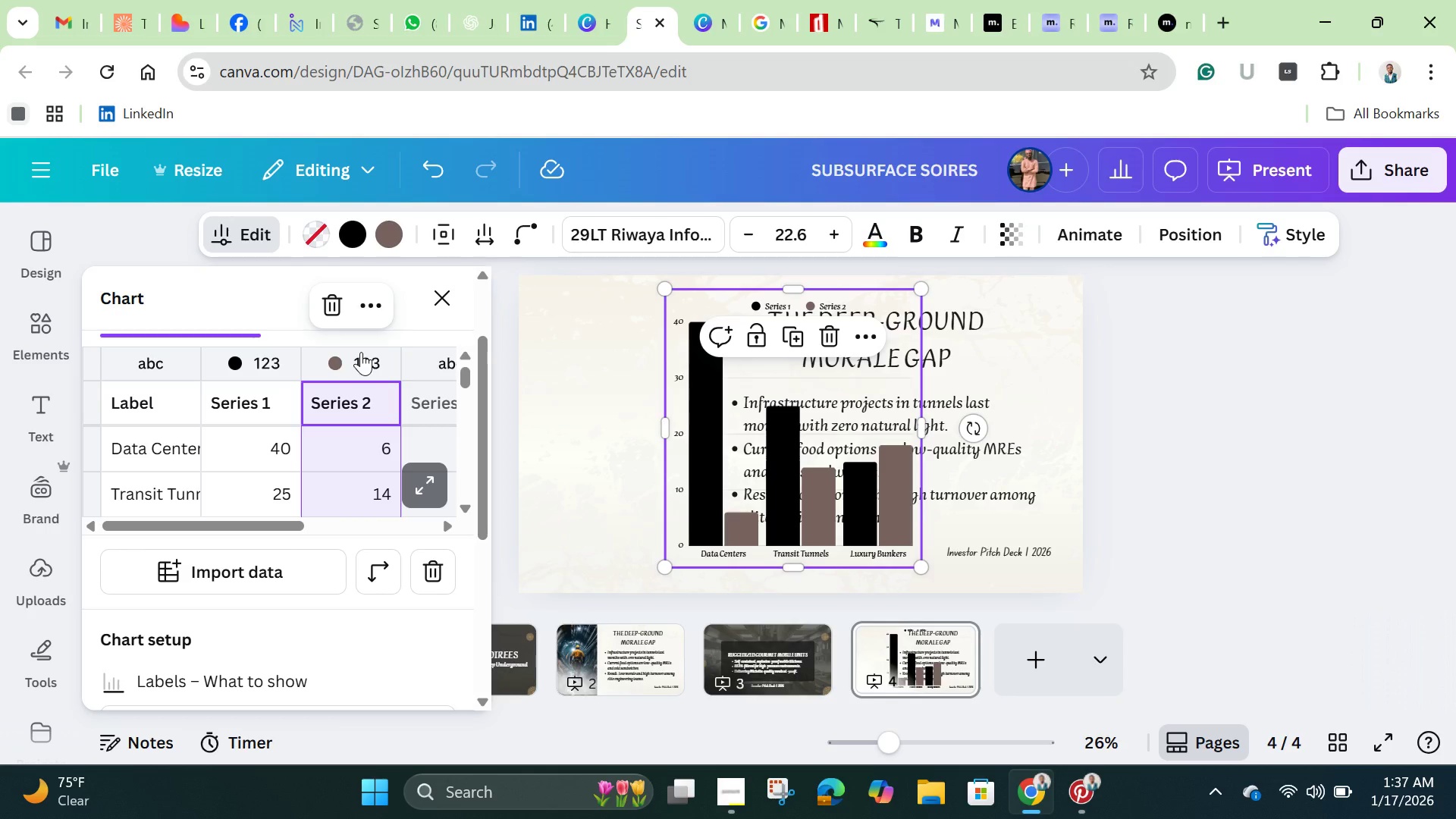 
left_click_drag(start_coordinate=[361, 352], to_coordinate=[372, 403])
 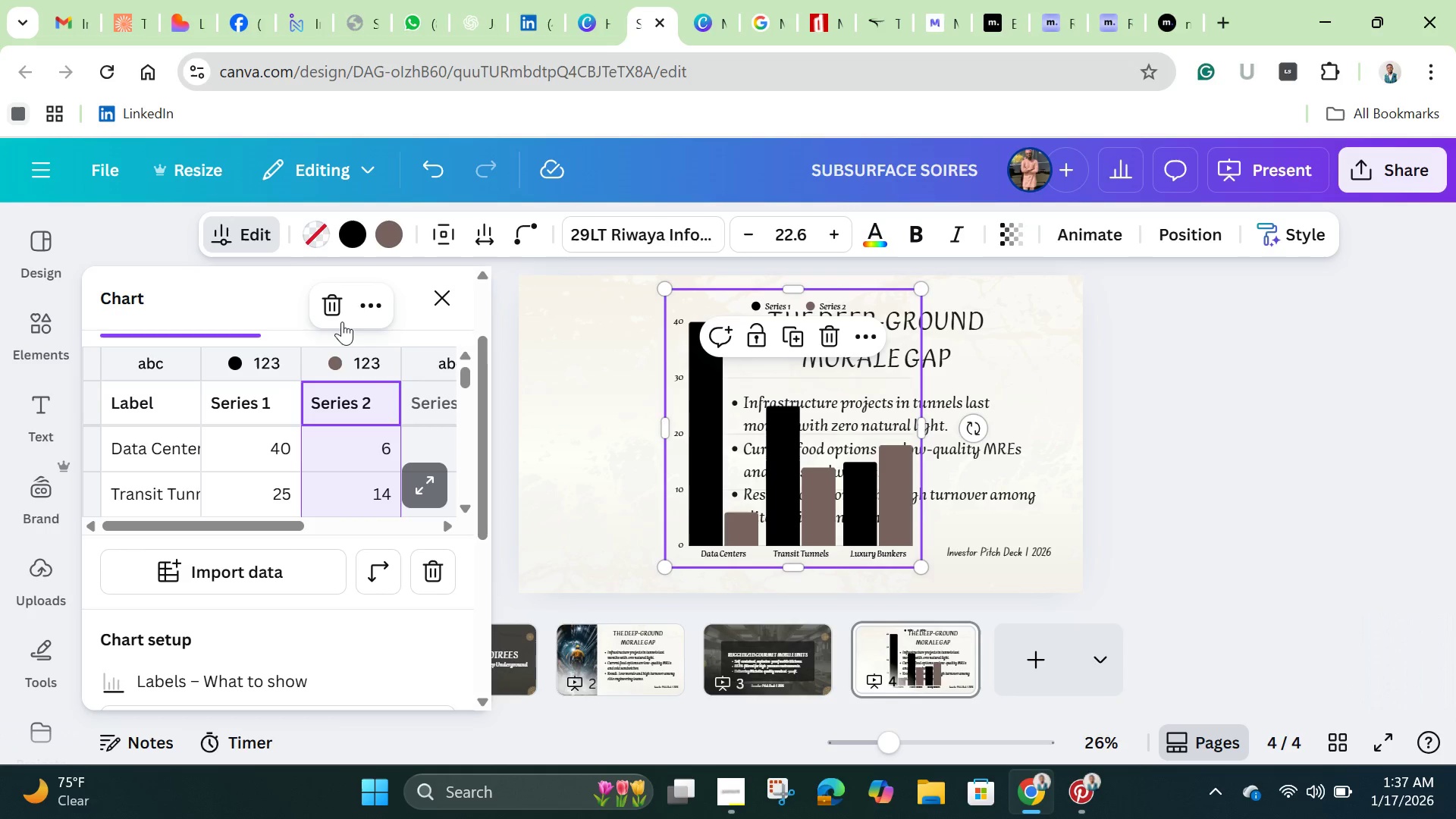 
left_click([331, 308])
 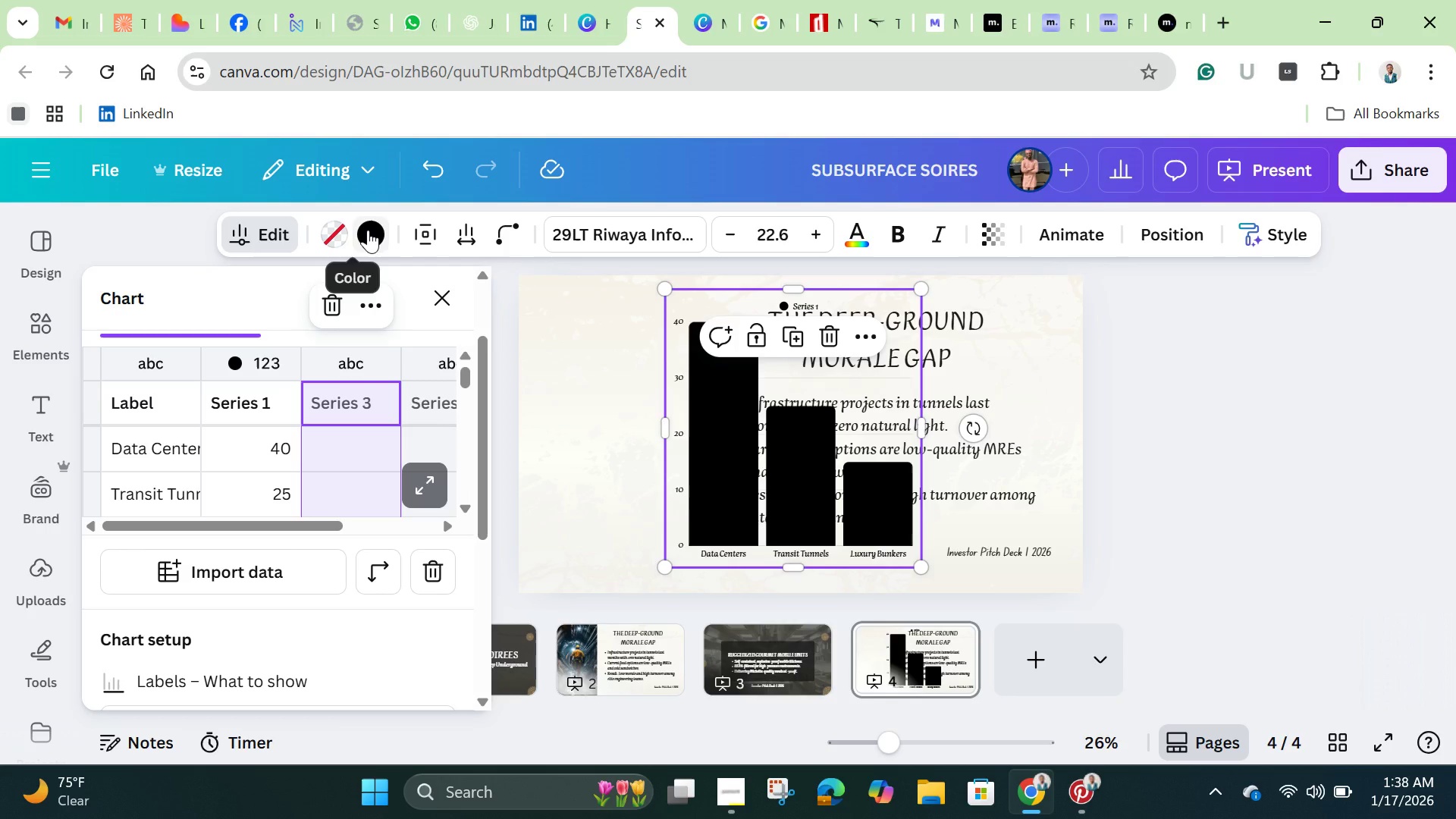 
wait(10.7)
 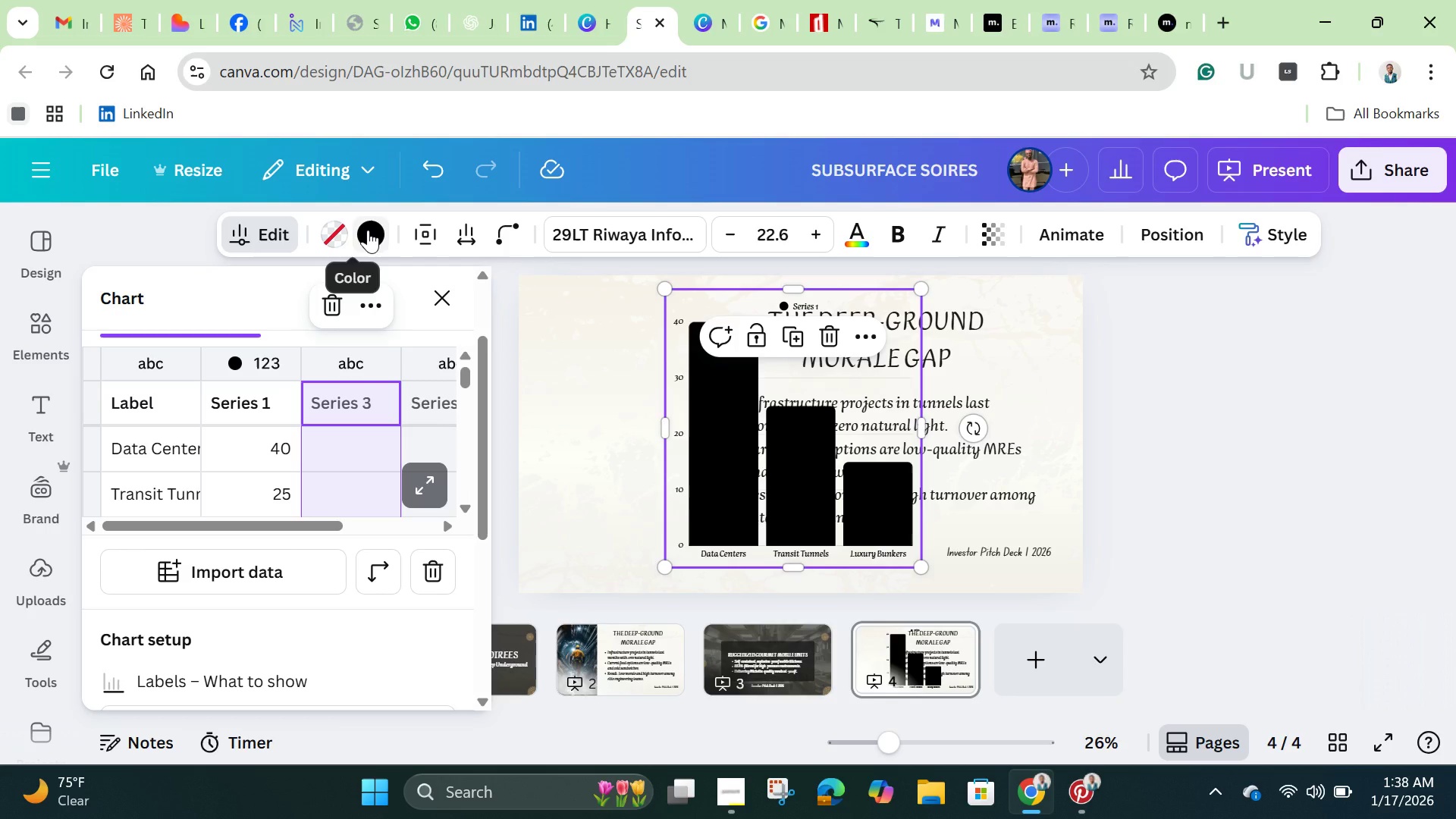 
left_click([368, 230])
 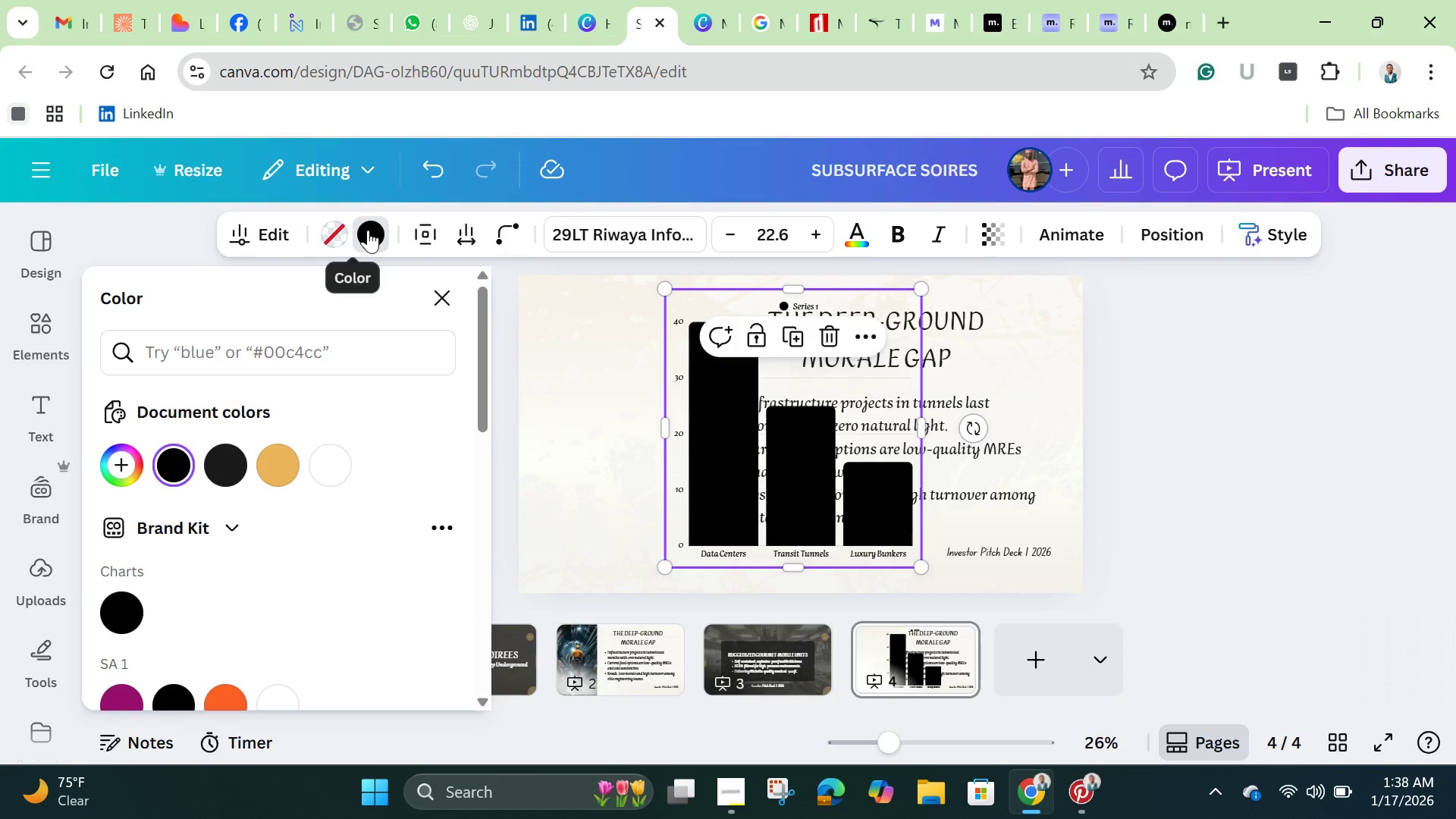 
double_click([368, 230])
 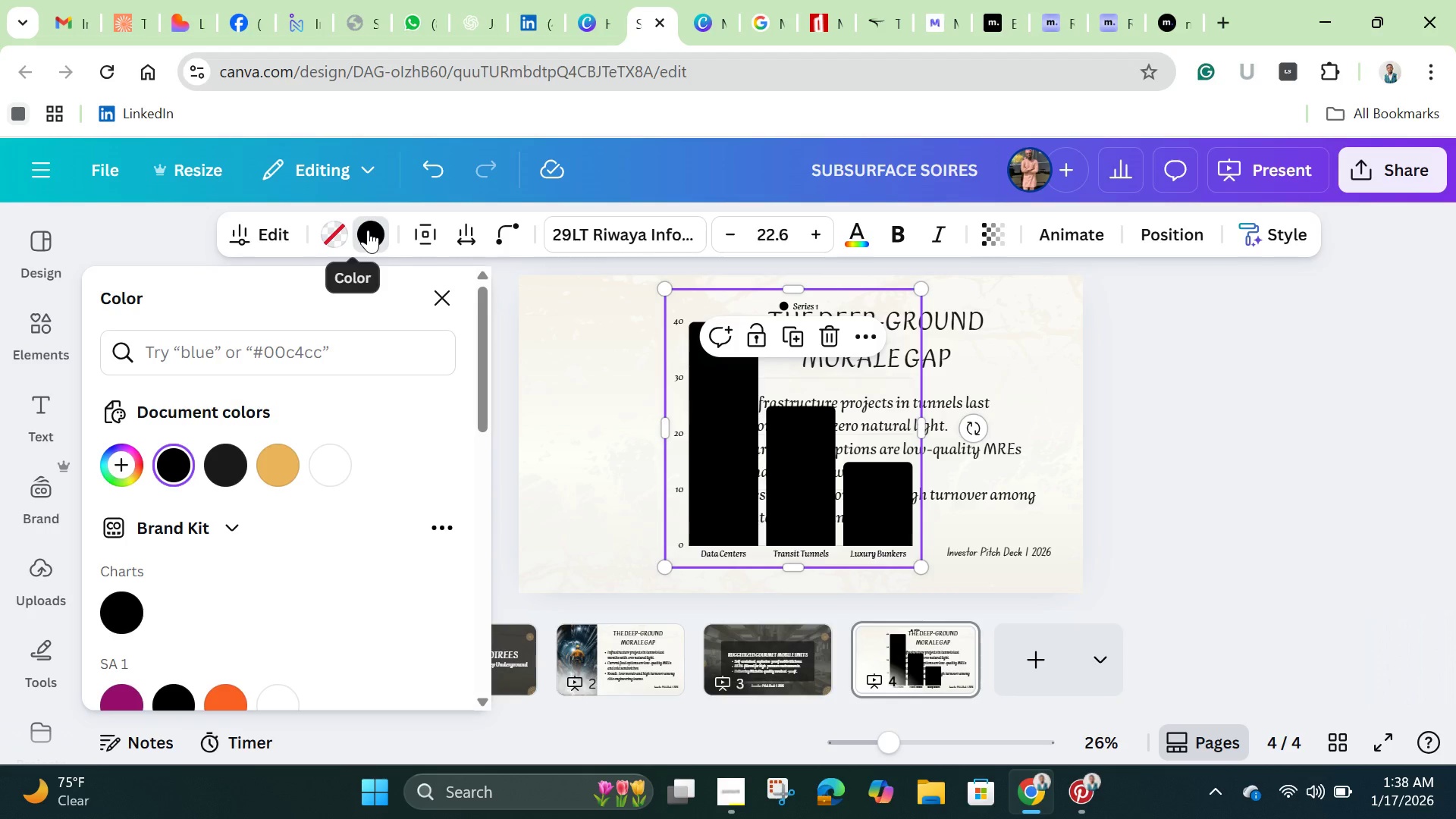 
double_click([368, 230])
 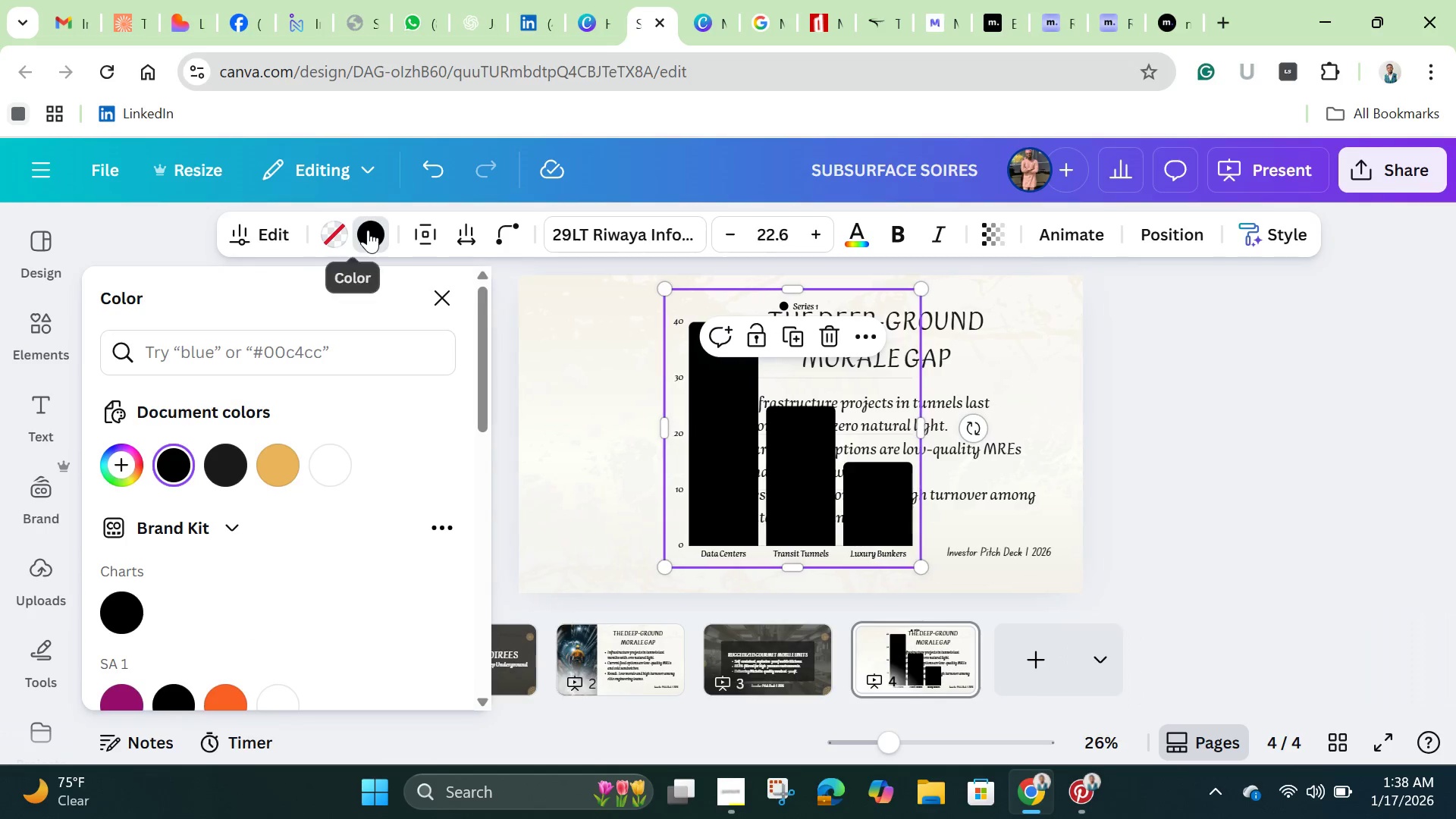 
left_click([368, 230])
 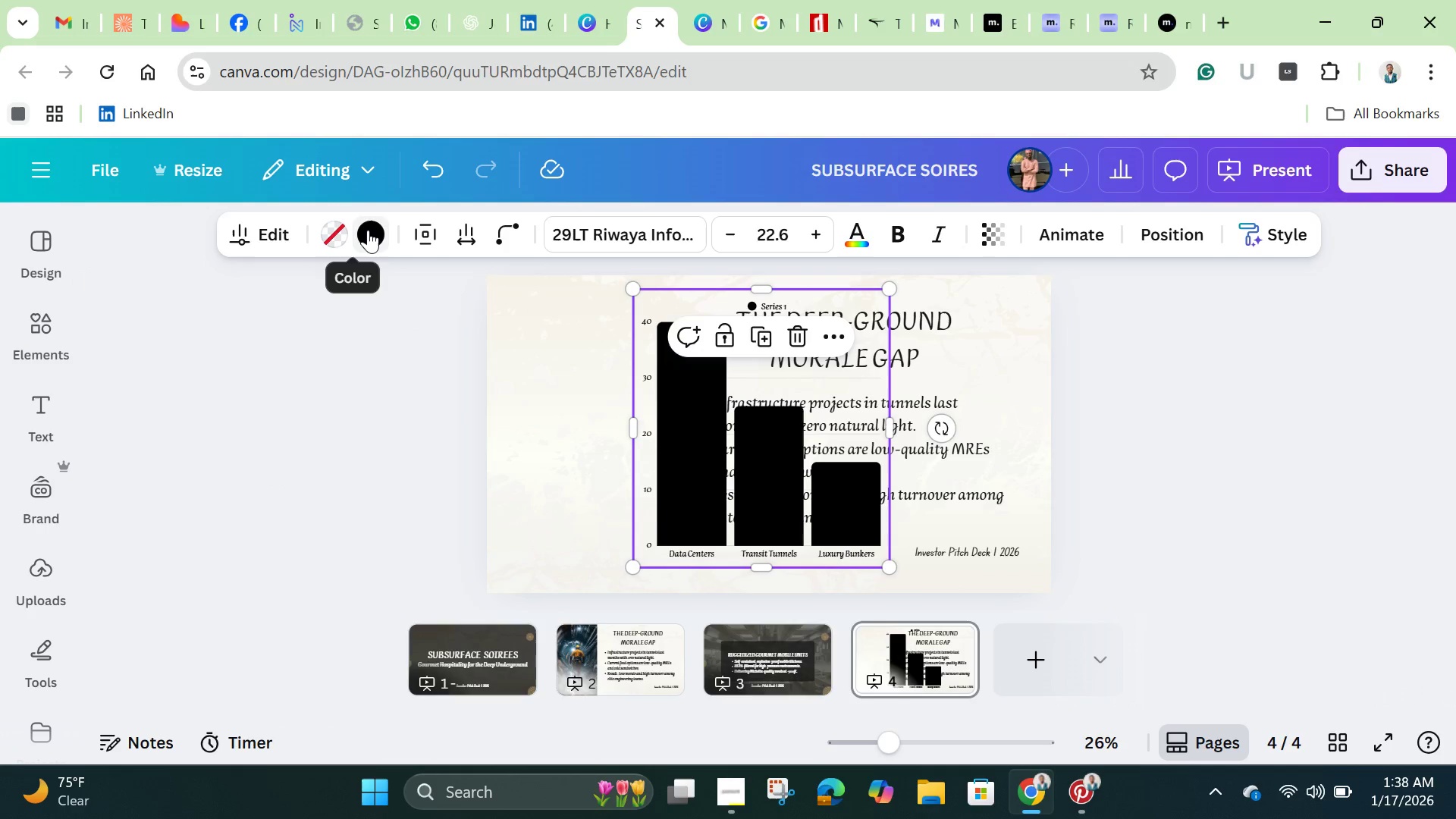 
left_click([368, 230])
 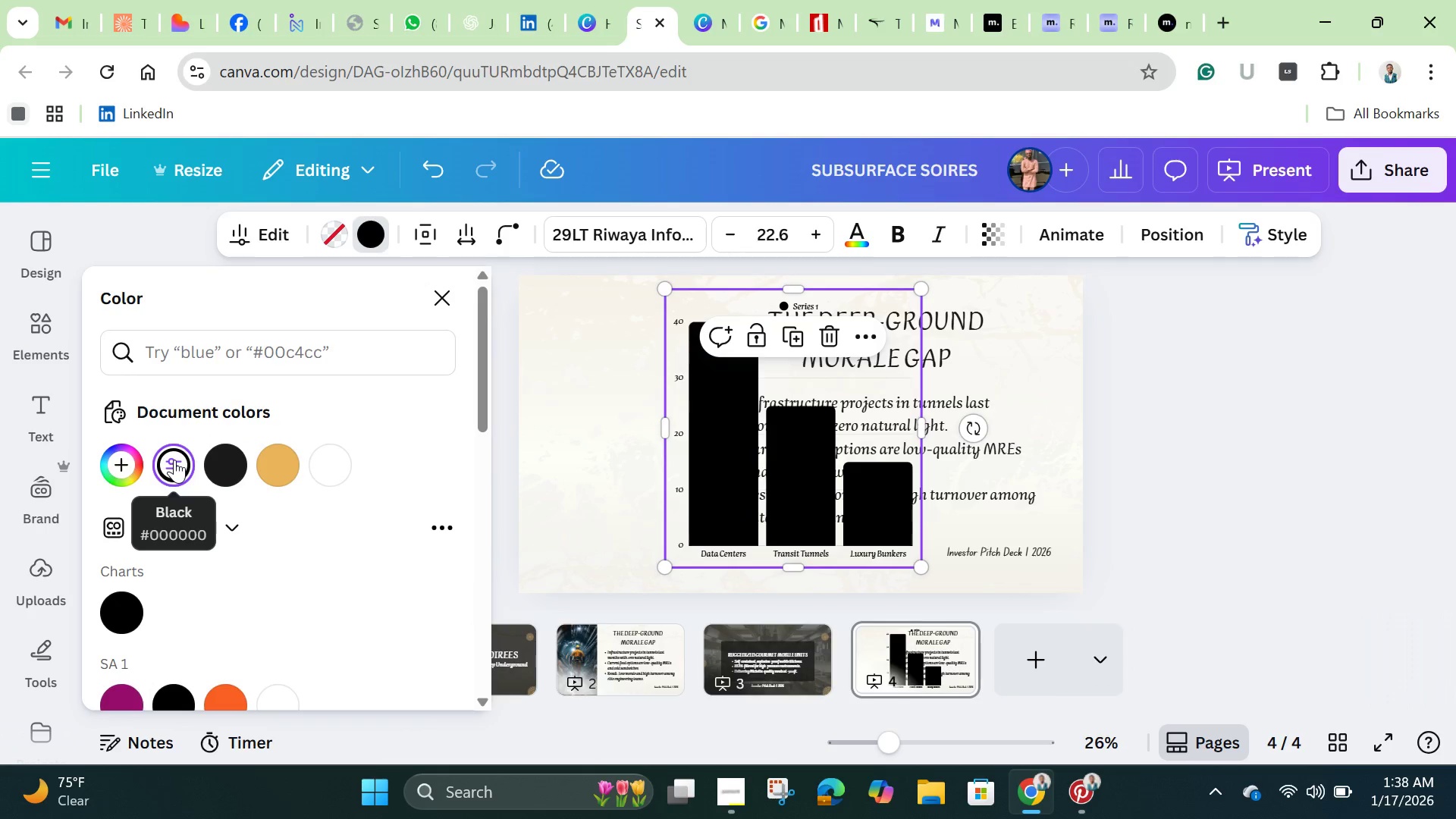 
double_click([174, 460])
 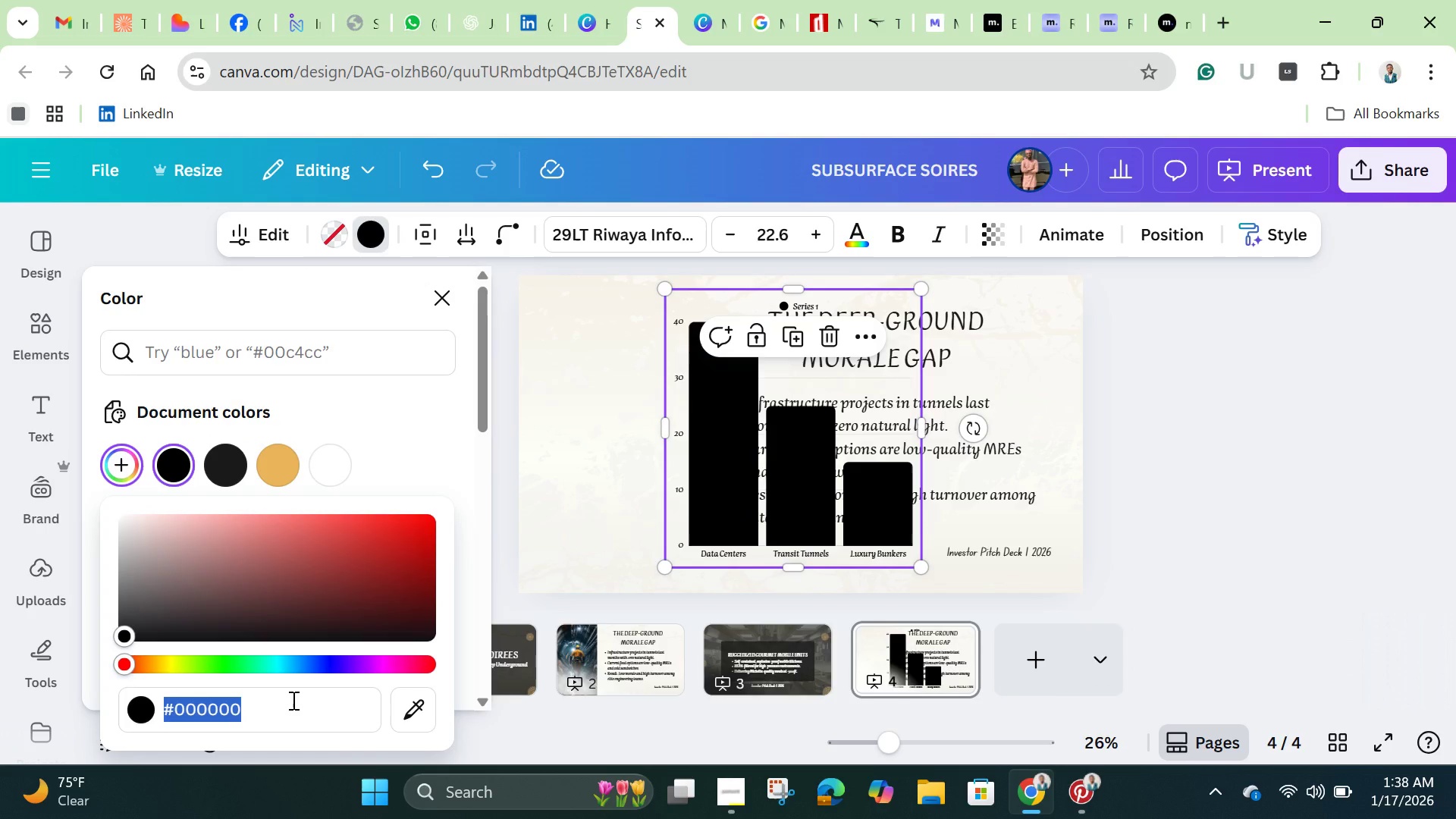 
left_click([292, 700])
 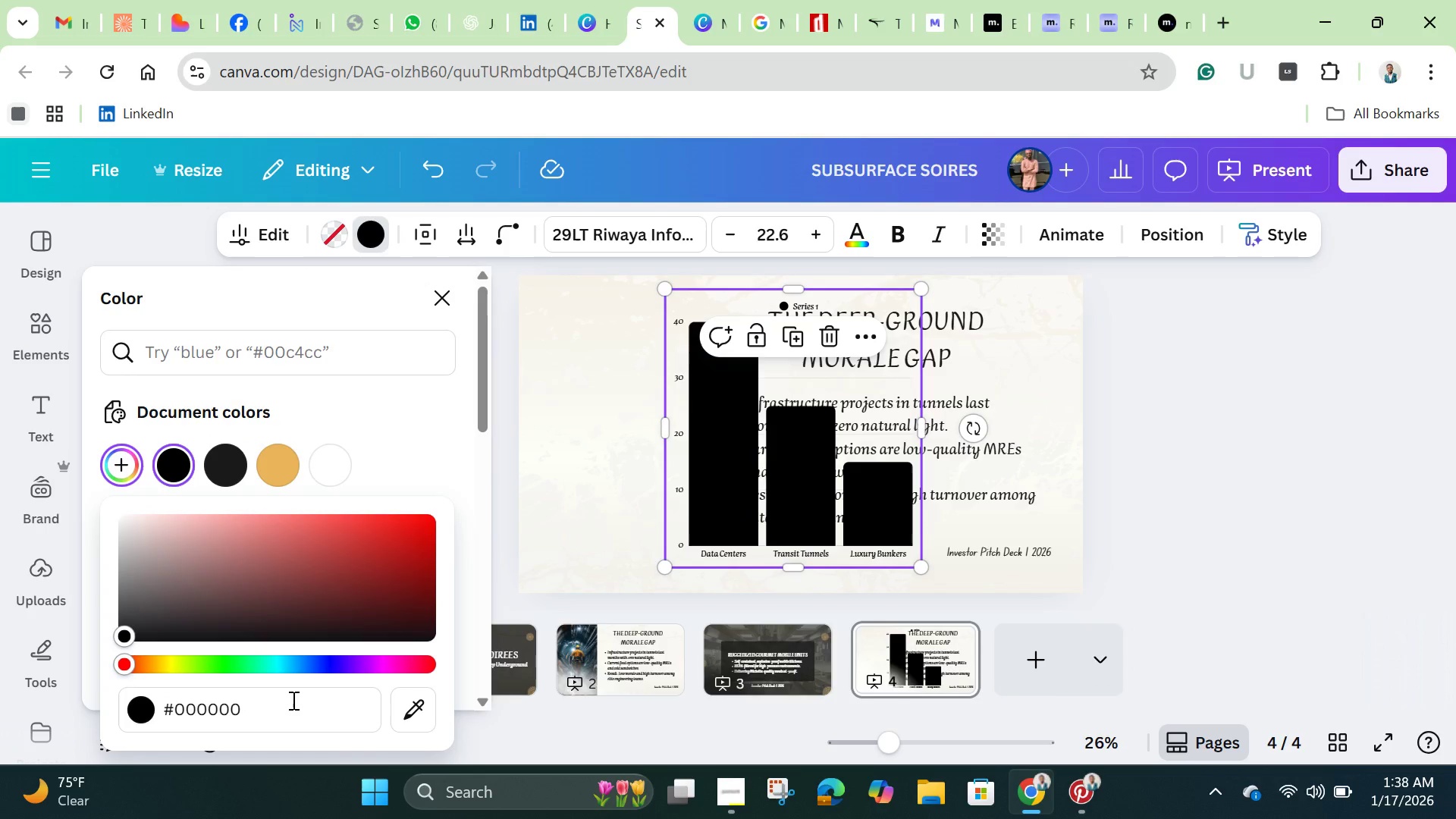 
hold_key(key=Backspace, duration=1.5)
 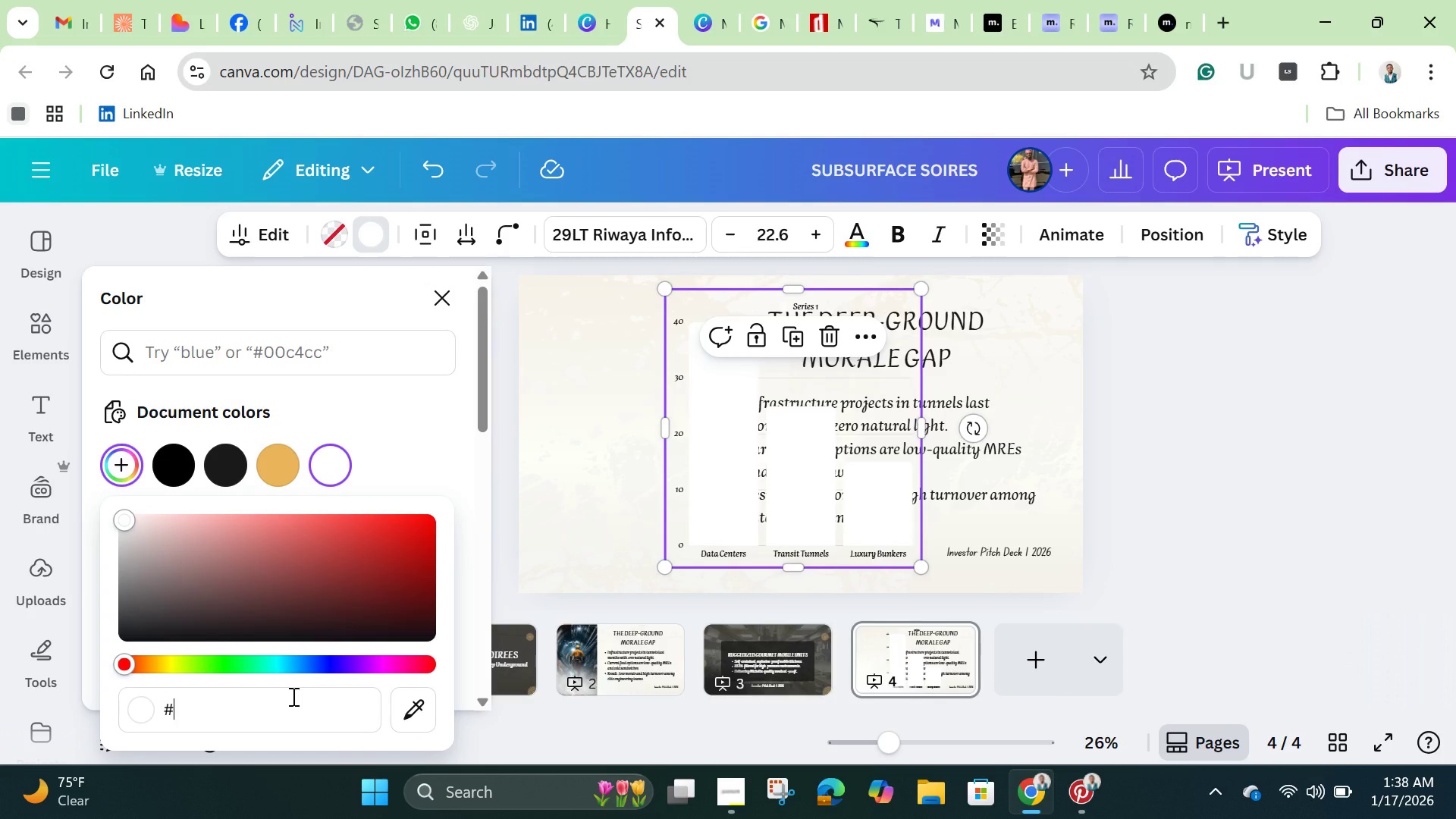 
hold_key(key=Backspace, duration=0.66)
 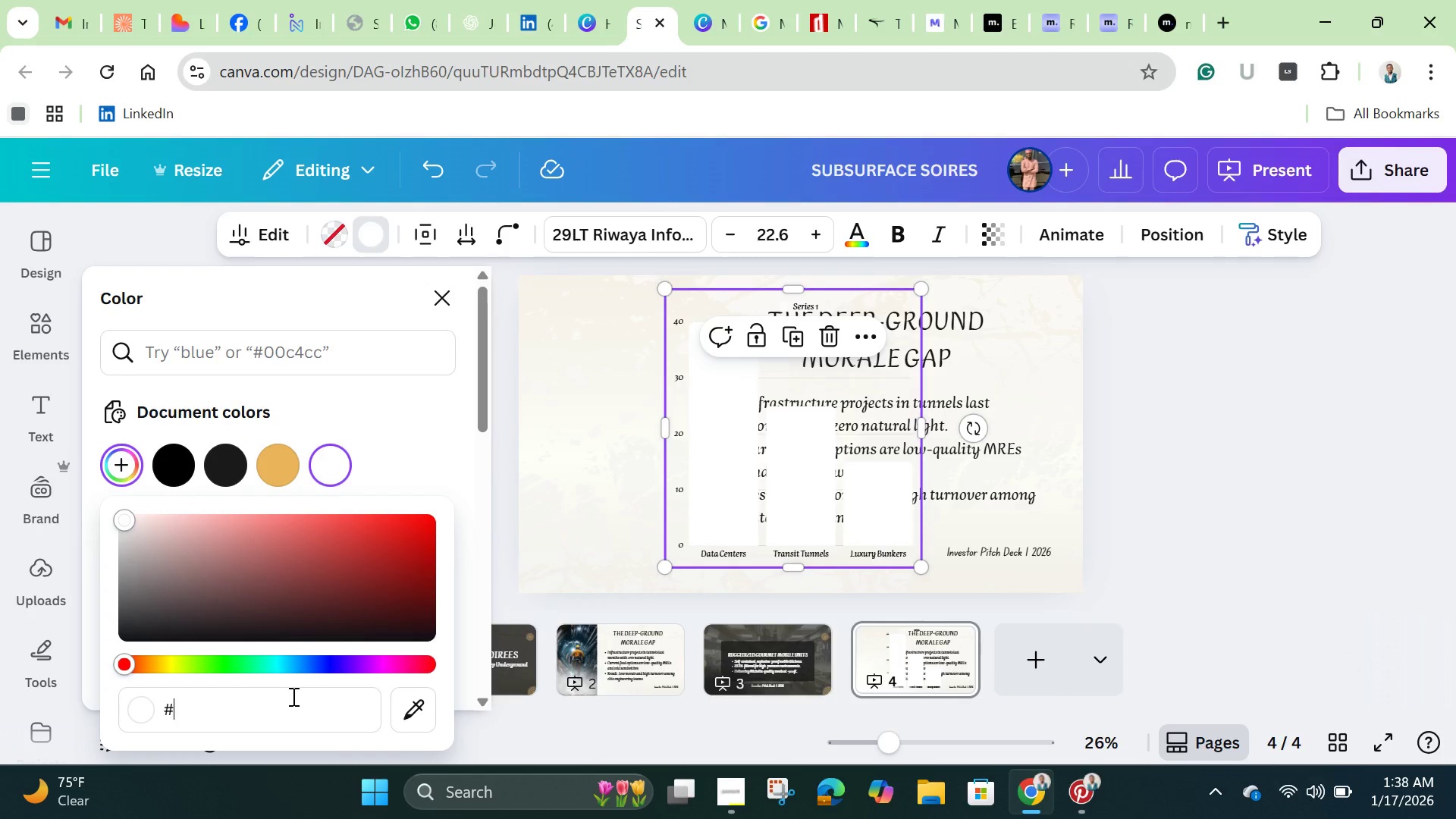 
type(b8)
 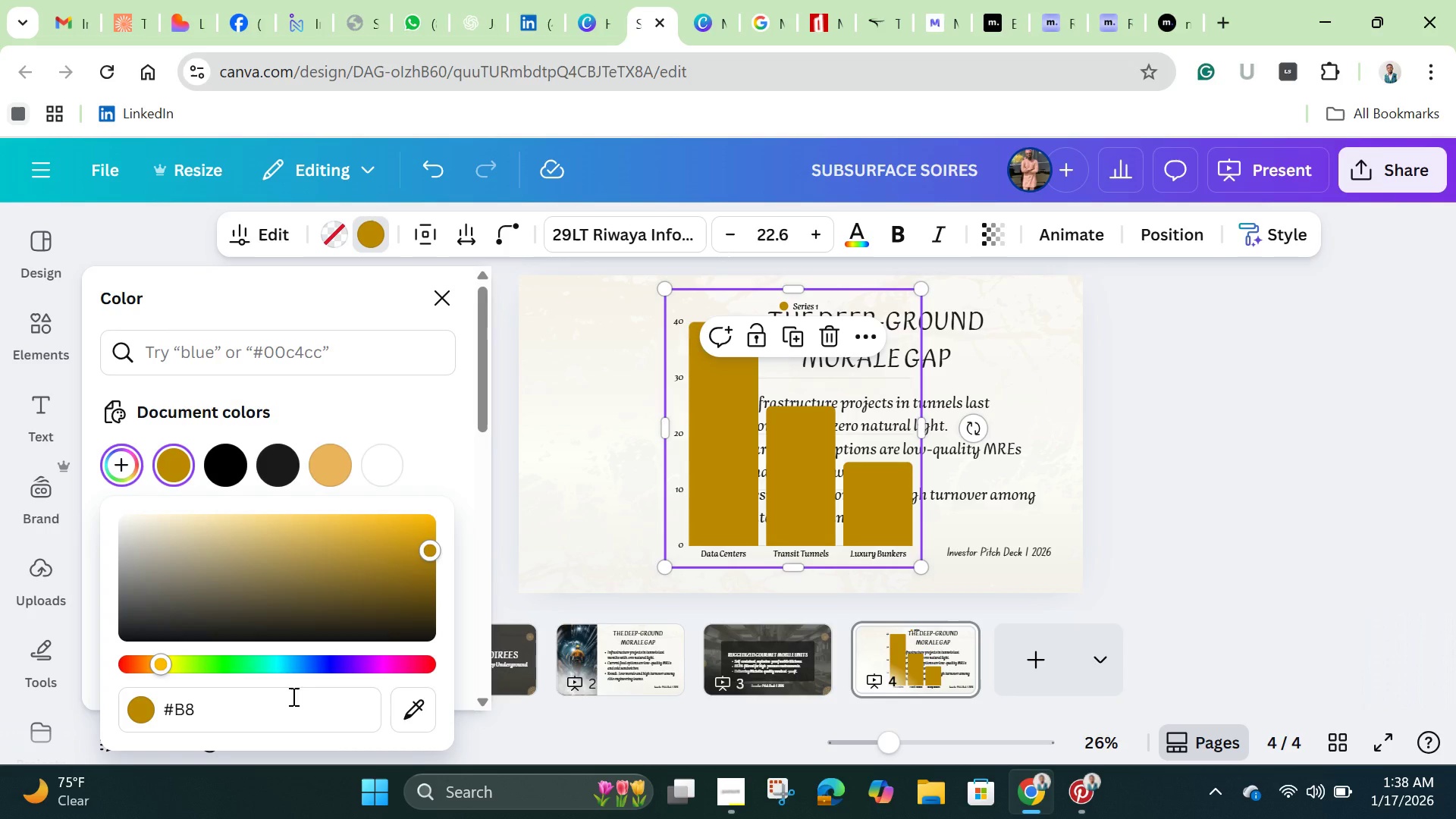 
wait(5.08)
 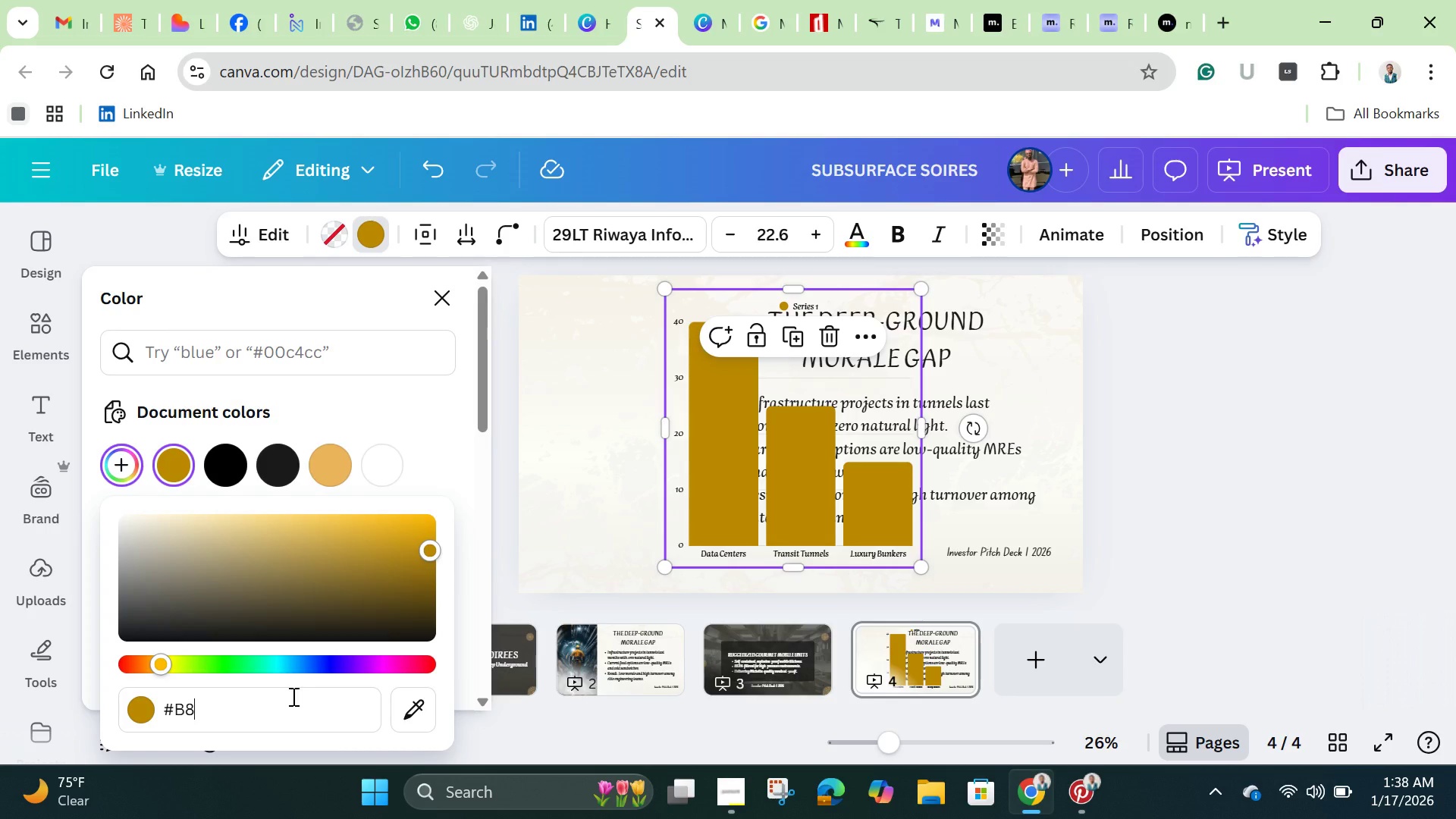 
key(7)
 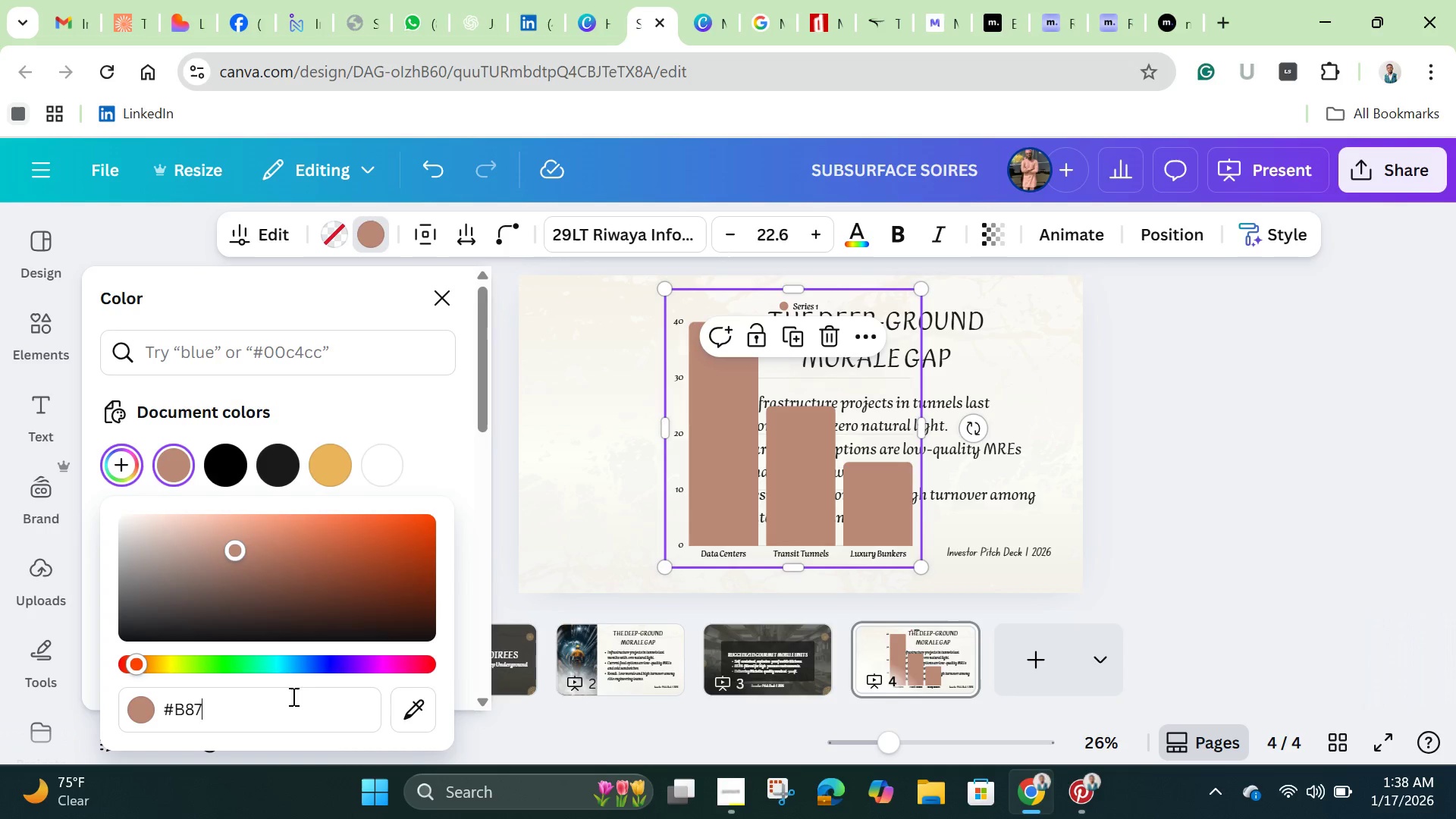 
type(333)
 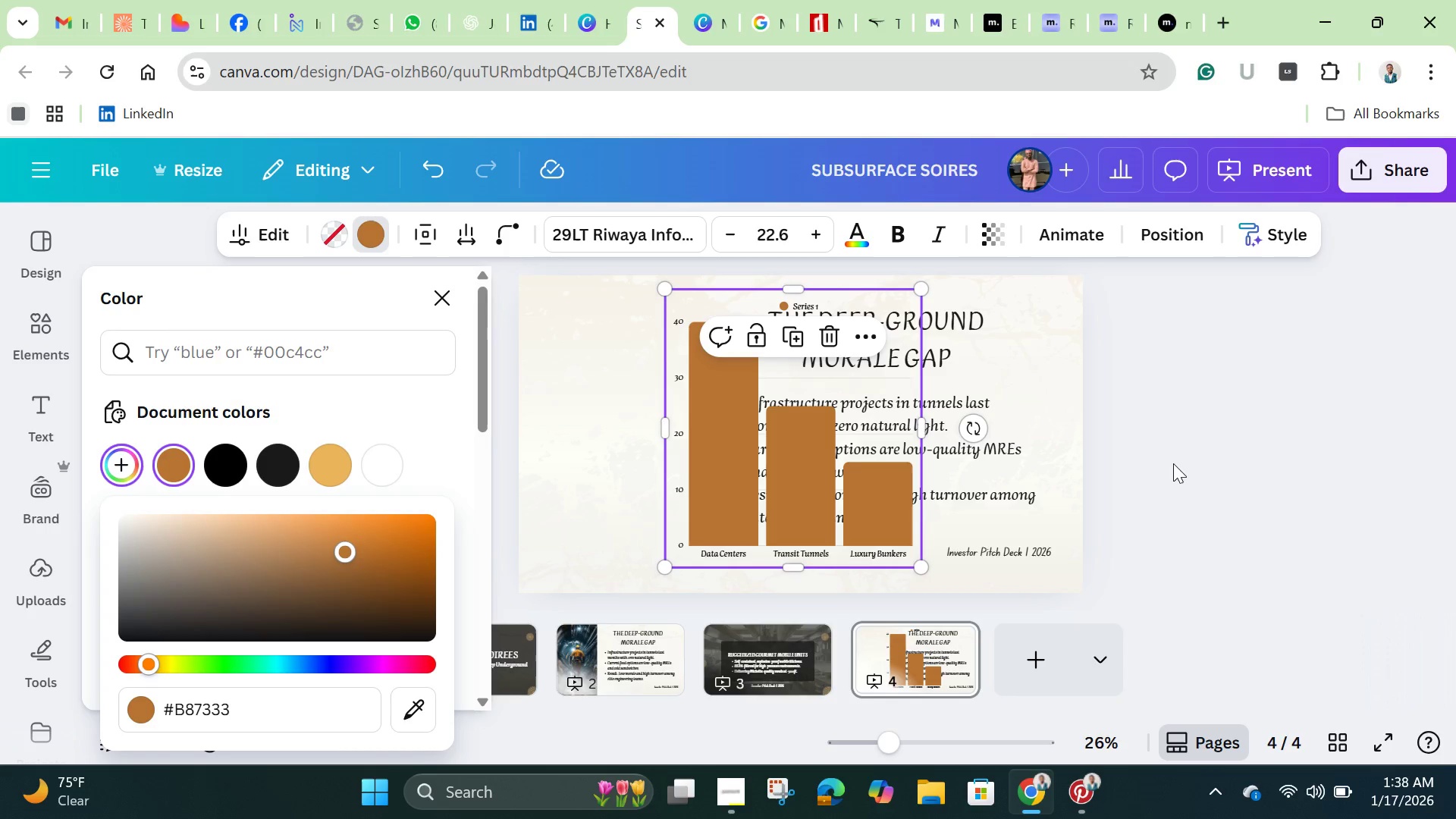 
wait(6.5)
 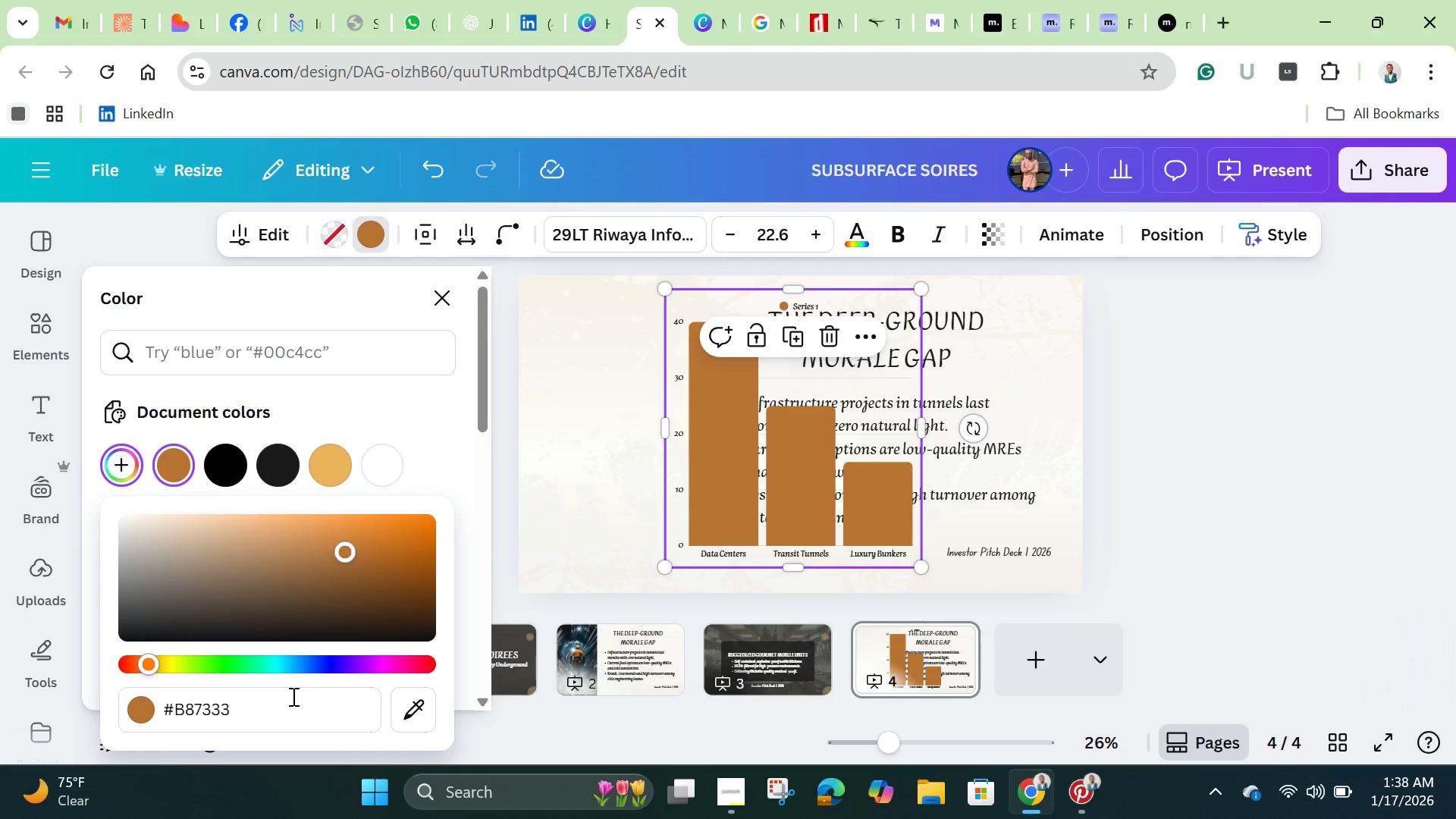 
left_click([1247, 410])
 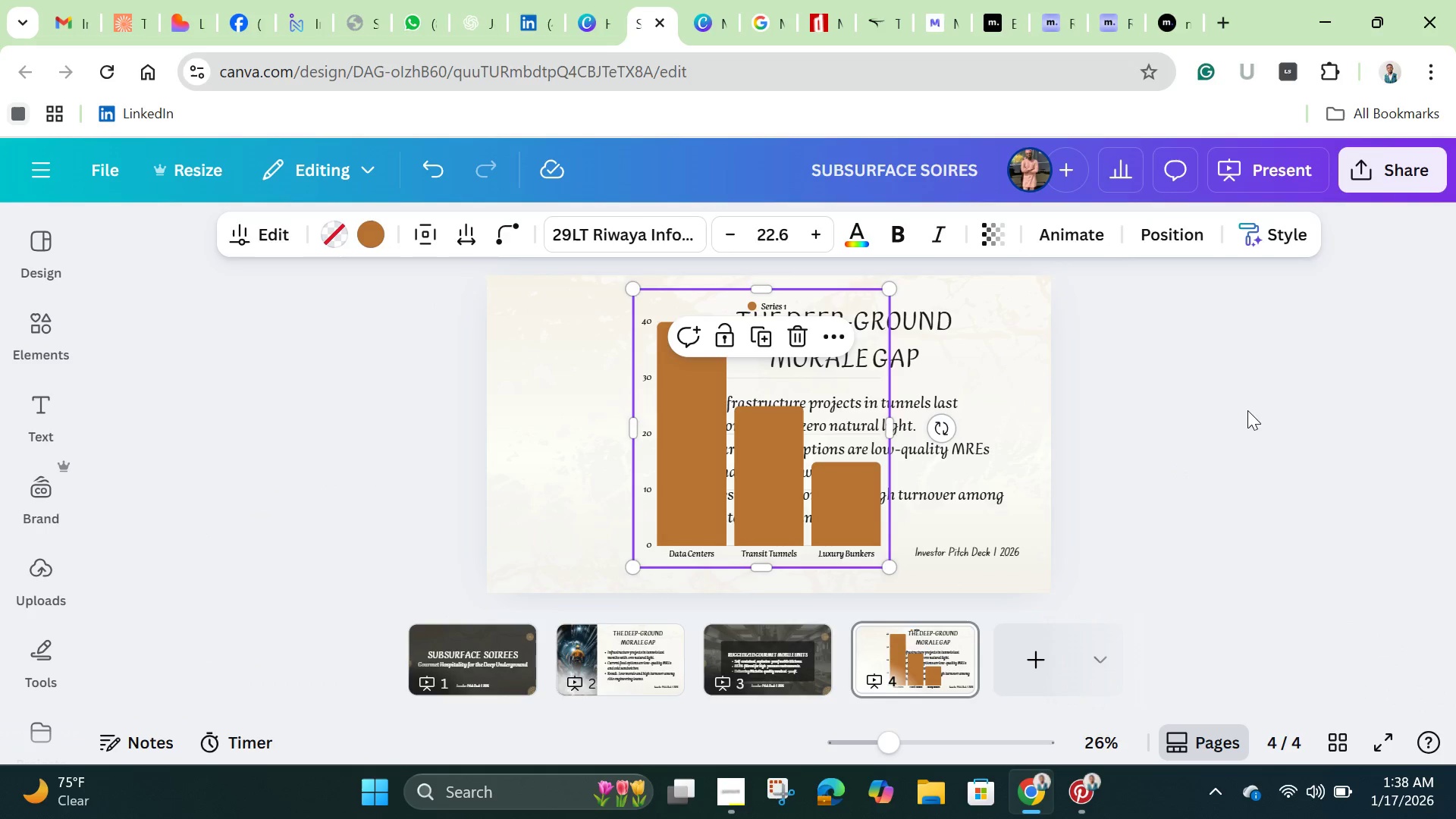 
left_click([1247, 410])
 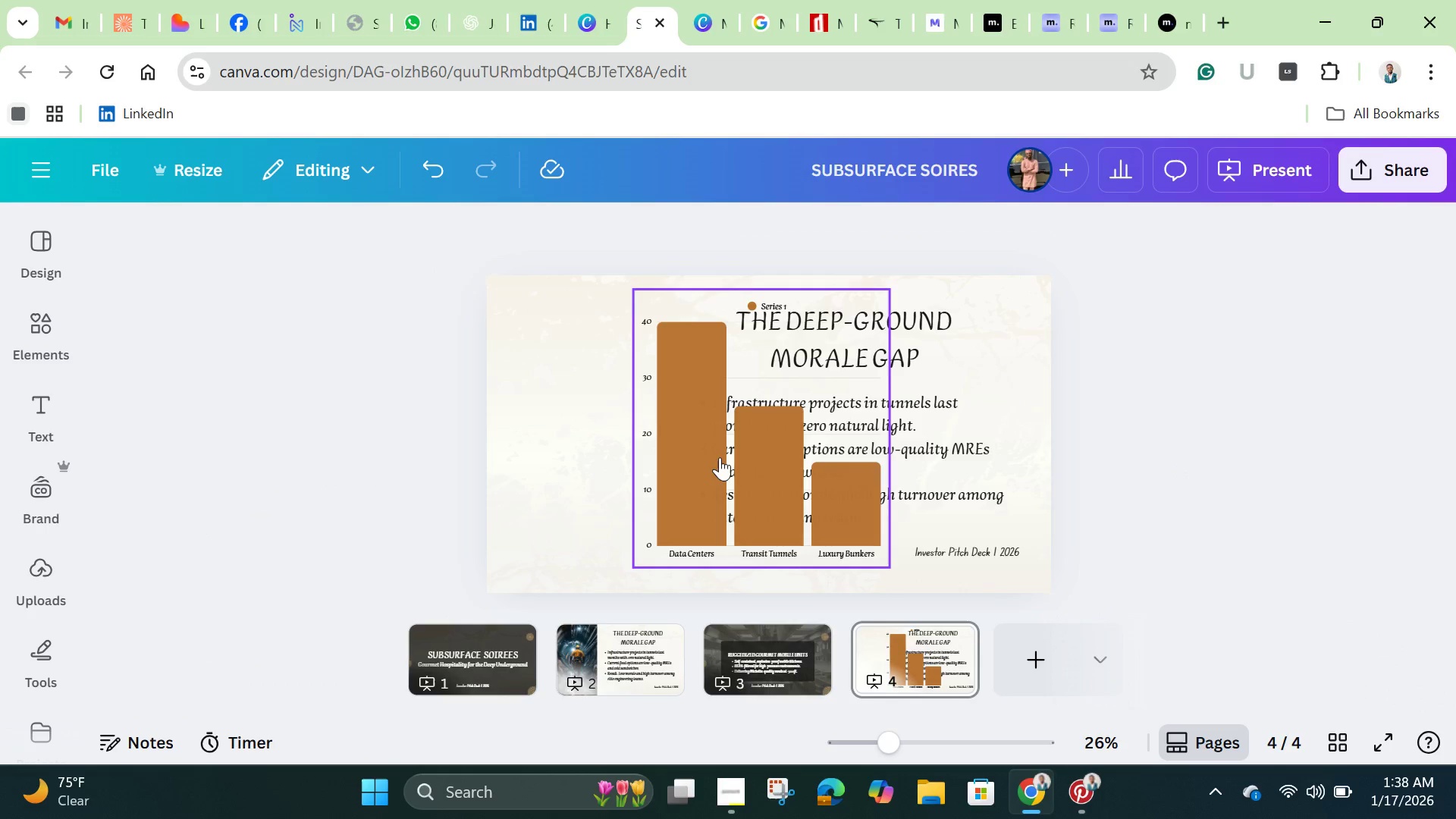 
left_click_drag(start_coordinate=[720, 457], to_coordinate=[599, 459])
 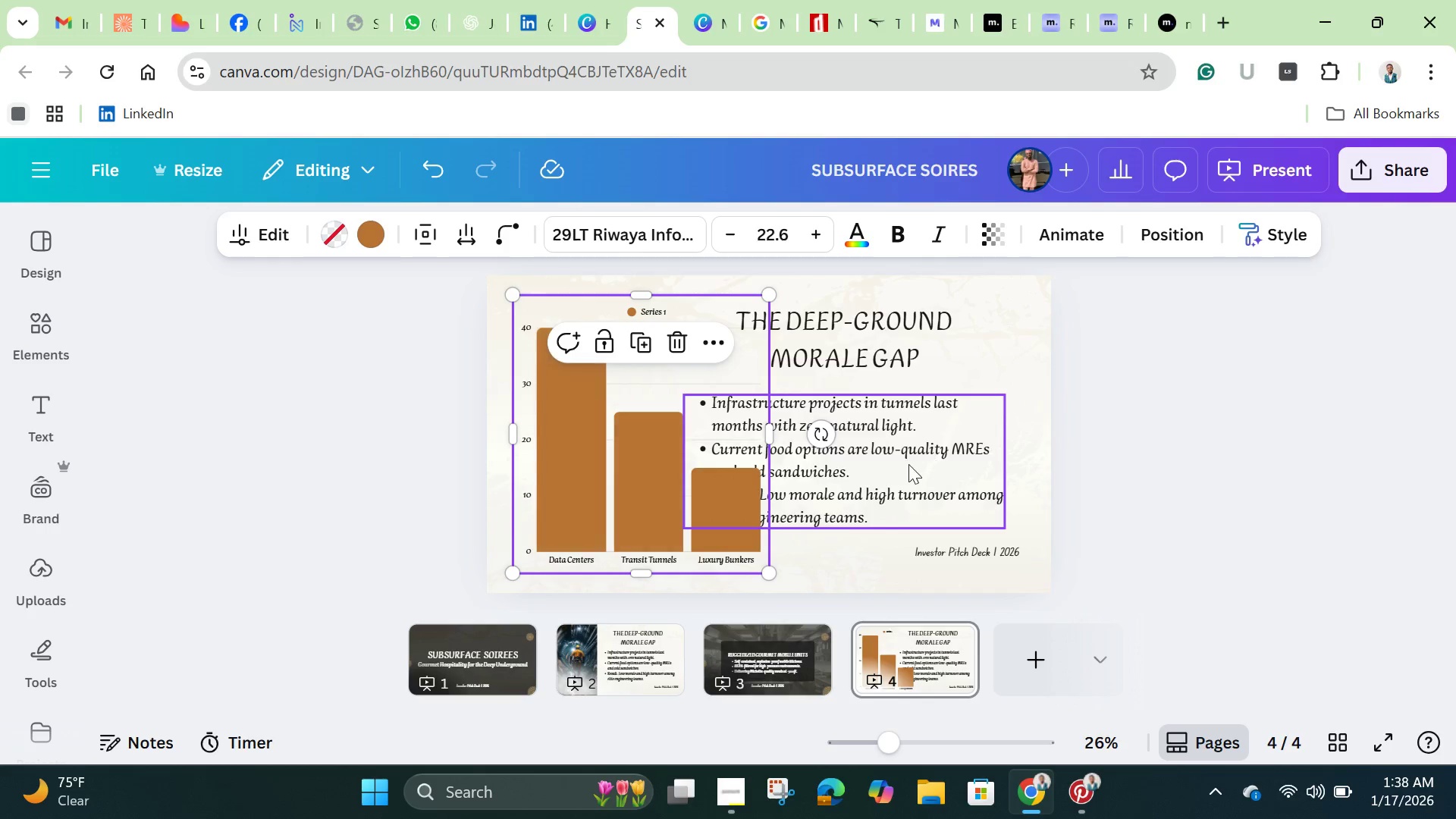 
left_click_drag(start_coordinate=[618, 457], to_coordinate=[614, 467])
 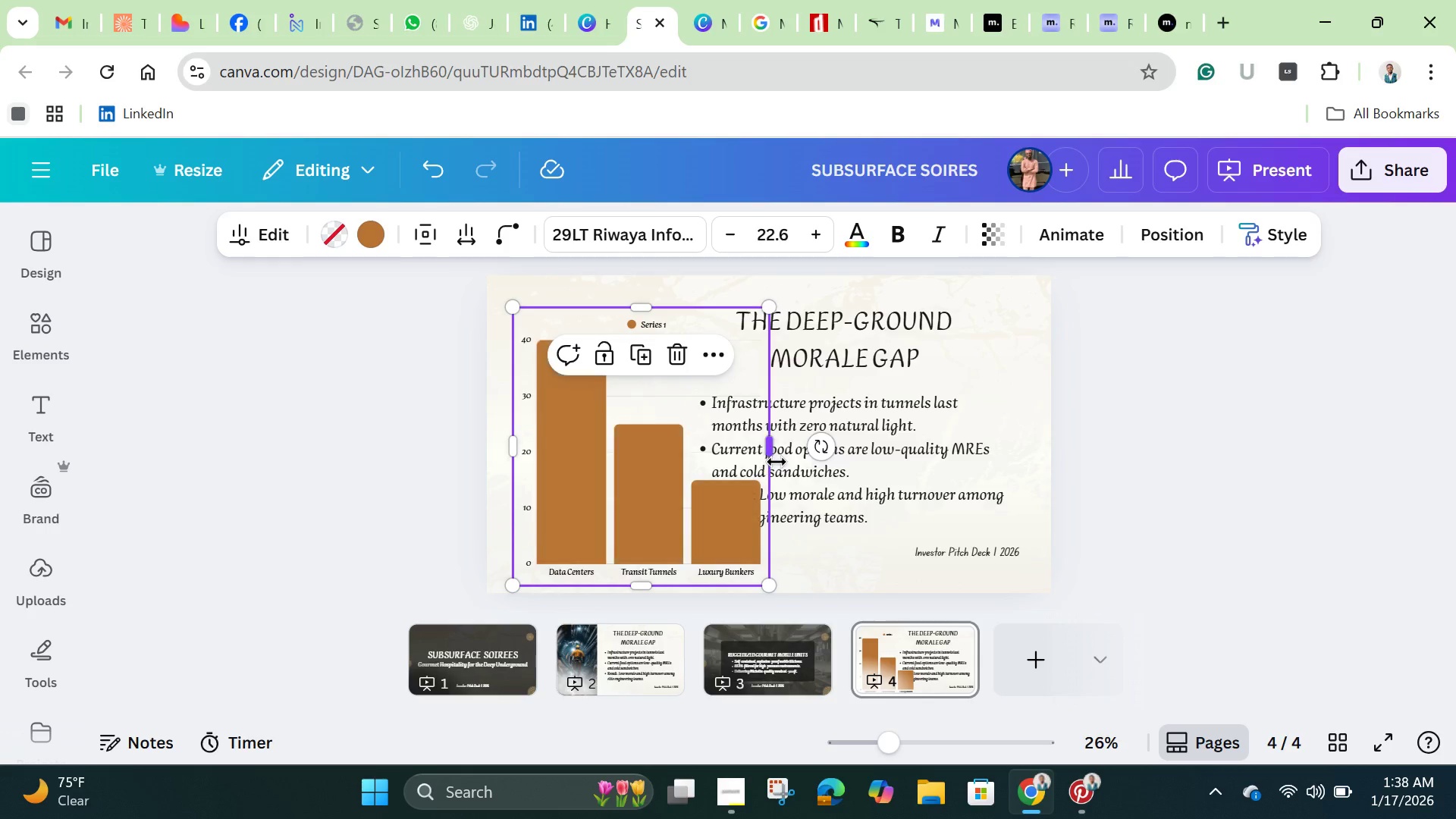 
wait(5.73)
 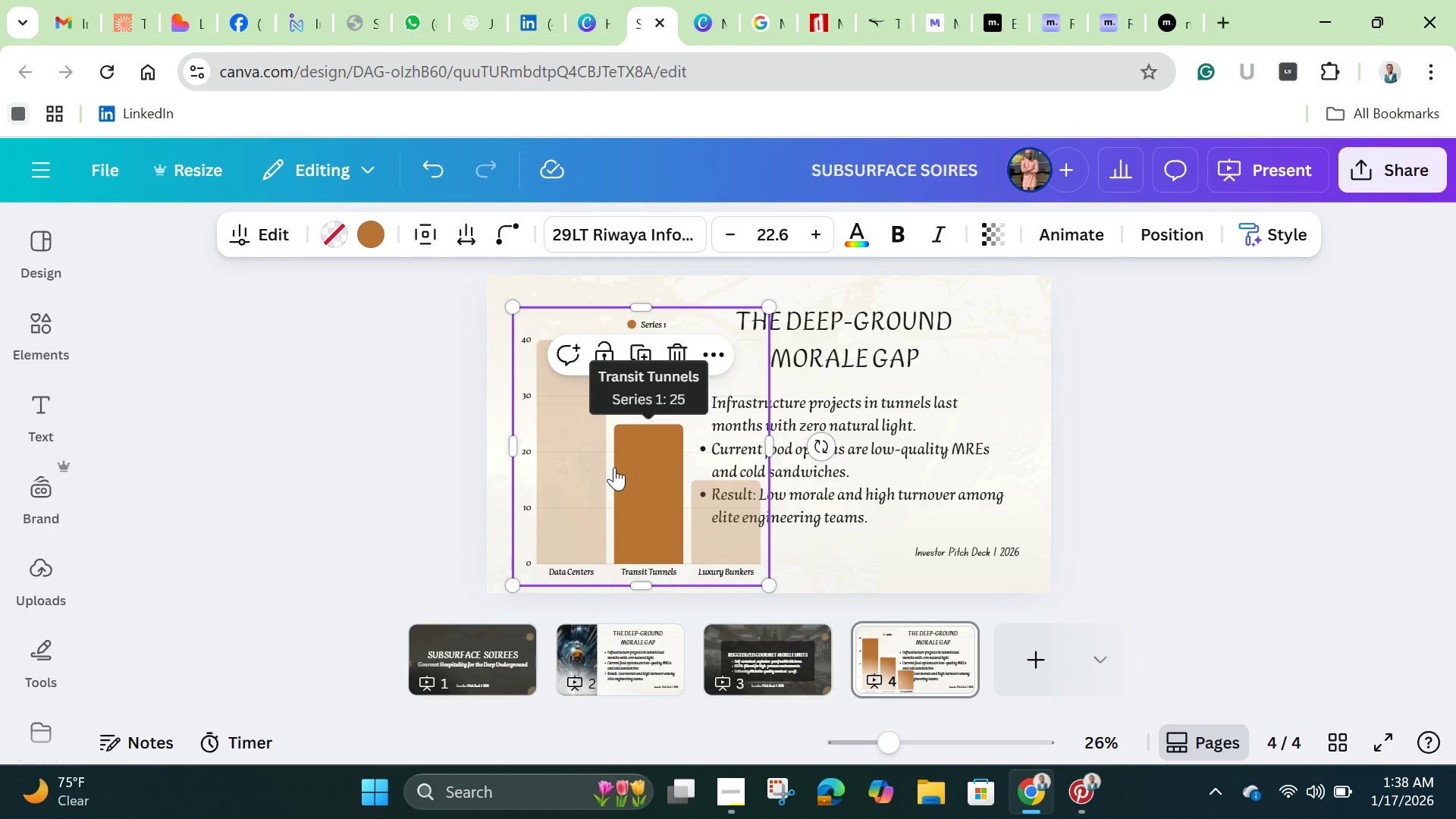 
left_click([841, 359])
 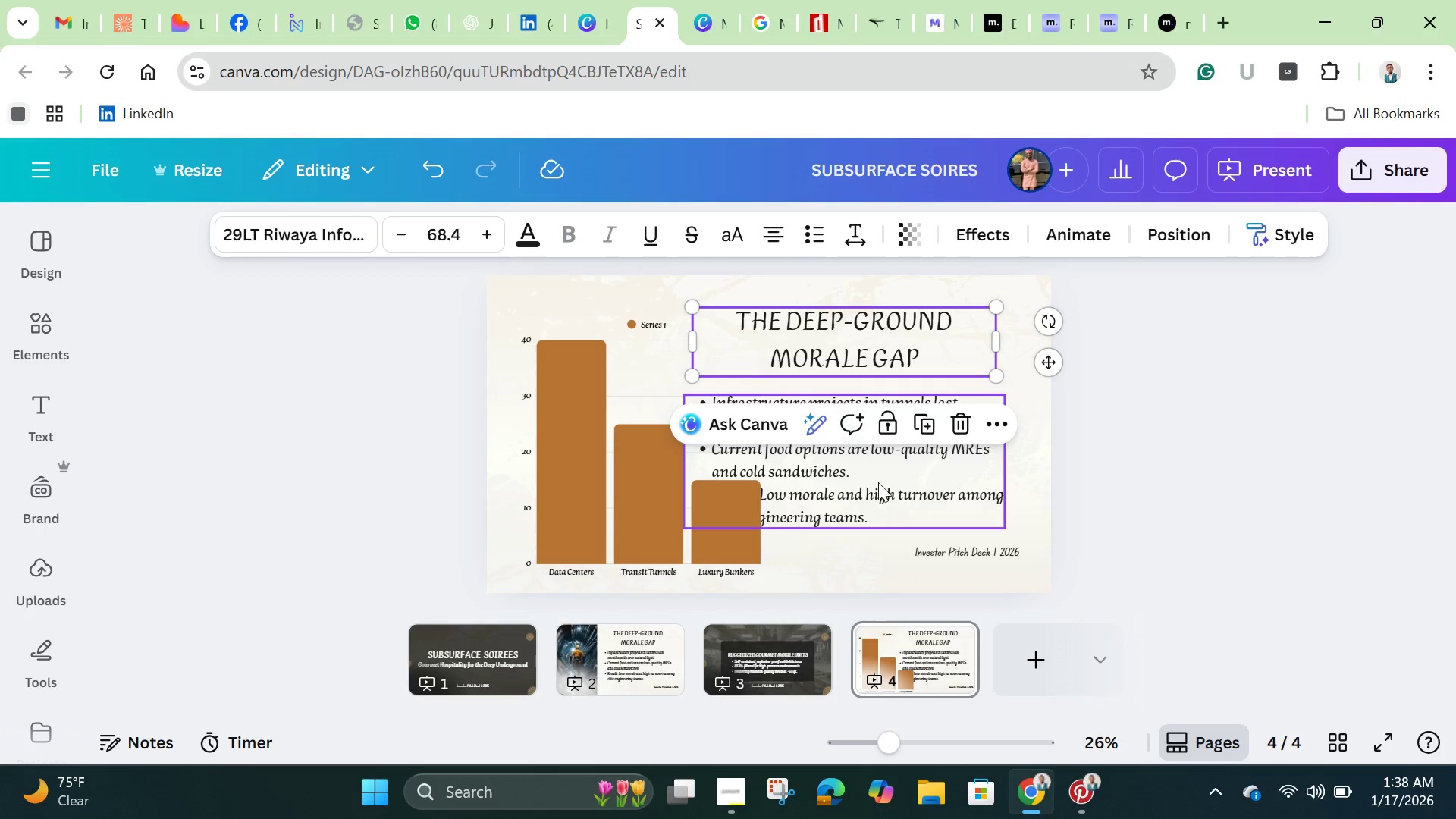 
left_click([878, 484])
 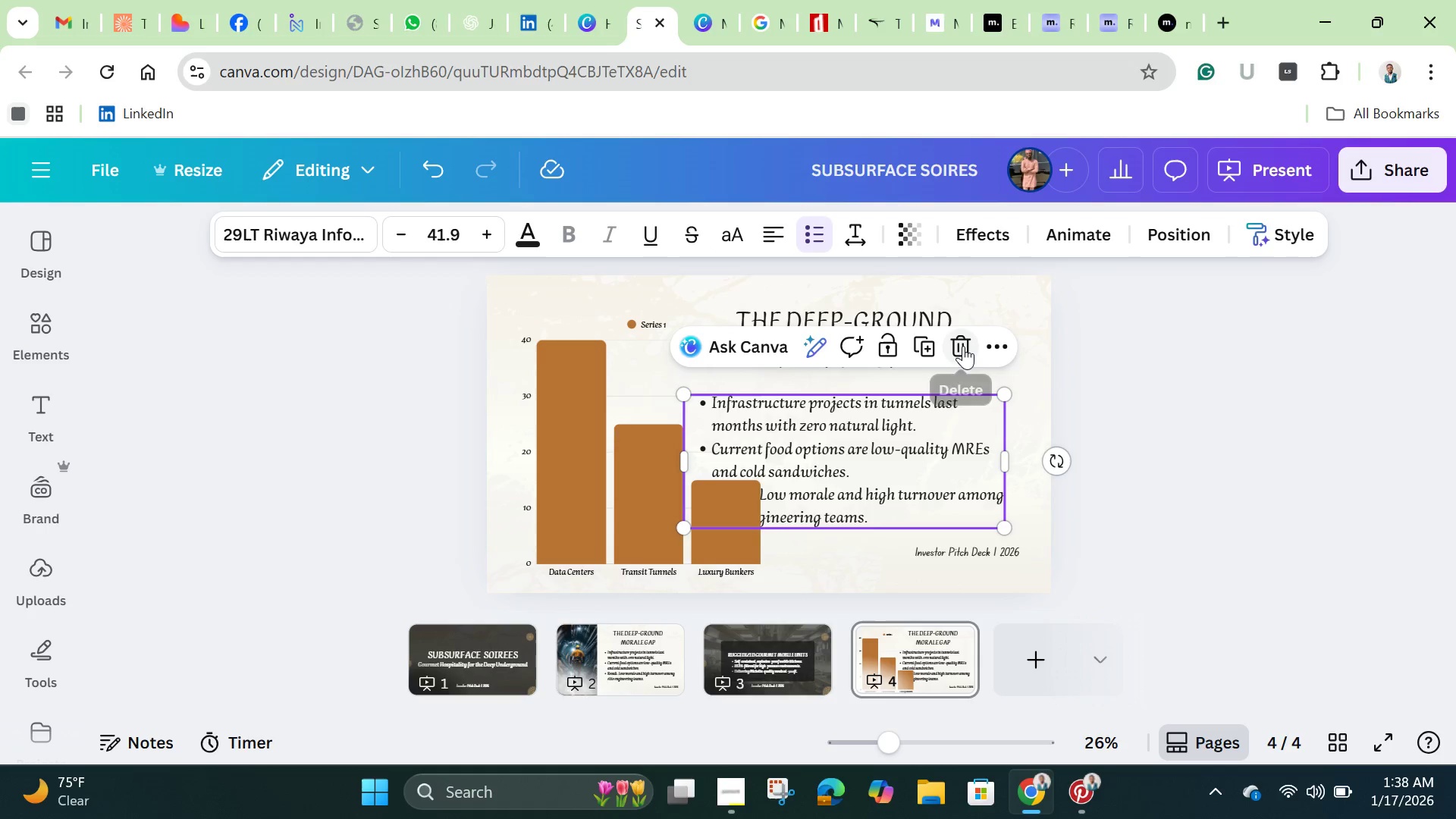 
left_click([963, 346])
 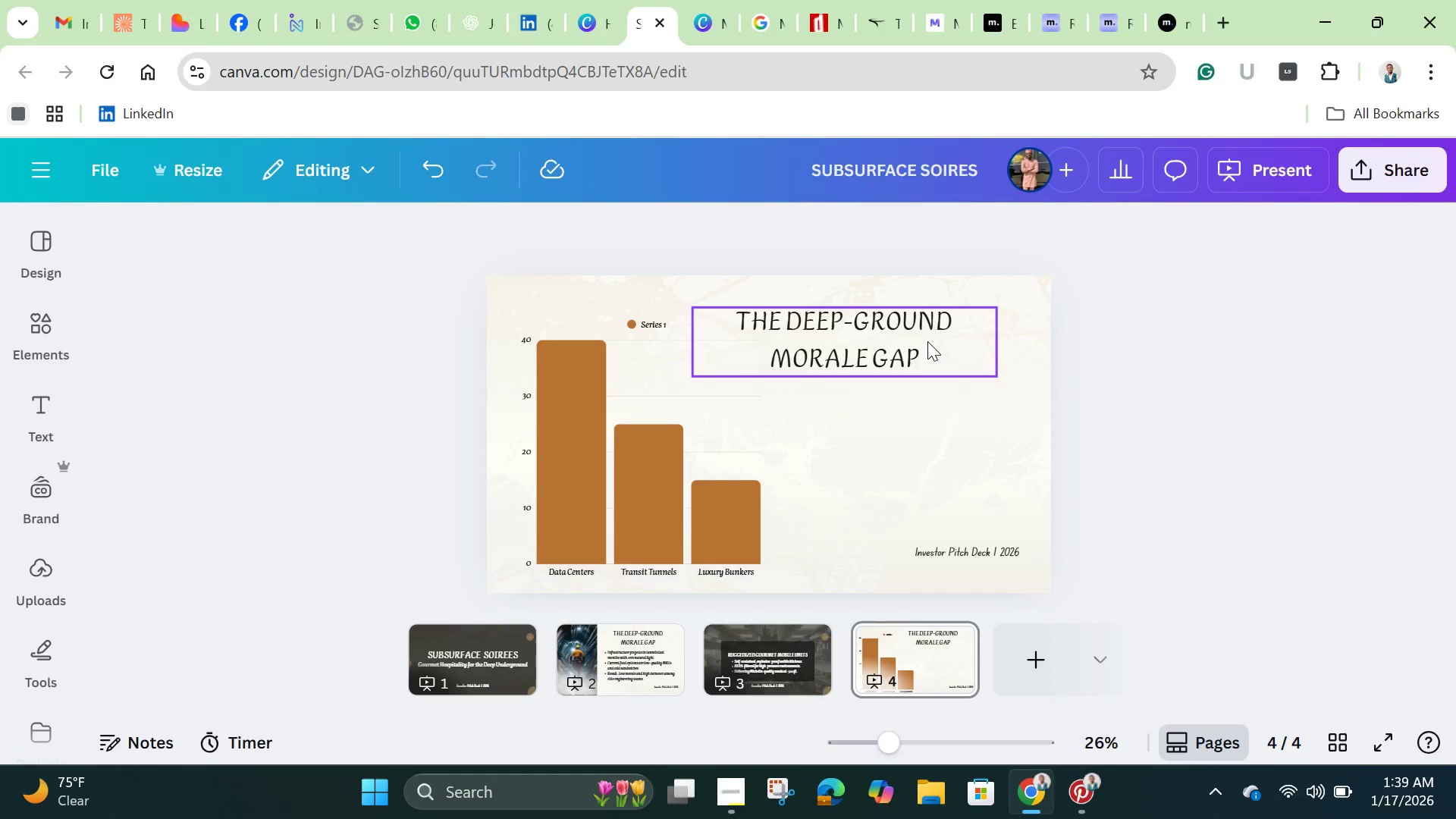 
left_click([923, 341])
 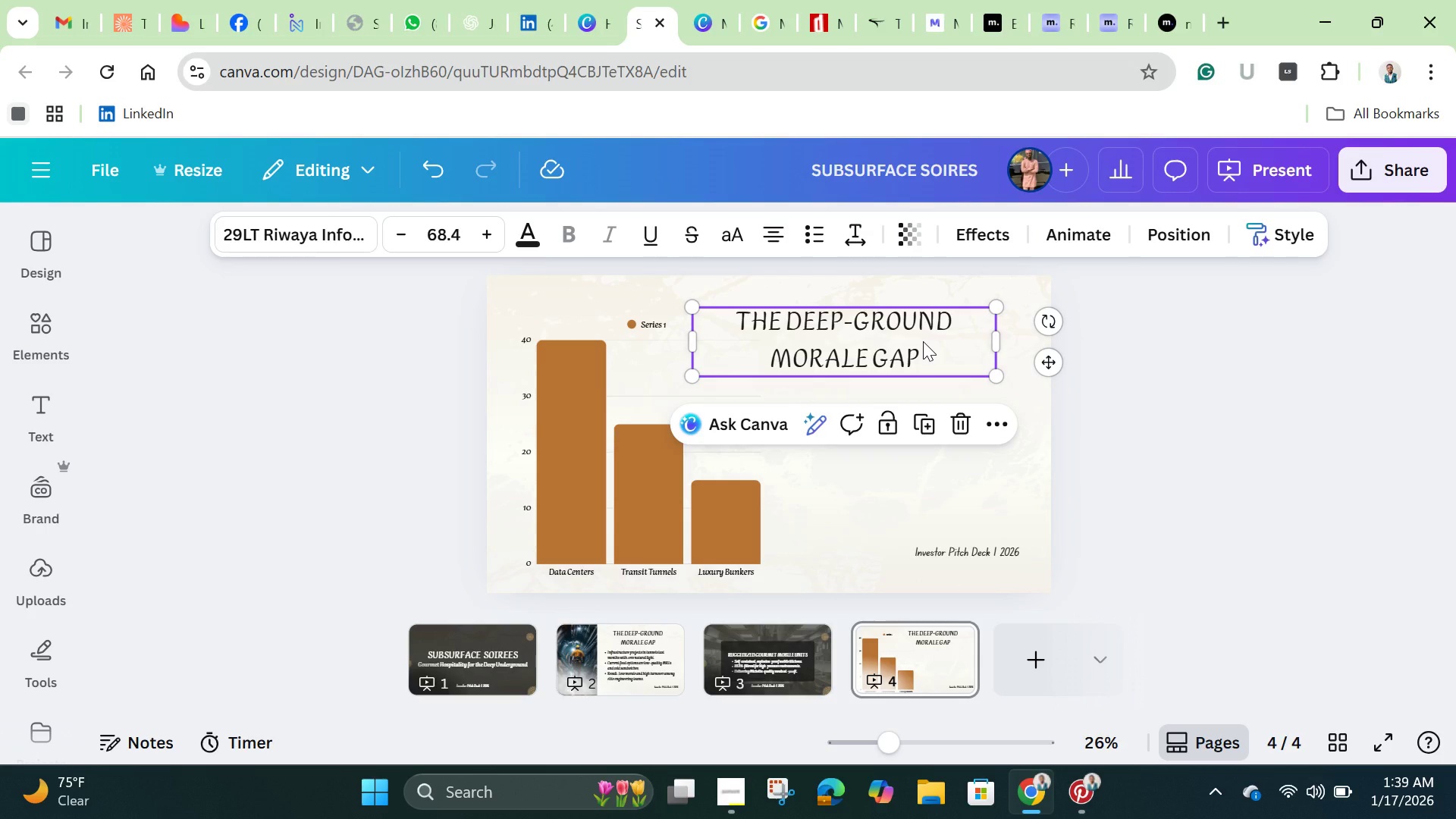 
left_click([923, 341])
 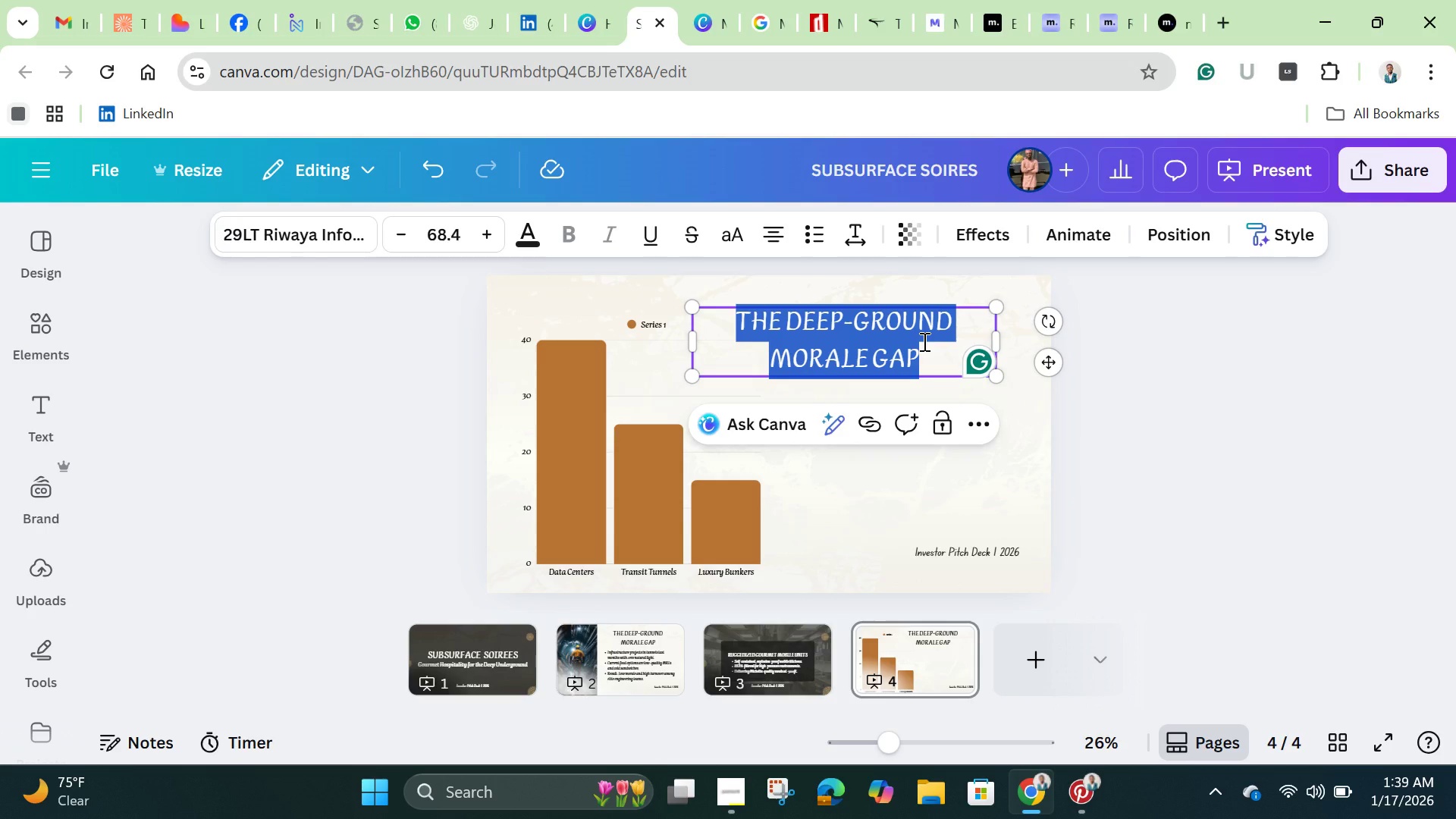 
key(Backspace)
type(A Gr)
key(Backspace)
key(Backspace)
type( Growing Subter)
 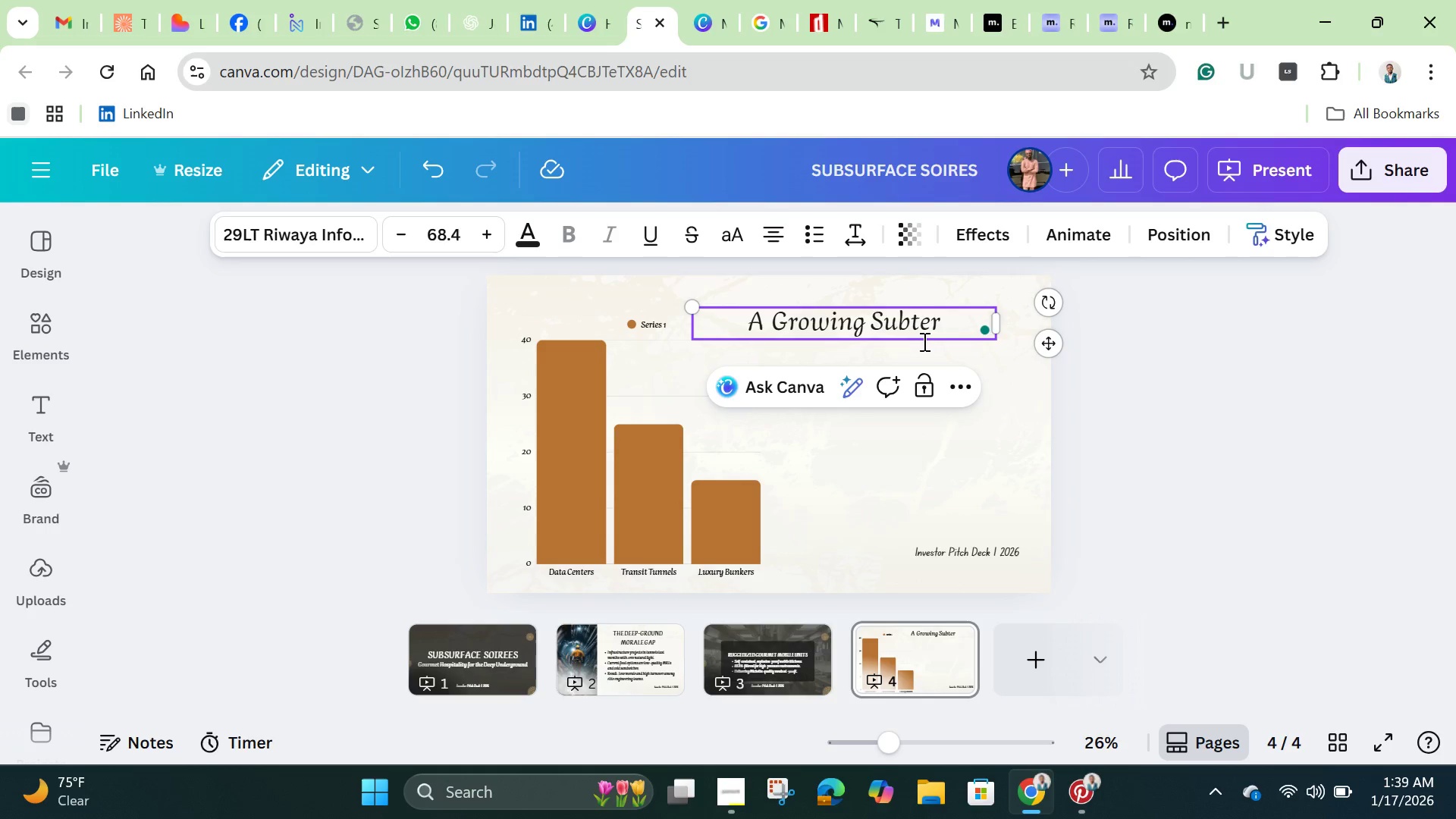 
hold_key(key=Backspace, duration=1.52)
 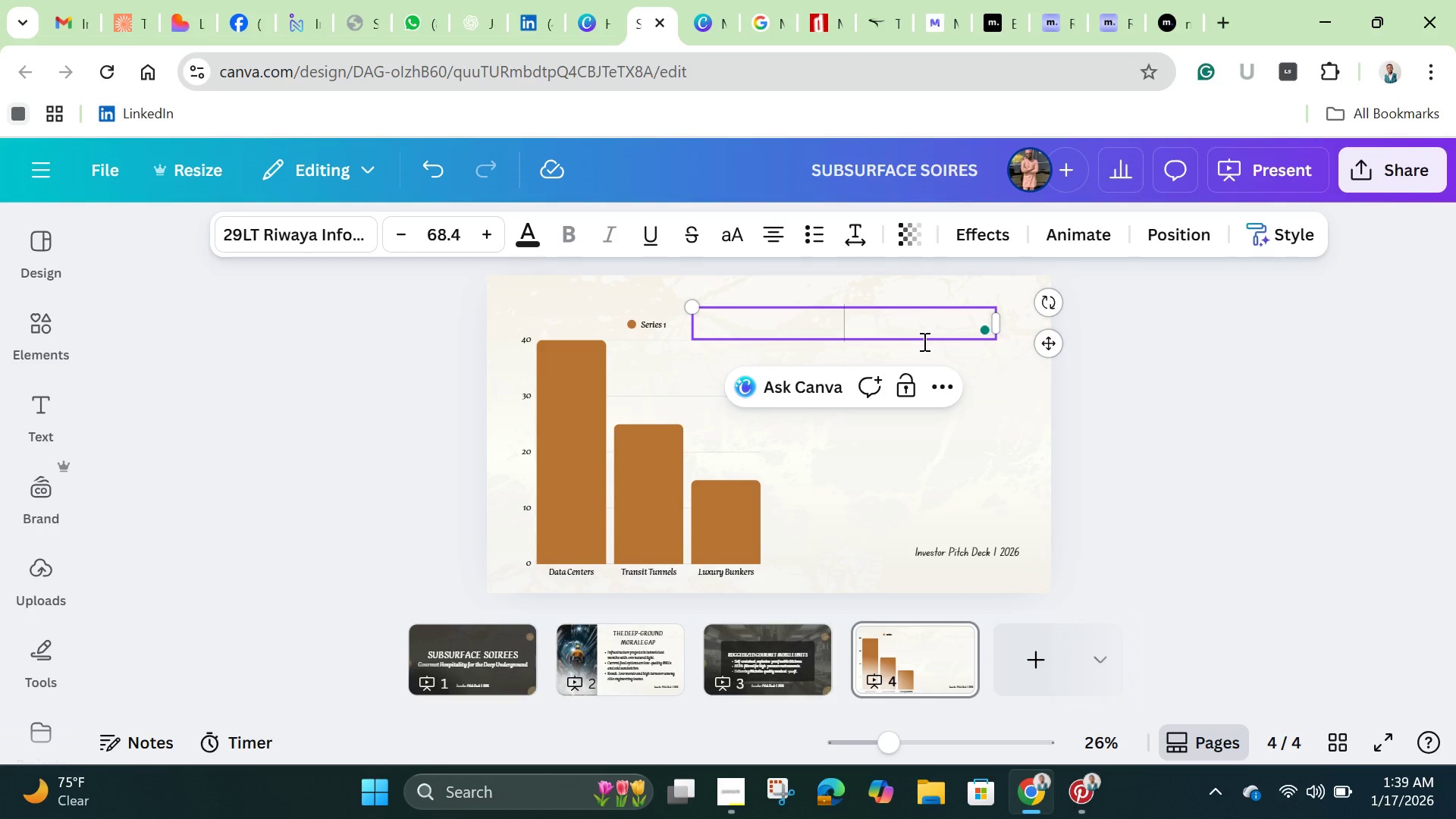 
key(Backspace)
key(Backspace)
key(Backspace)
key(Backspace)
key(Backspace)
type(a)
key(Backspace)
type(a  growing subterrn)
 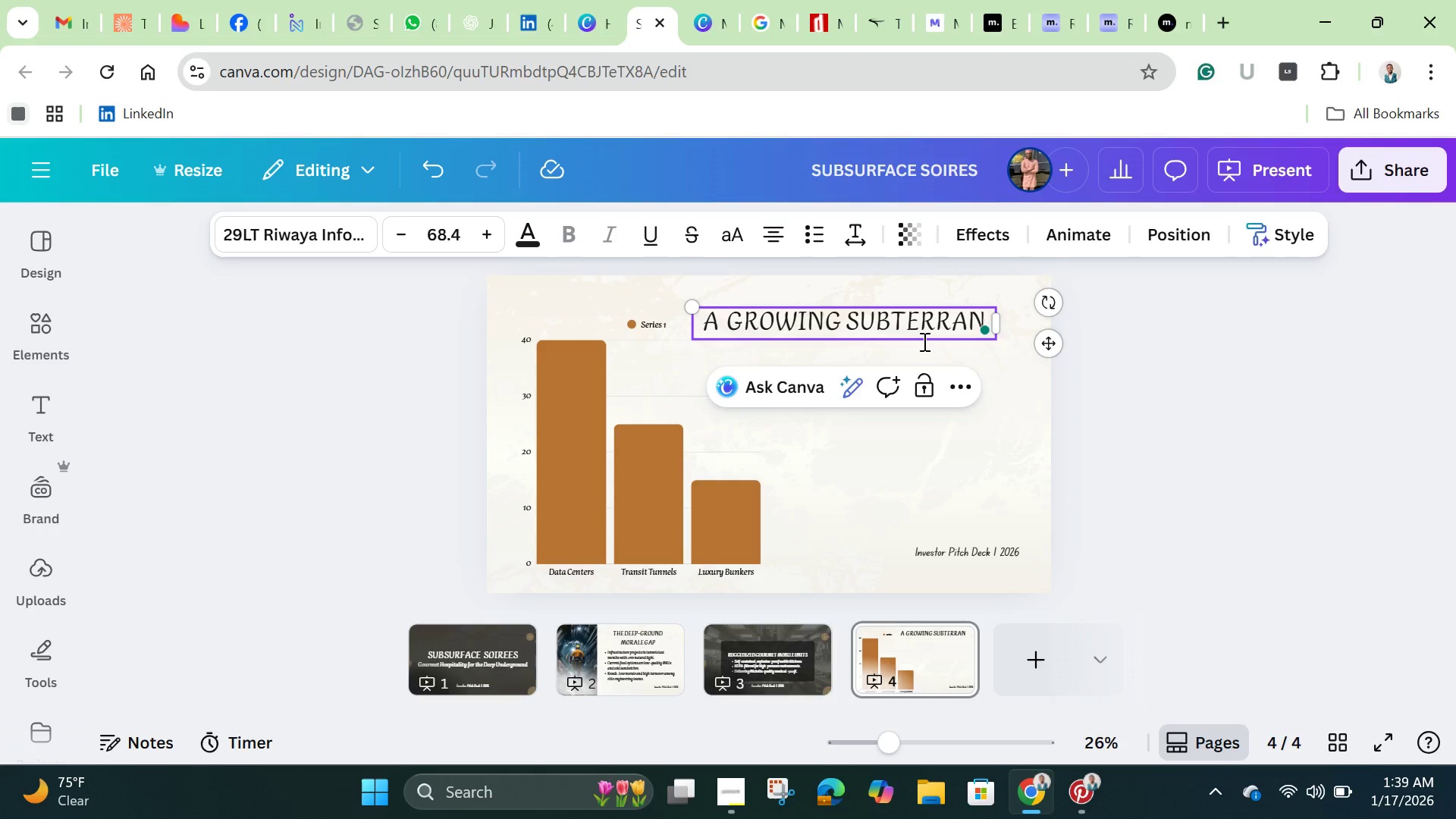 
hold_key(key=CapsLock, duration=0.34)
 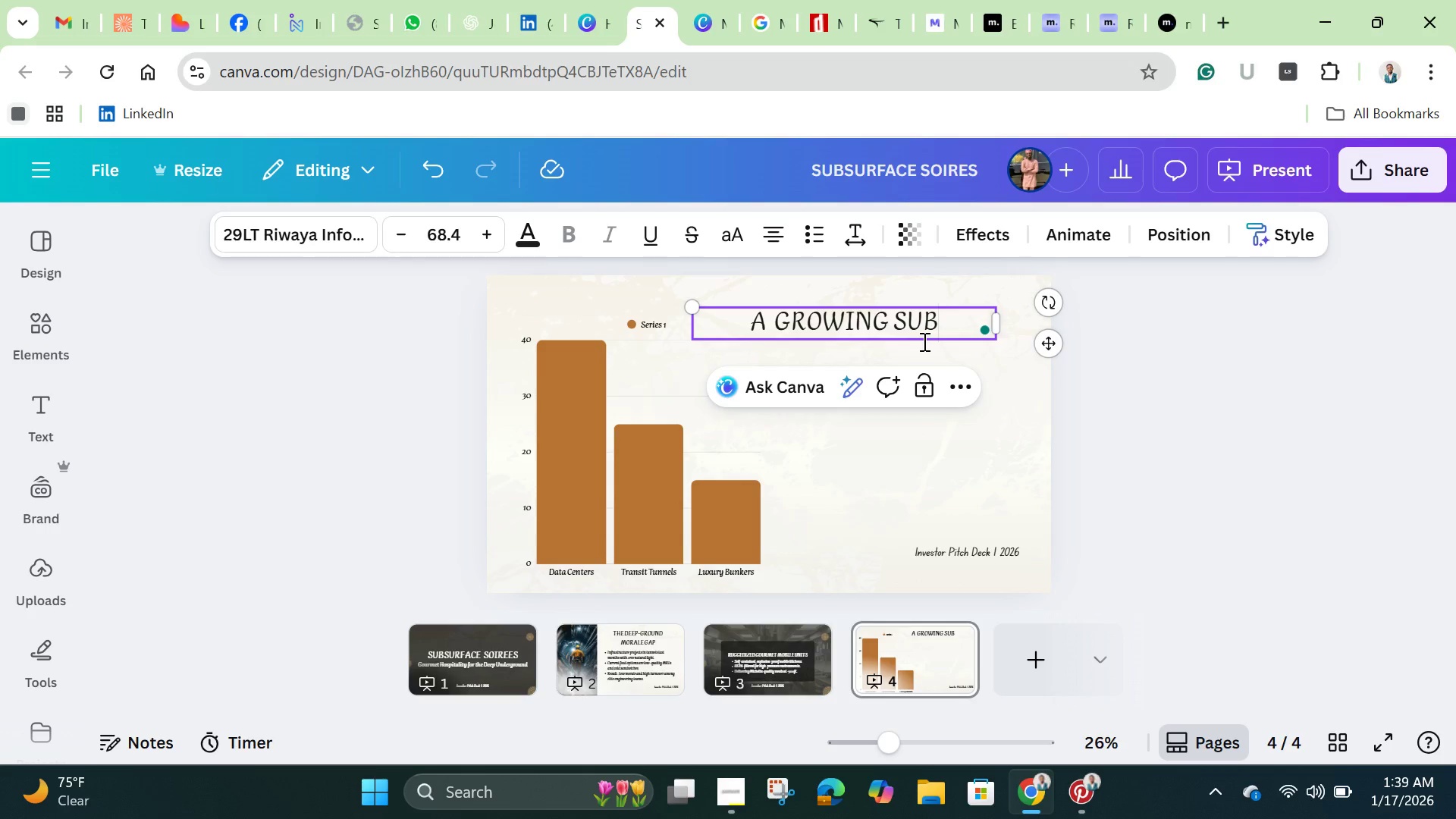 
wait(5.58)
 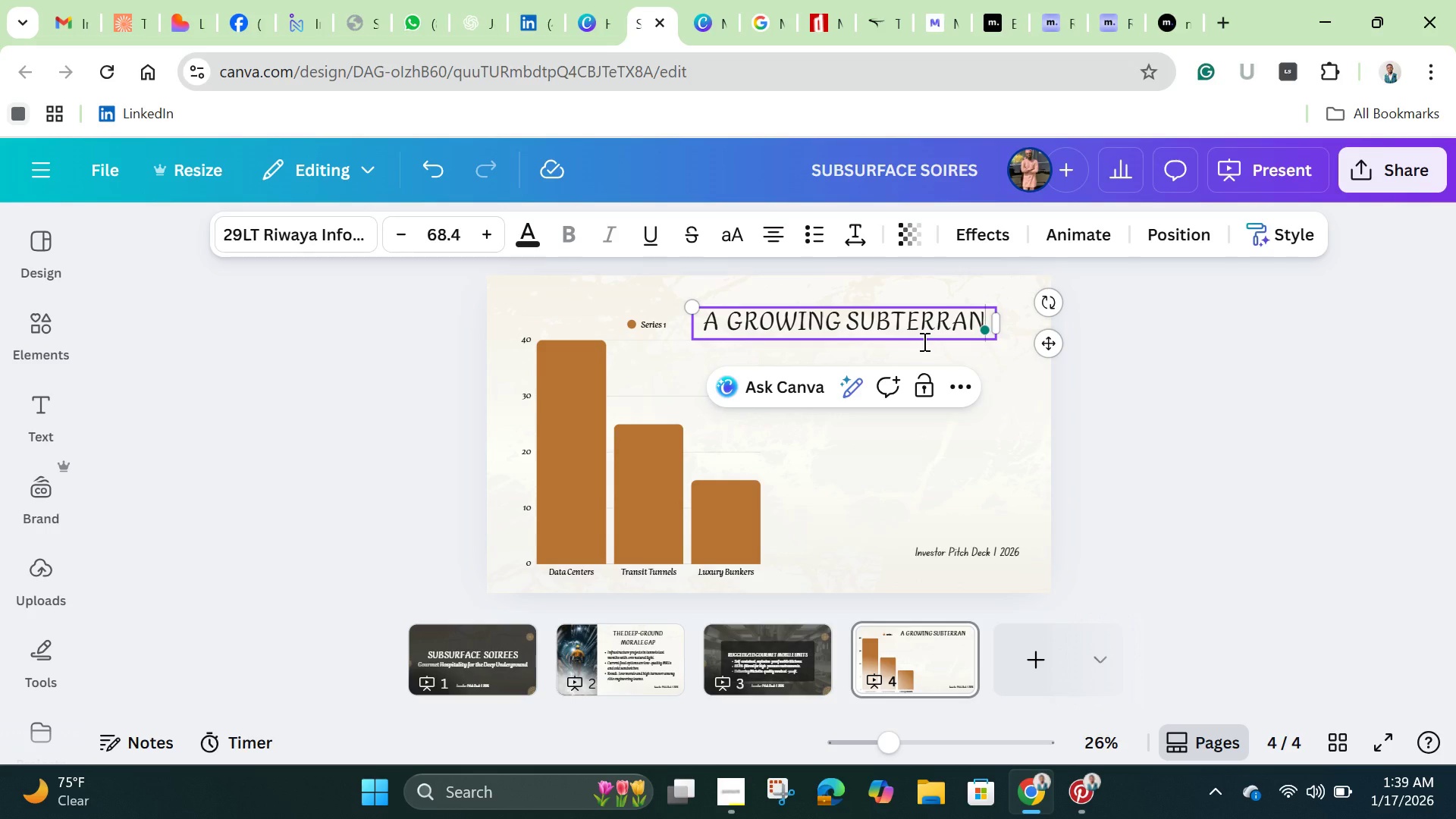 
type(EN)
 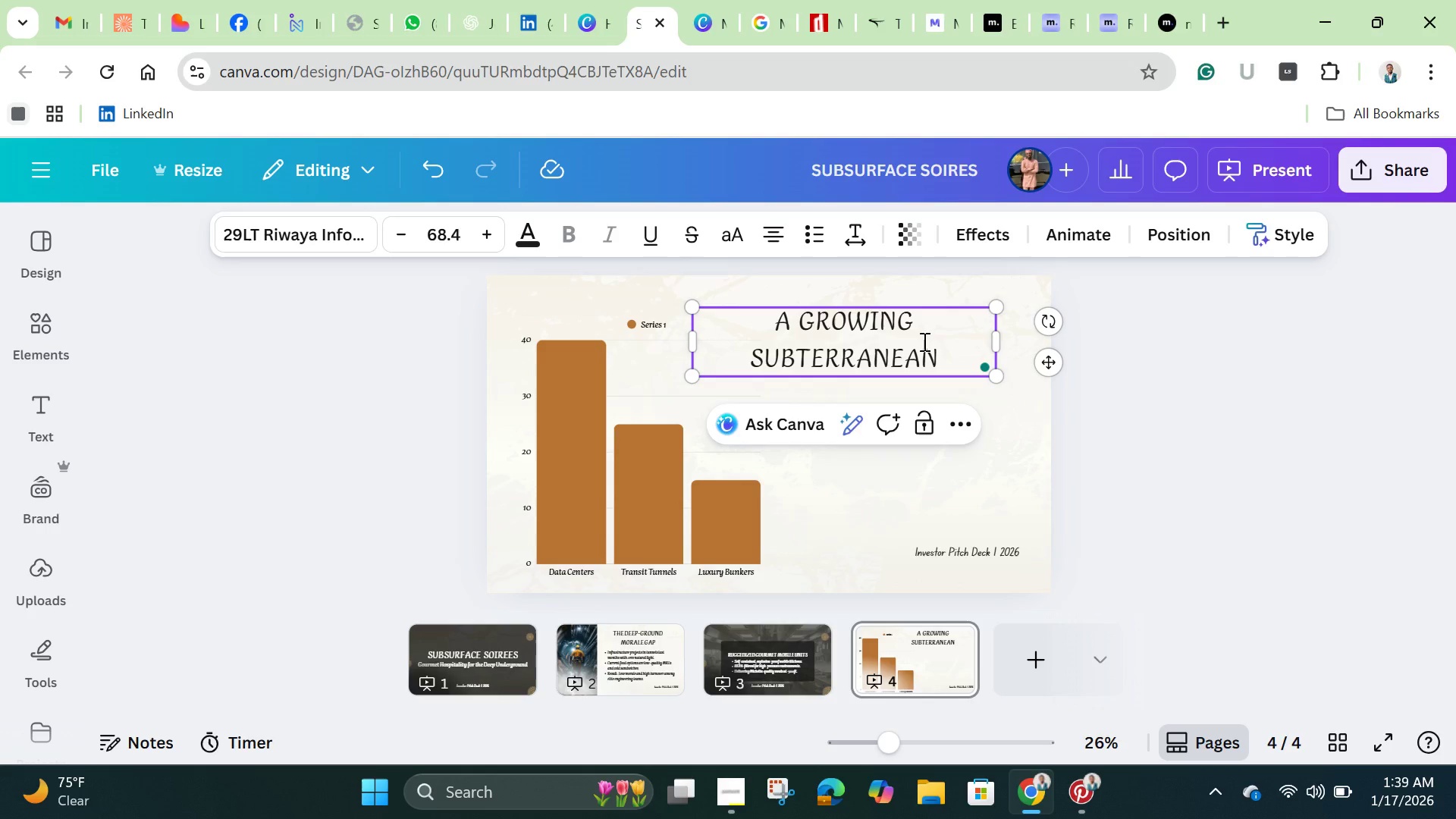 
hold_key(key=A, duration=0.42)
 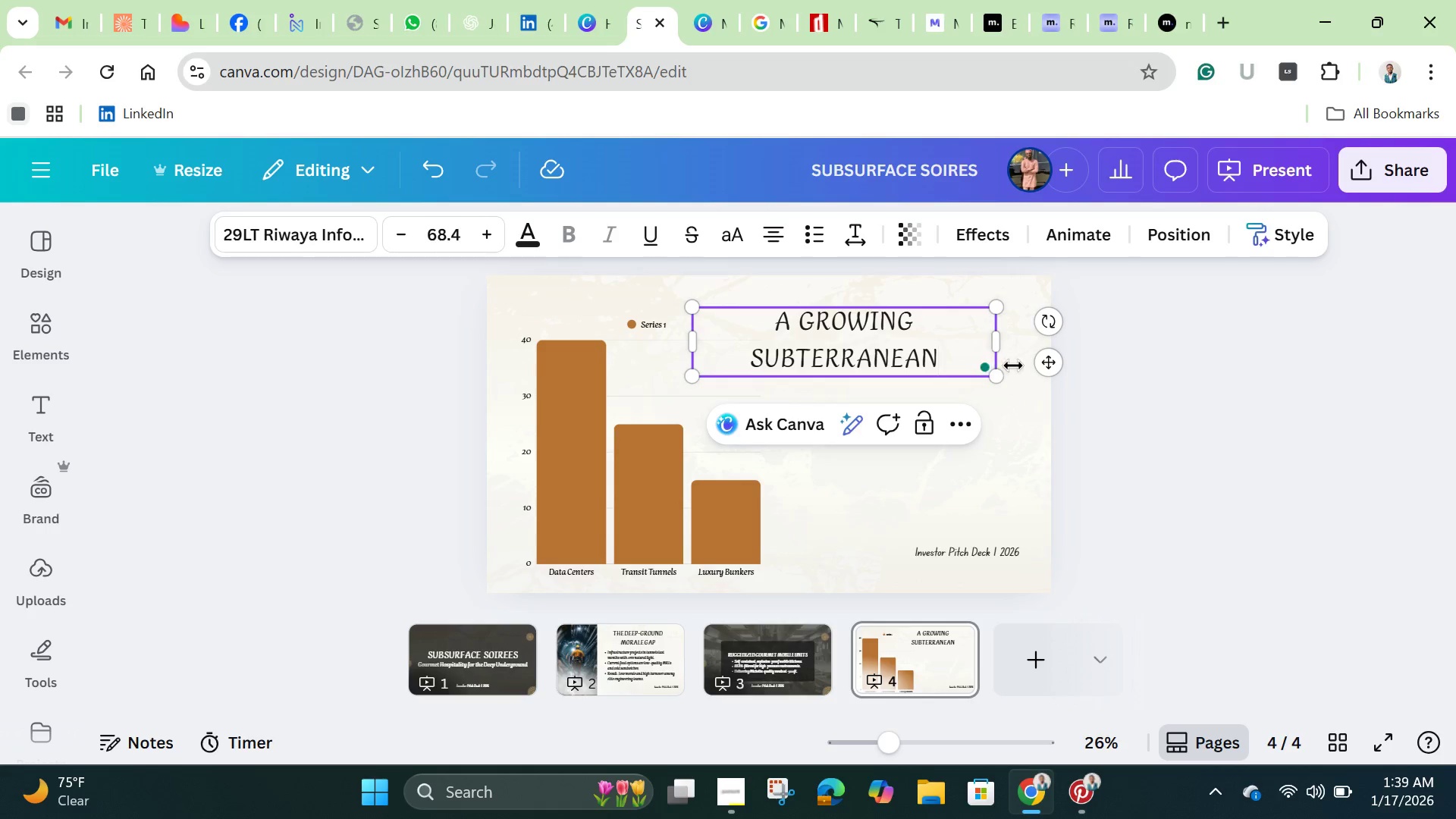 
wait(8.67)
 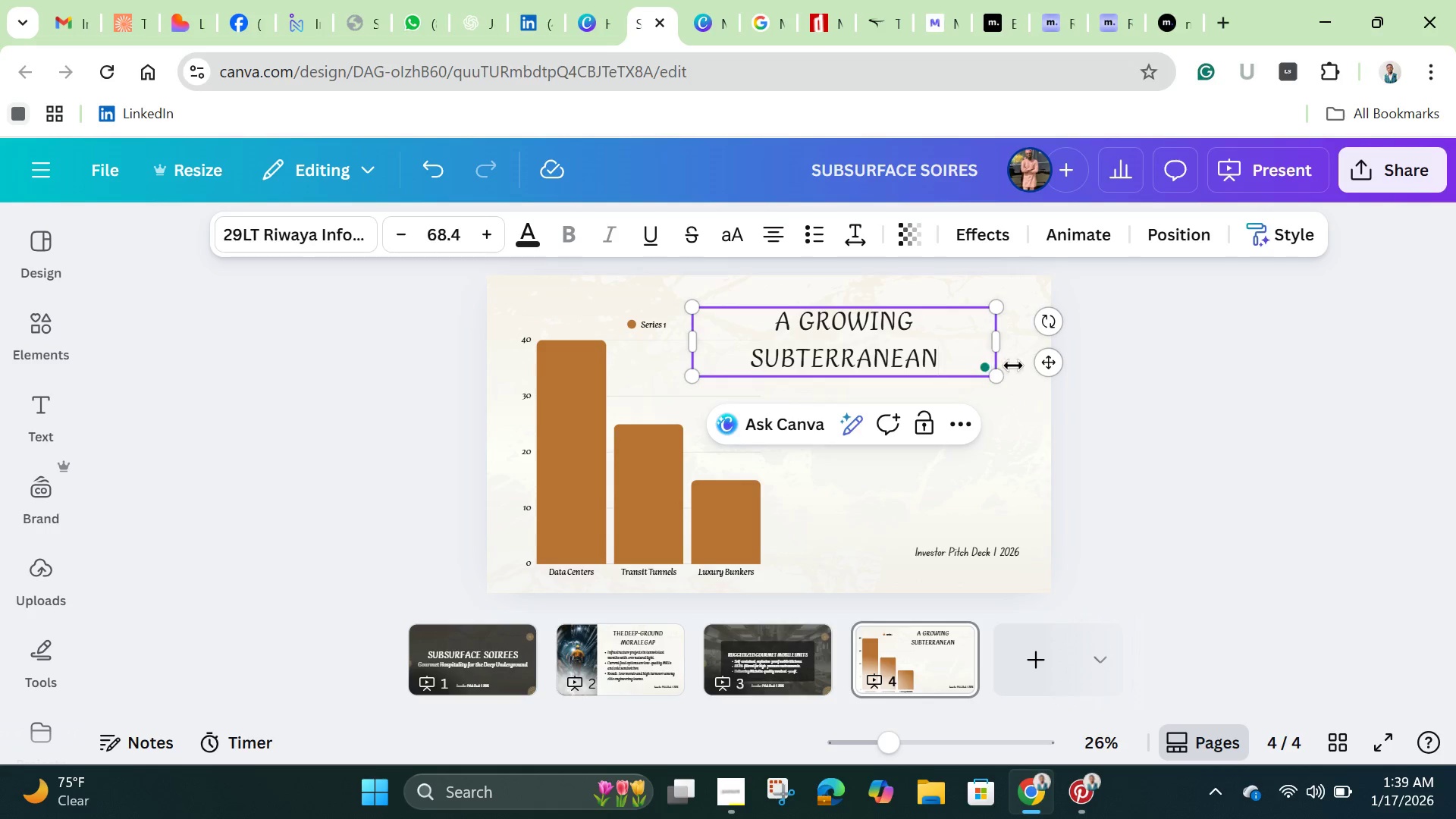 
type(  ECONOMY)
 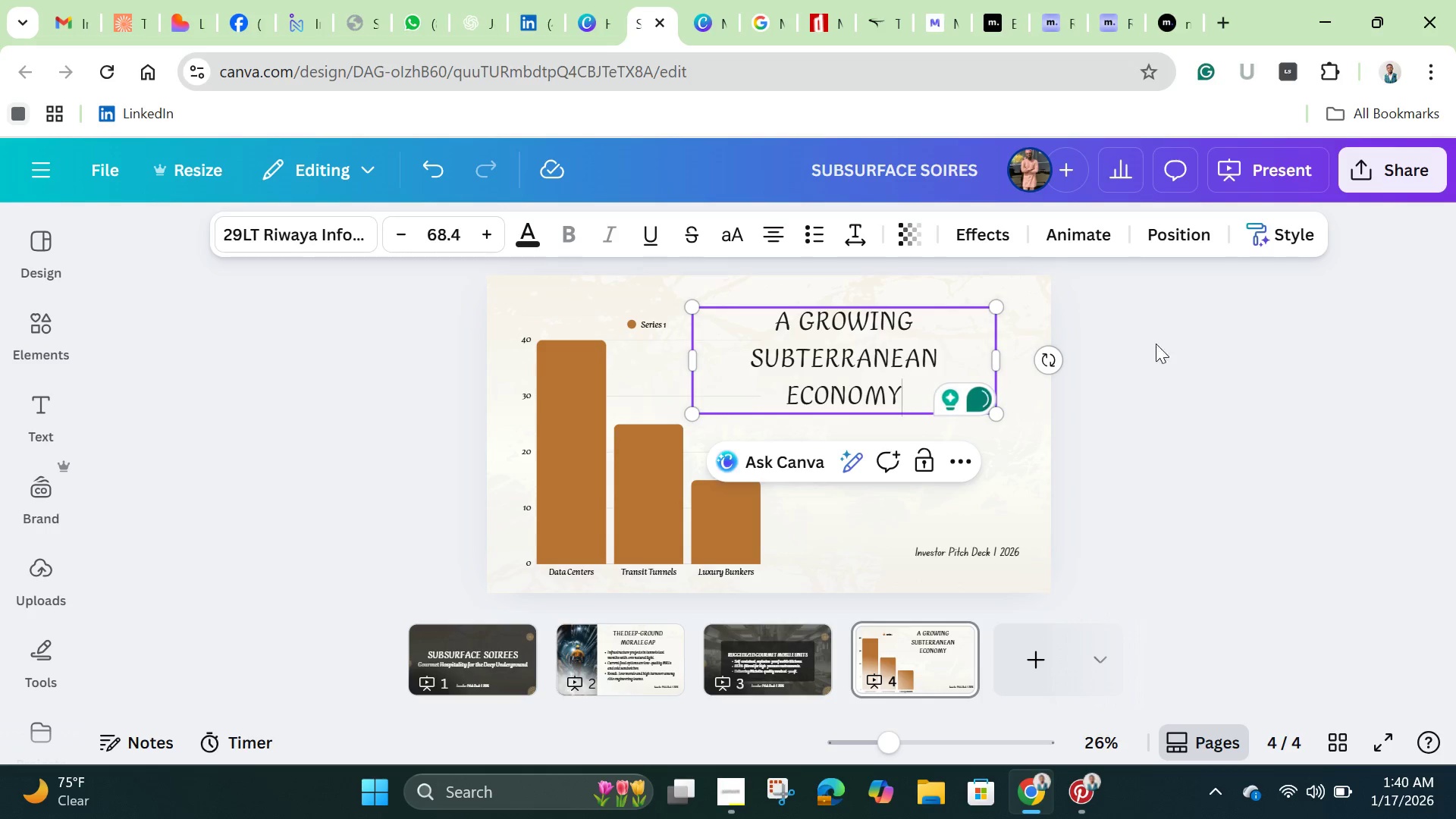 
left_click([1249, 341])
 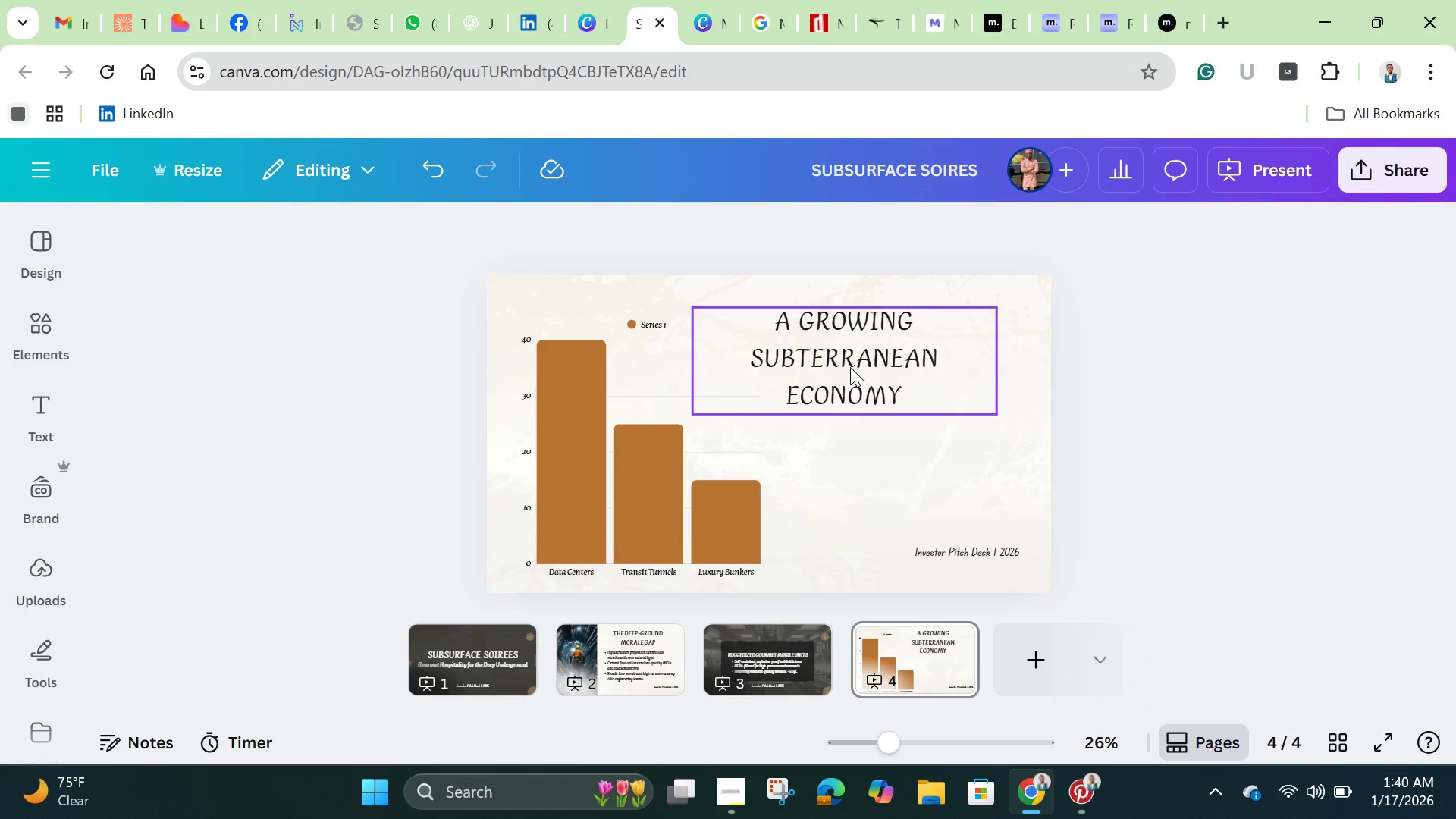 
left_click_drag(start_coordinate=[850, 367], to_coordinate=[834, 359])
 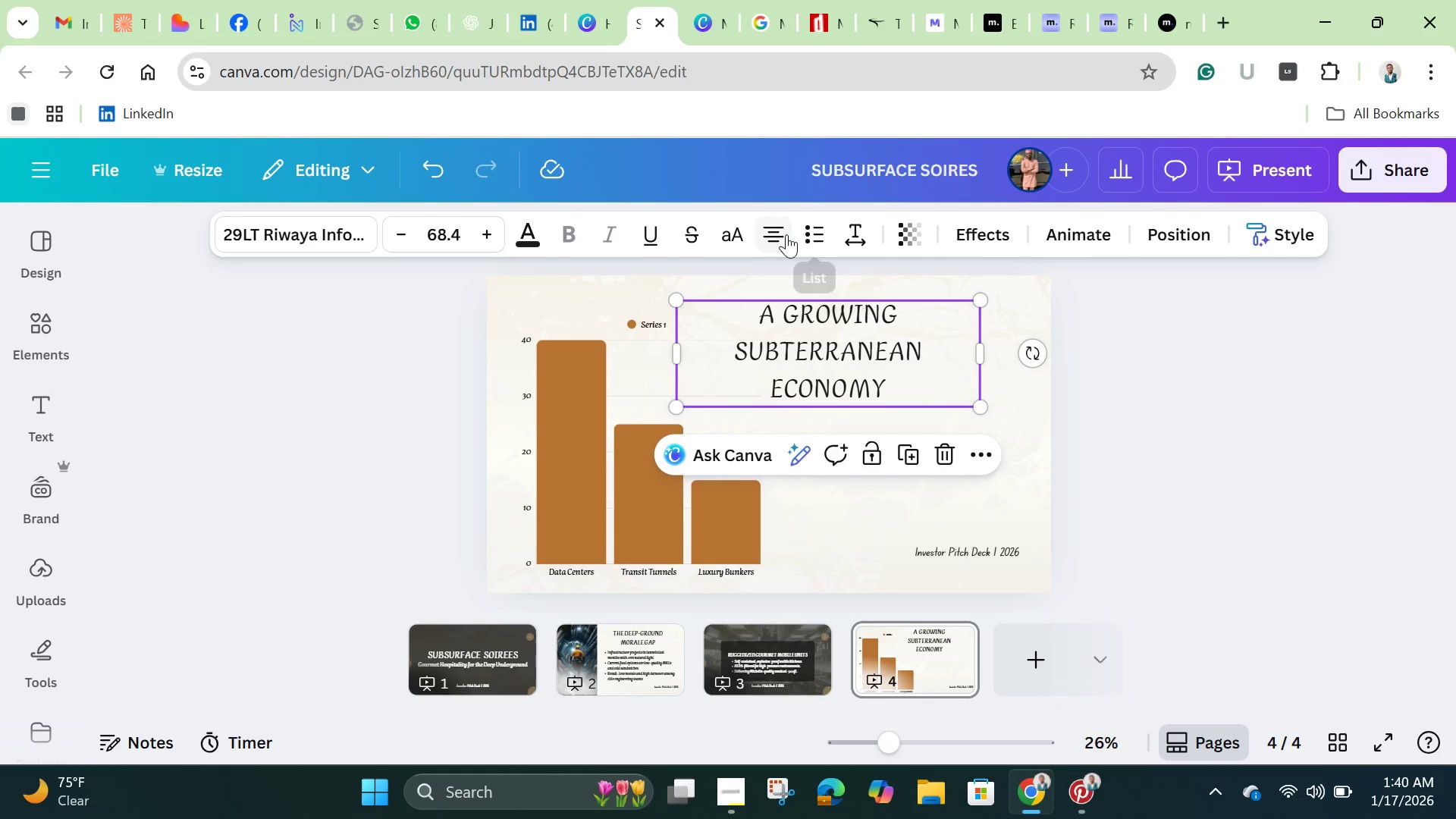 
left_click([782, 234])
 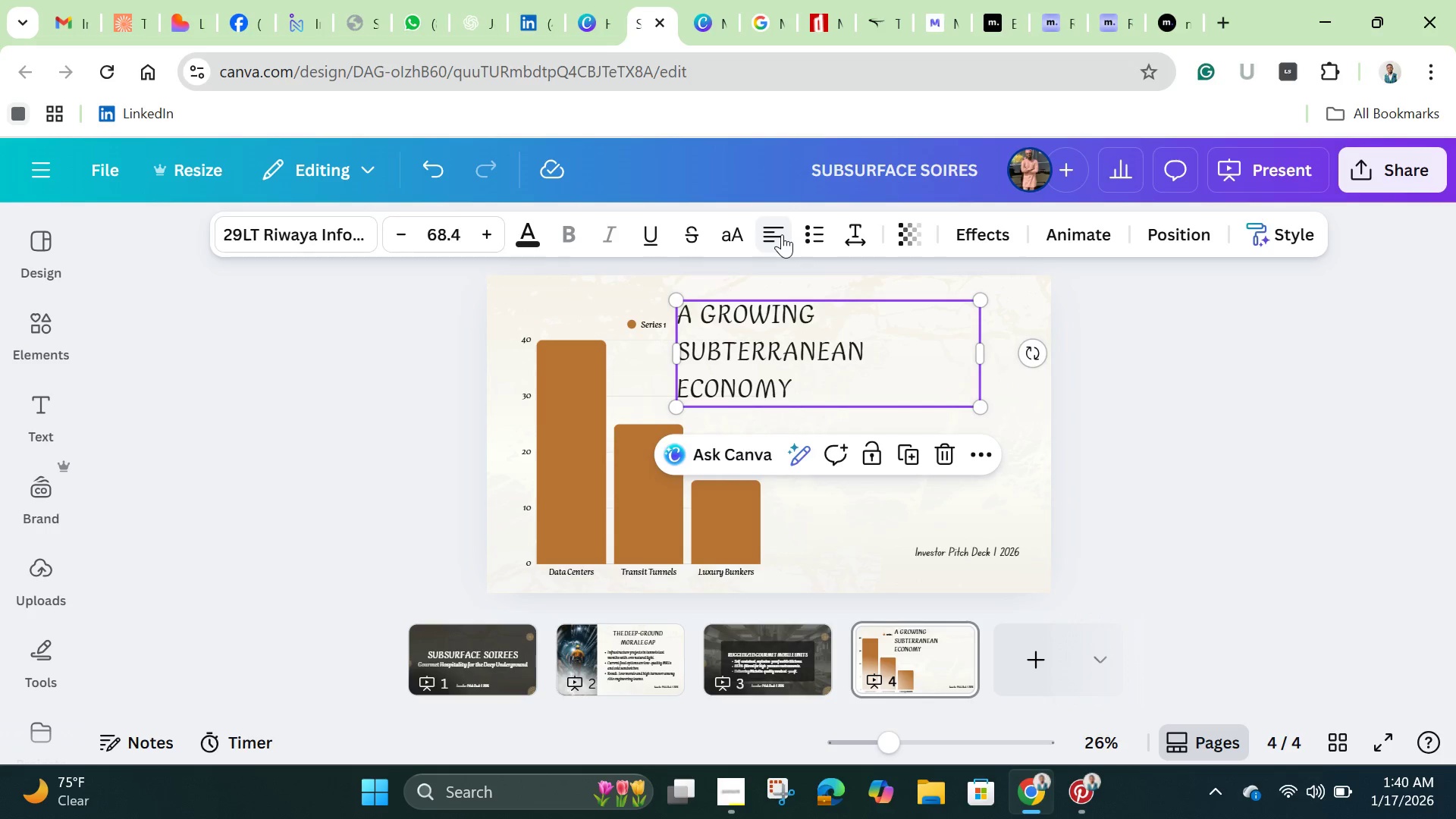 
left_click([782, 234])
 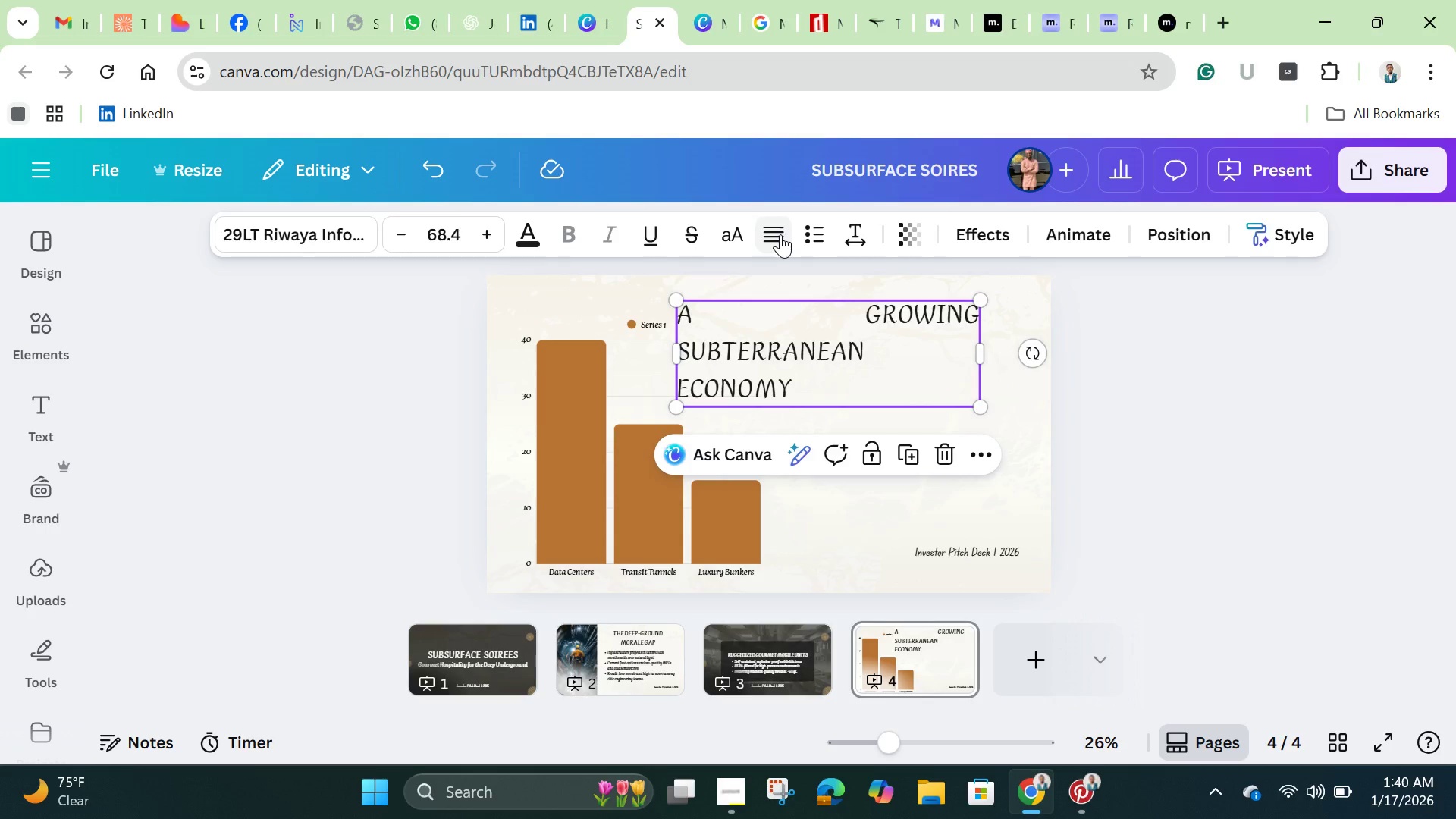 
left_click([780, 234])
 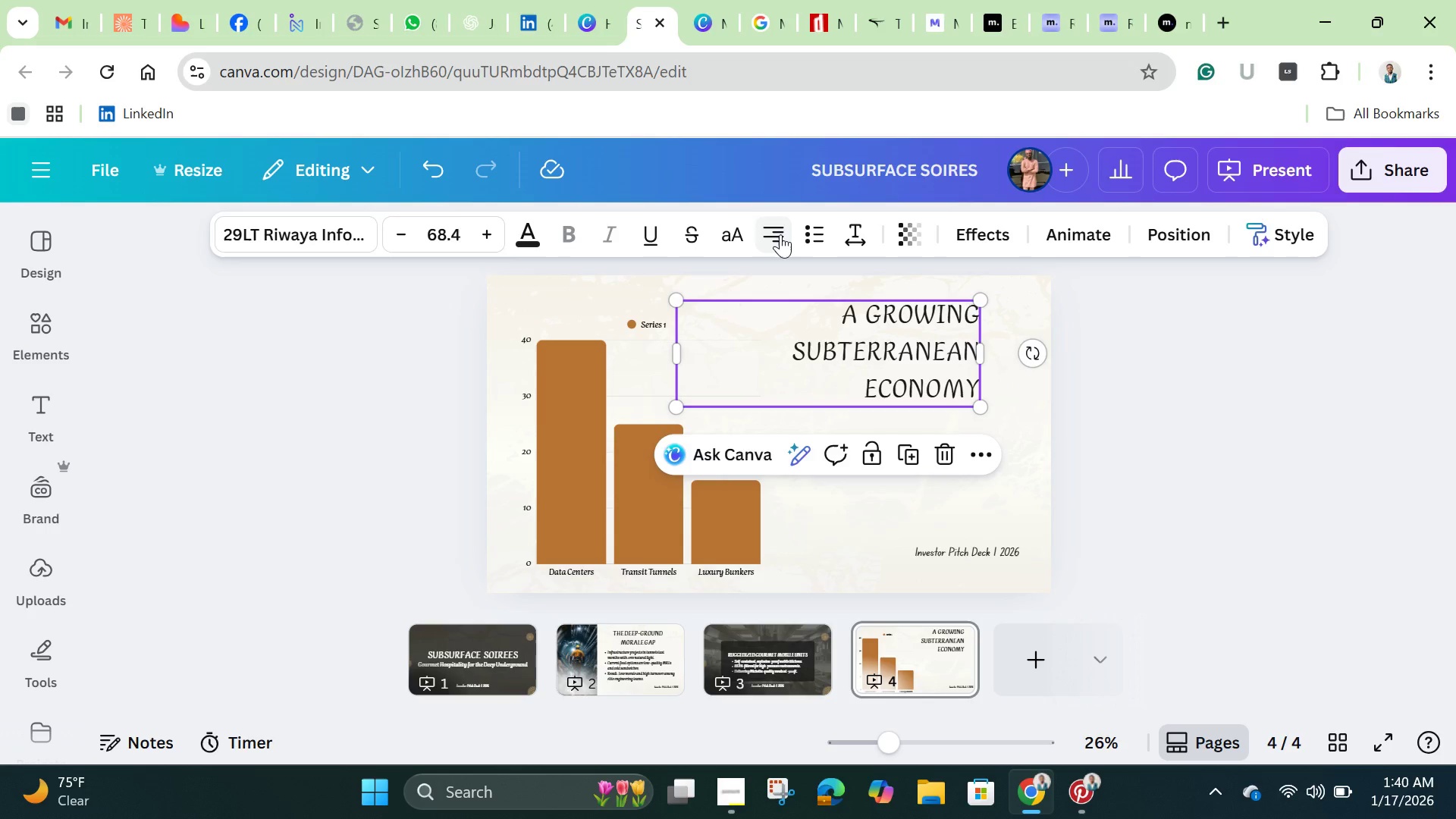 
left_click([780, 234])
 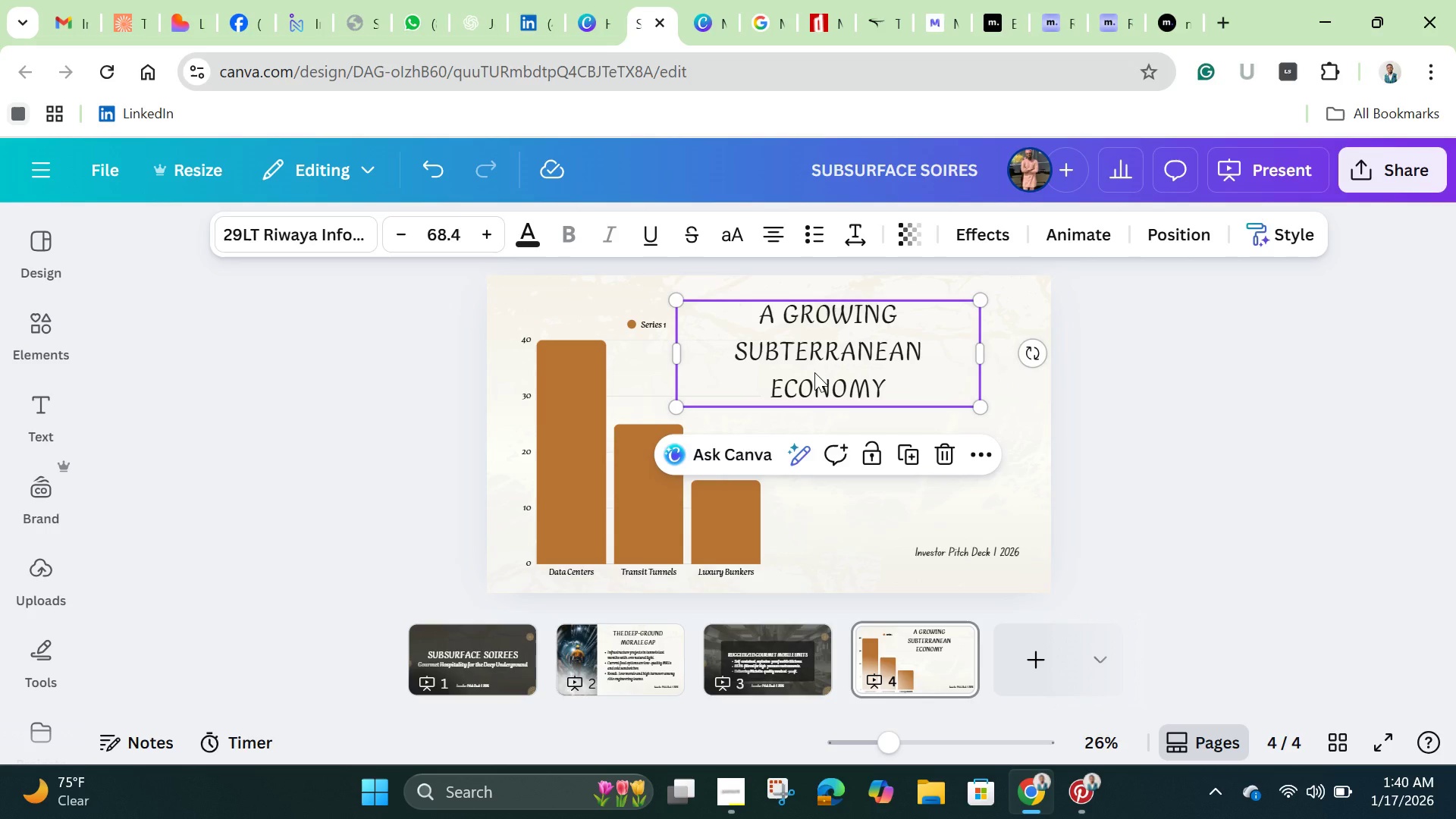 
wait(6.78)
 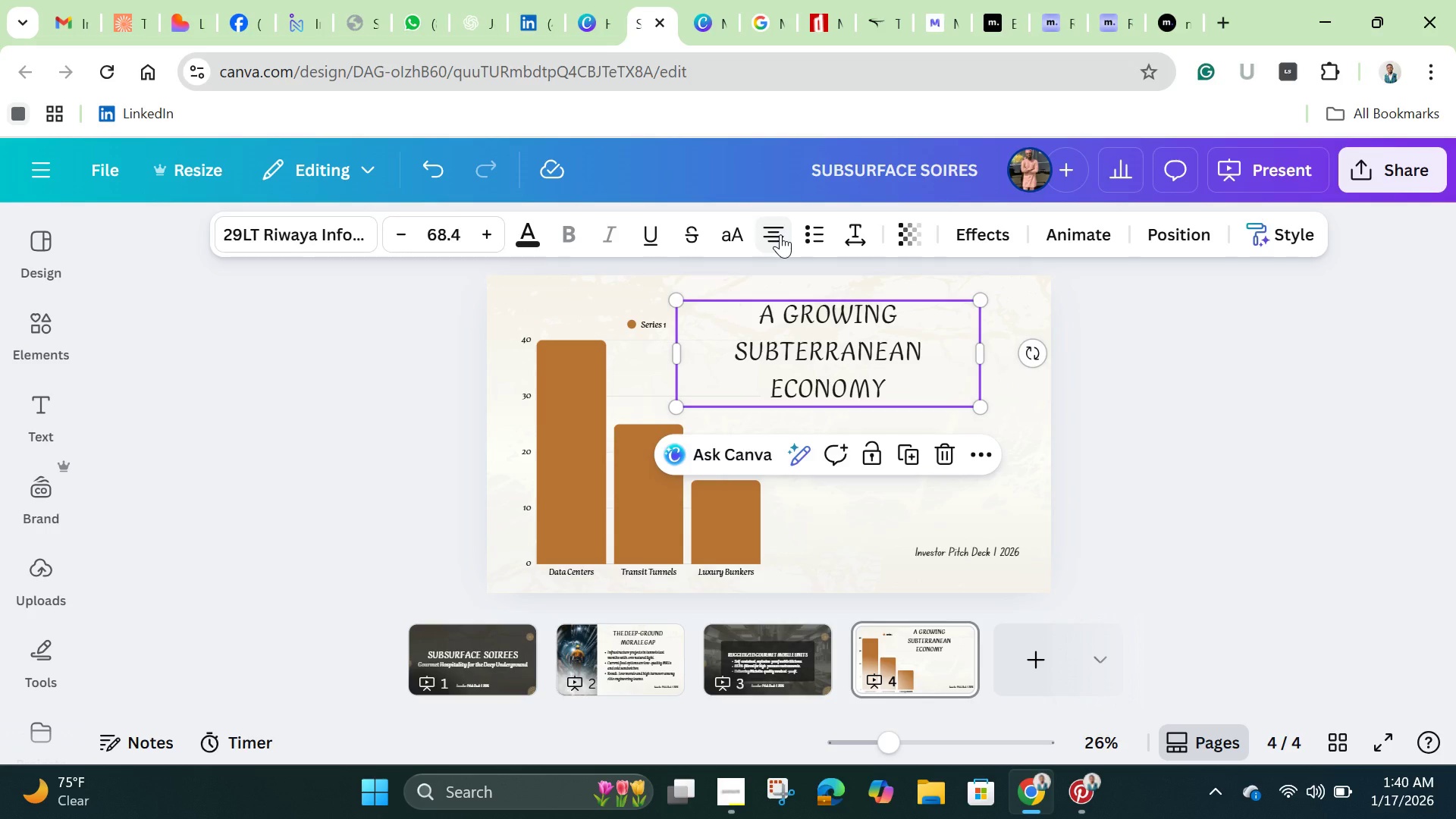 
left_click_drag(start_coordinate=[617, 505], to_coordinate=[855, 481])
 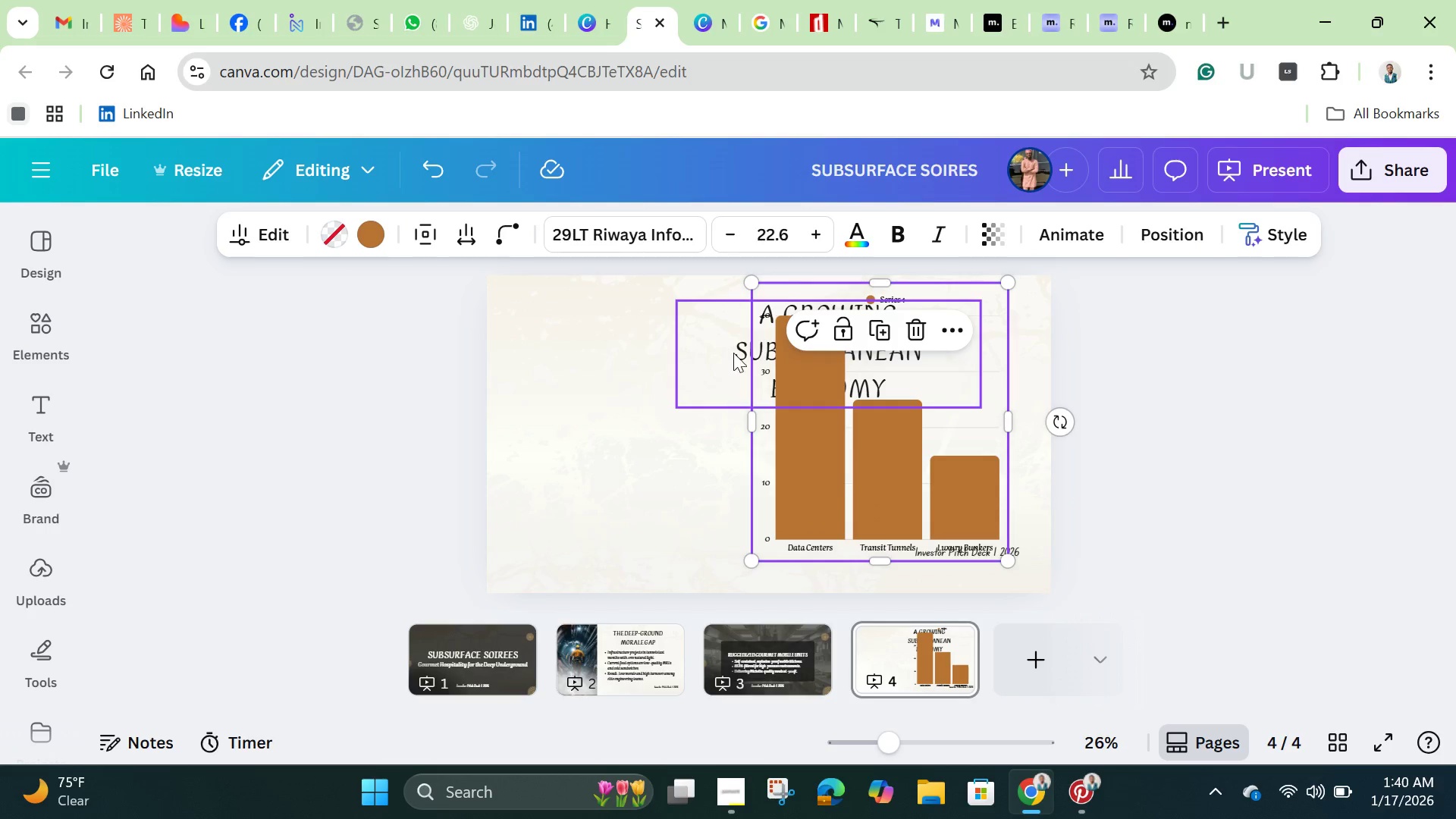 
left_click([733, 353])
 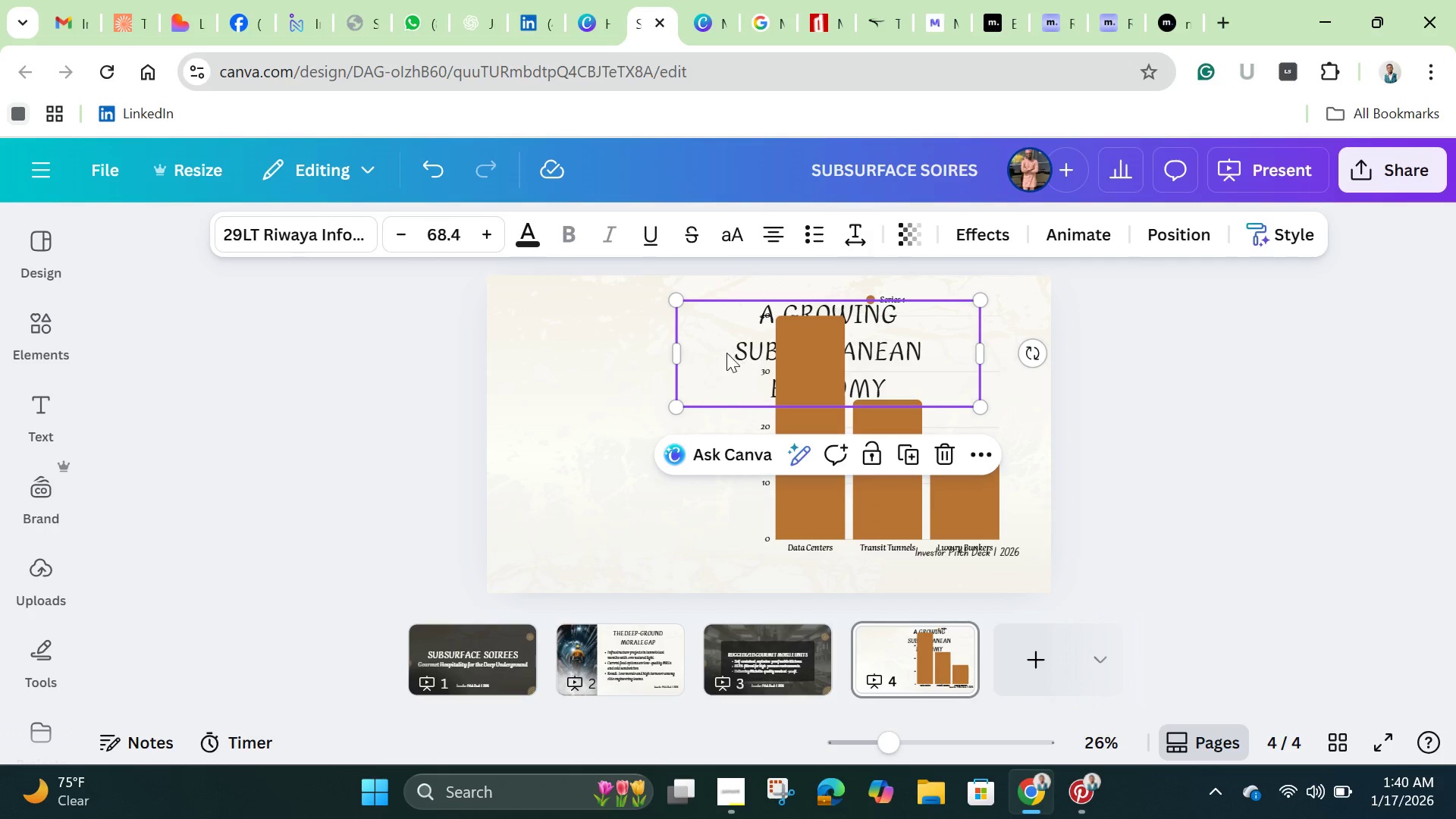 
left_click_drag(start_coordinate=[731, 353], to_coordinate=[526, 435])
 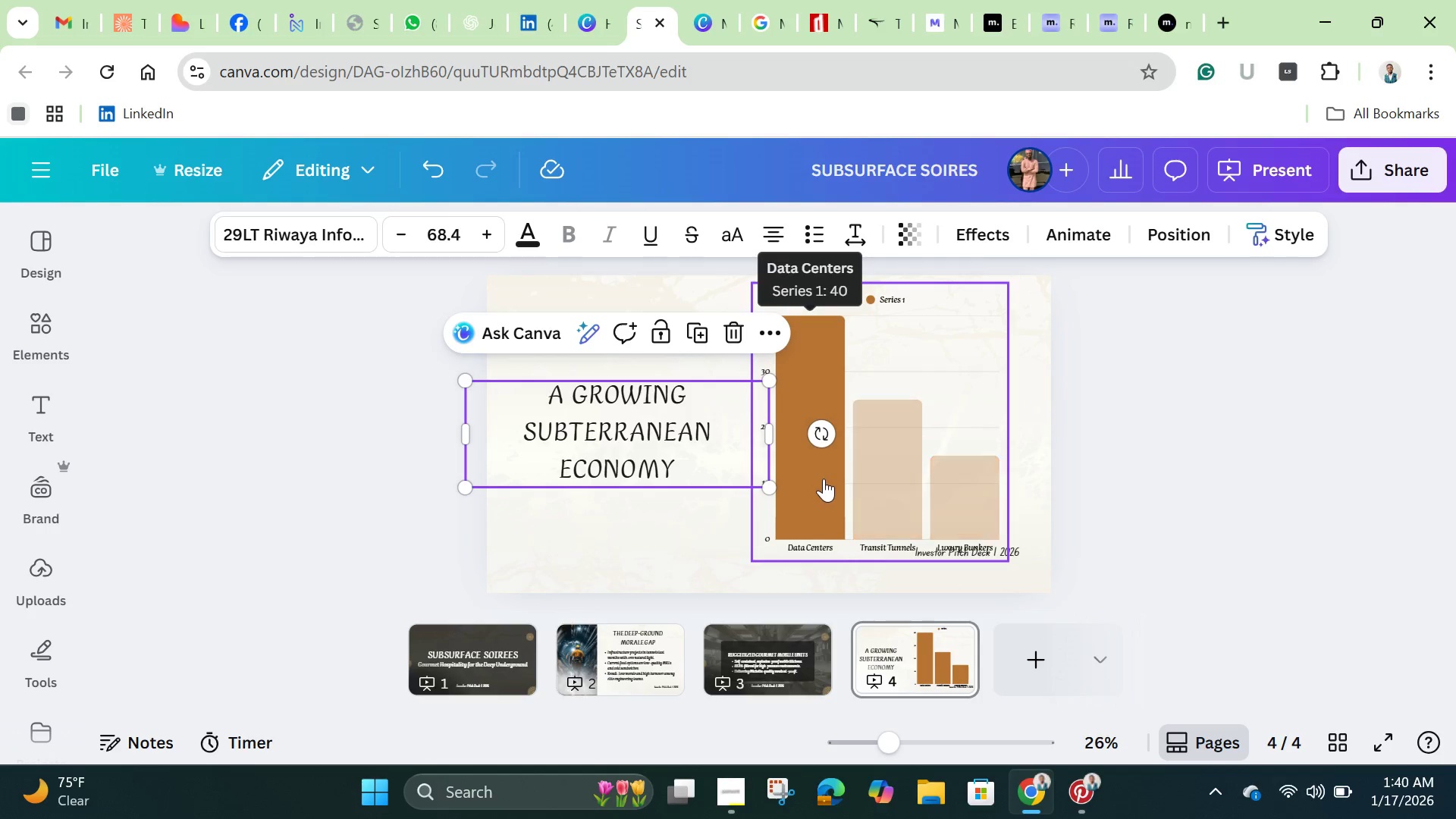 
left_click([824, 479])
 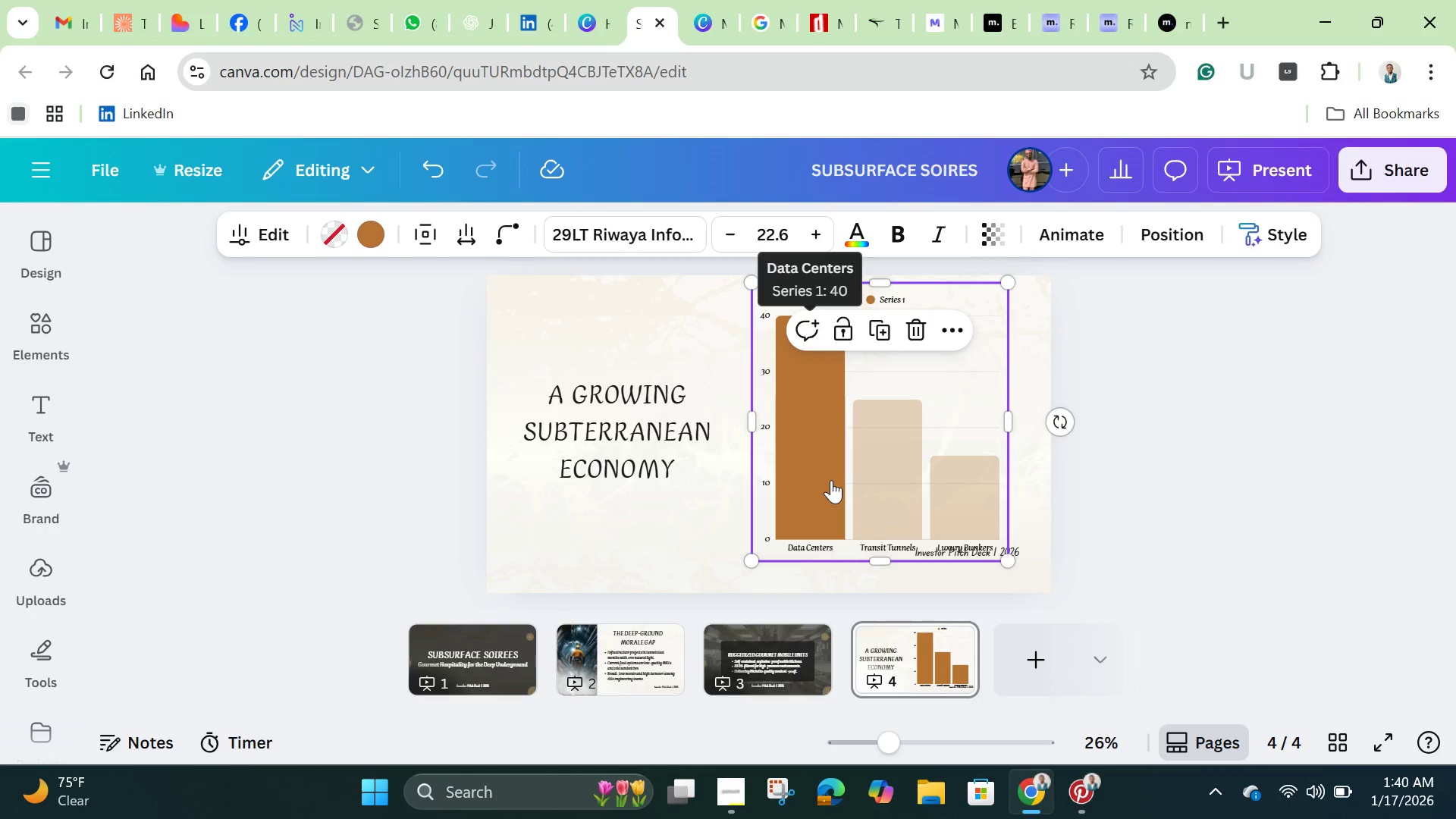 
left_click_drag(start_coordinate=[831, 480], to_coordinate=[823, 494])
 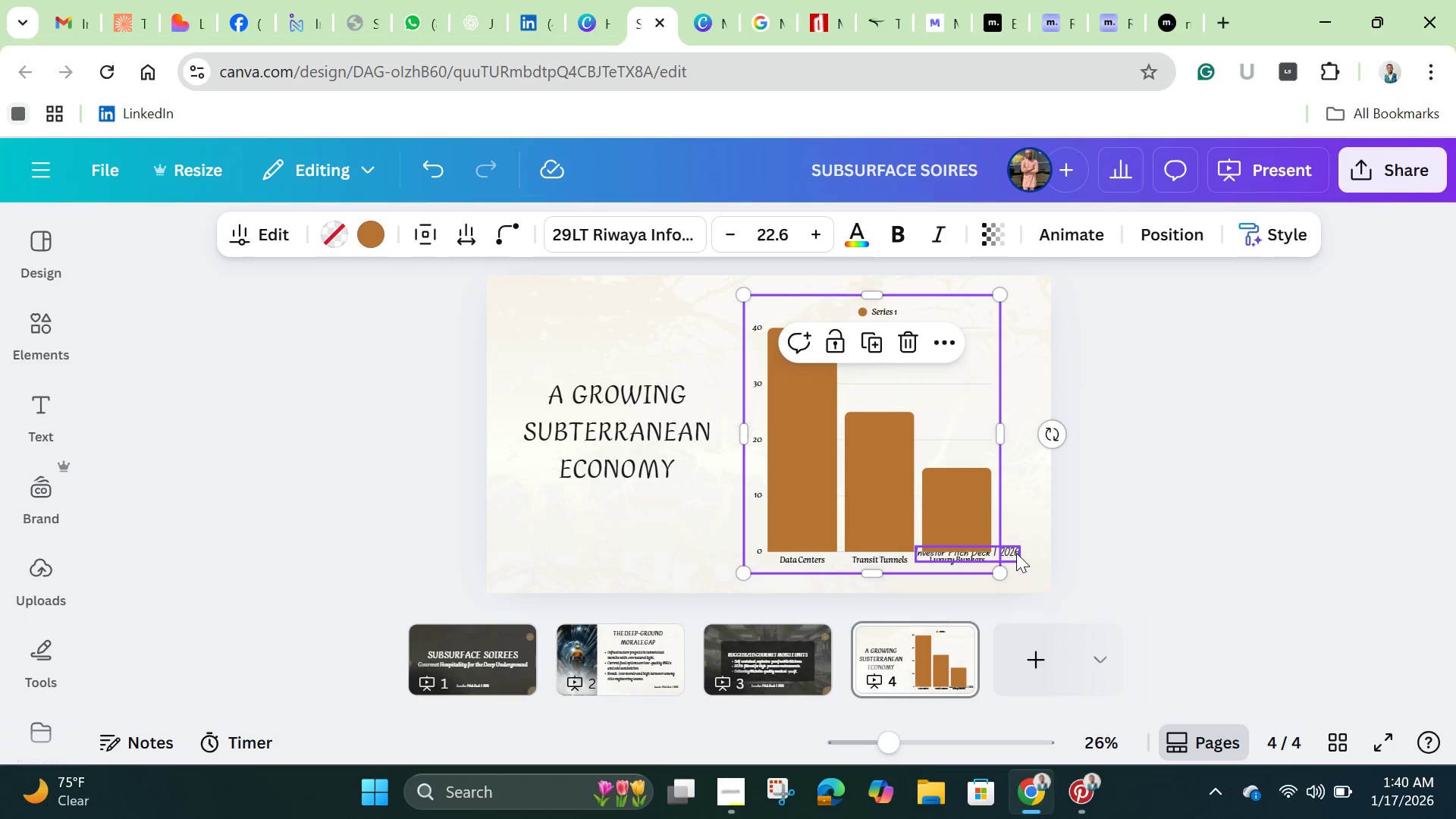 
left_click([1012, 551])
 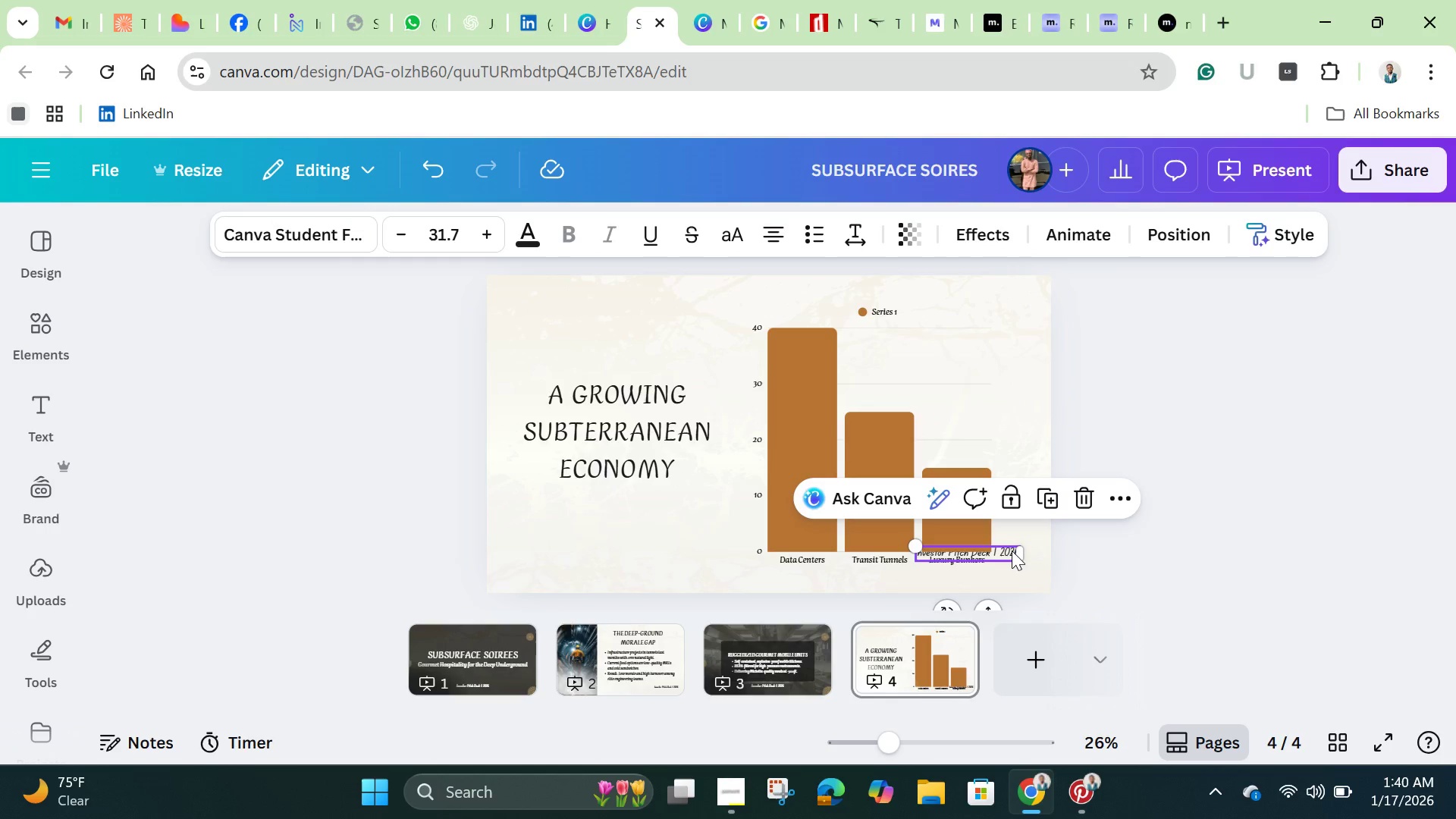 
left_click_drag(start_coordinate=[1012, 551], to_coordinate=[623, 563])
 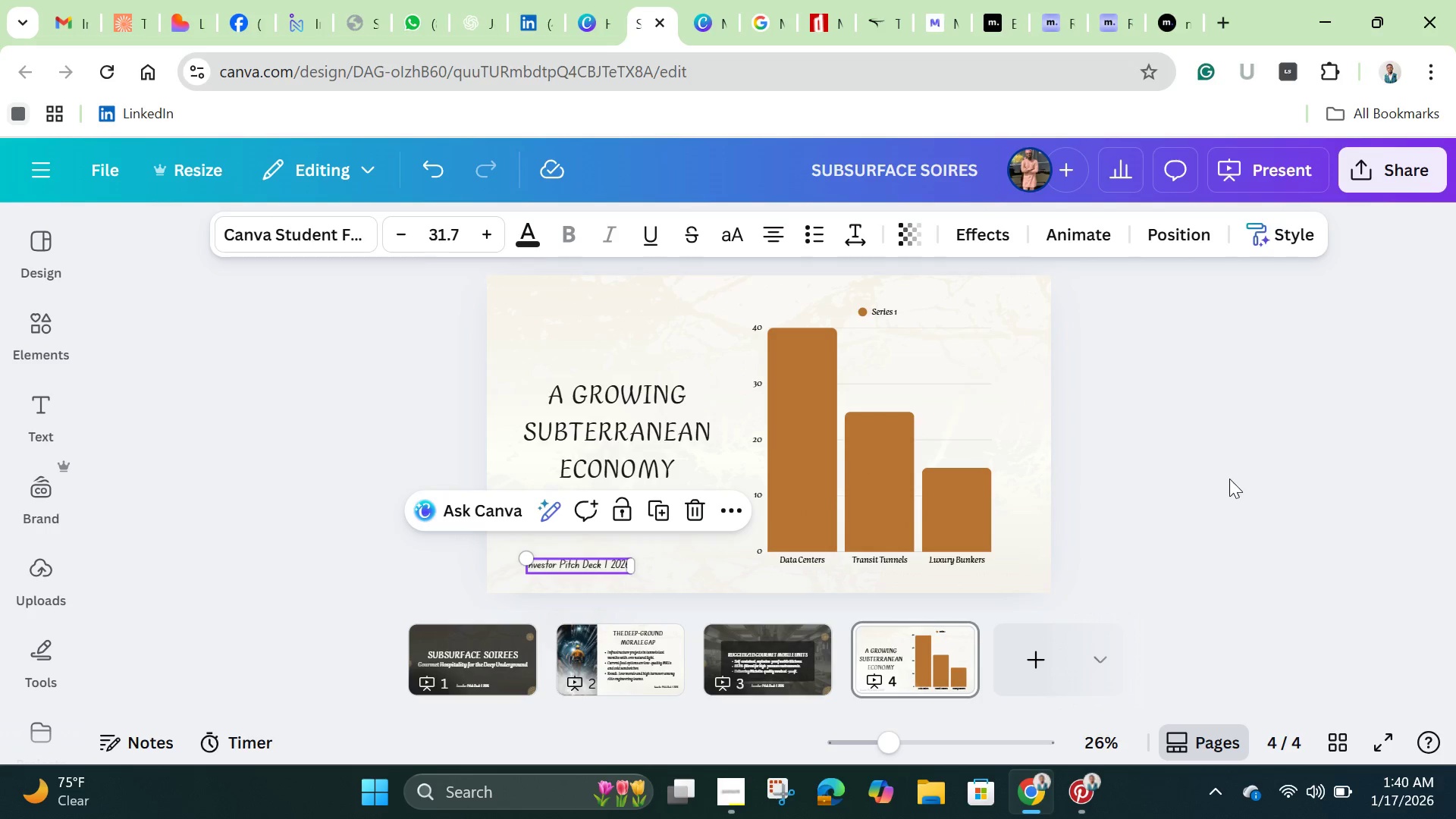 
left_click([1222, 475])
 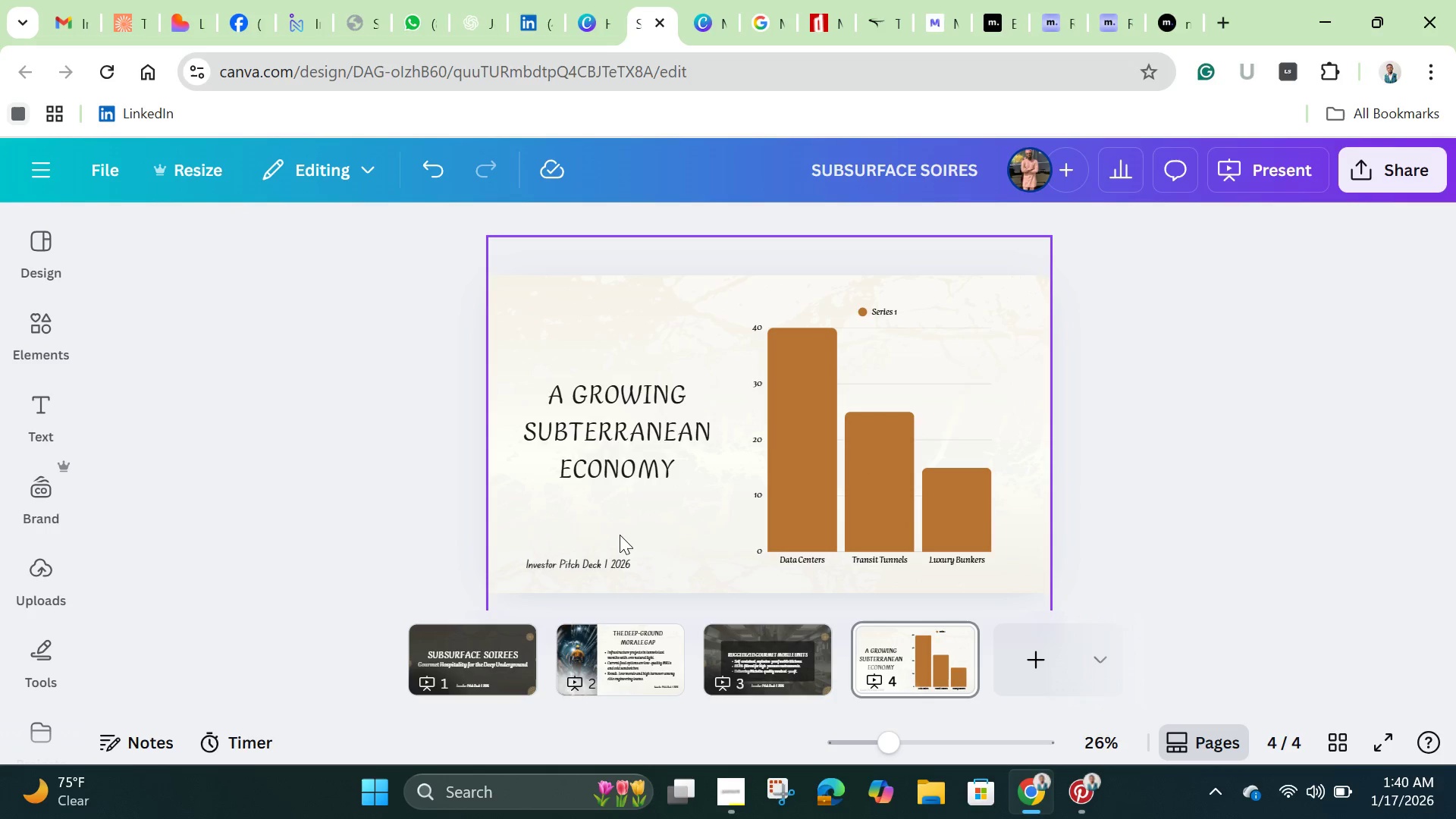 
left_click_drag(start_coordinate=[591, 563], to_coordinate=[597, 563])
 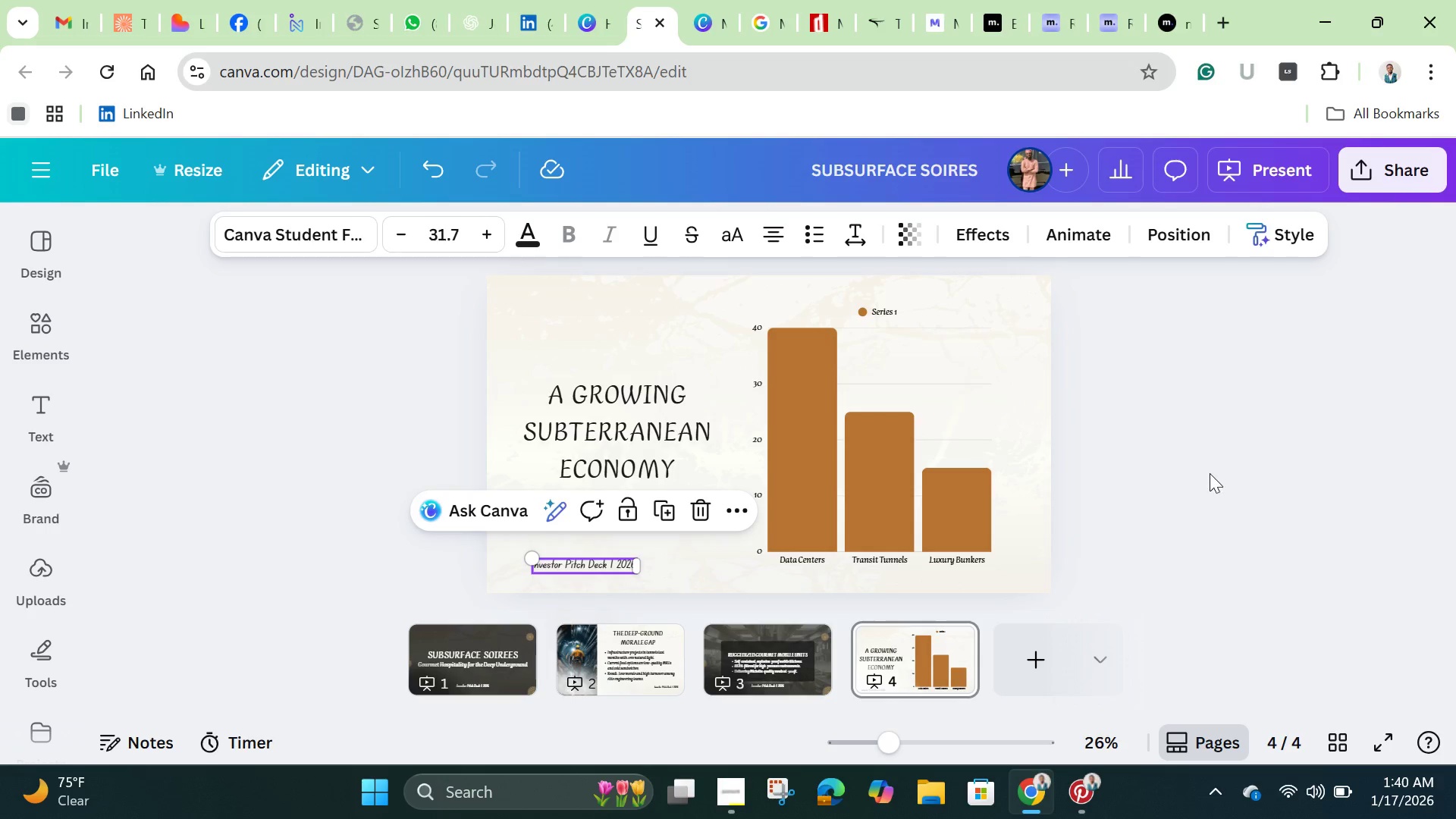 
left_click([1210, 472])
 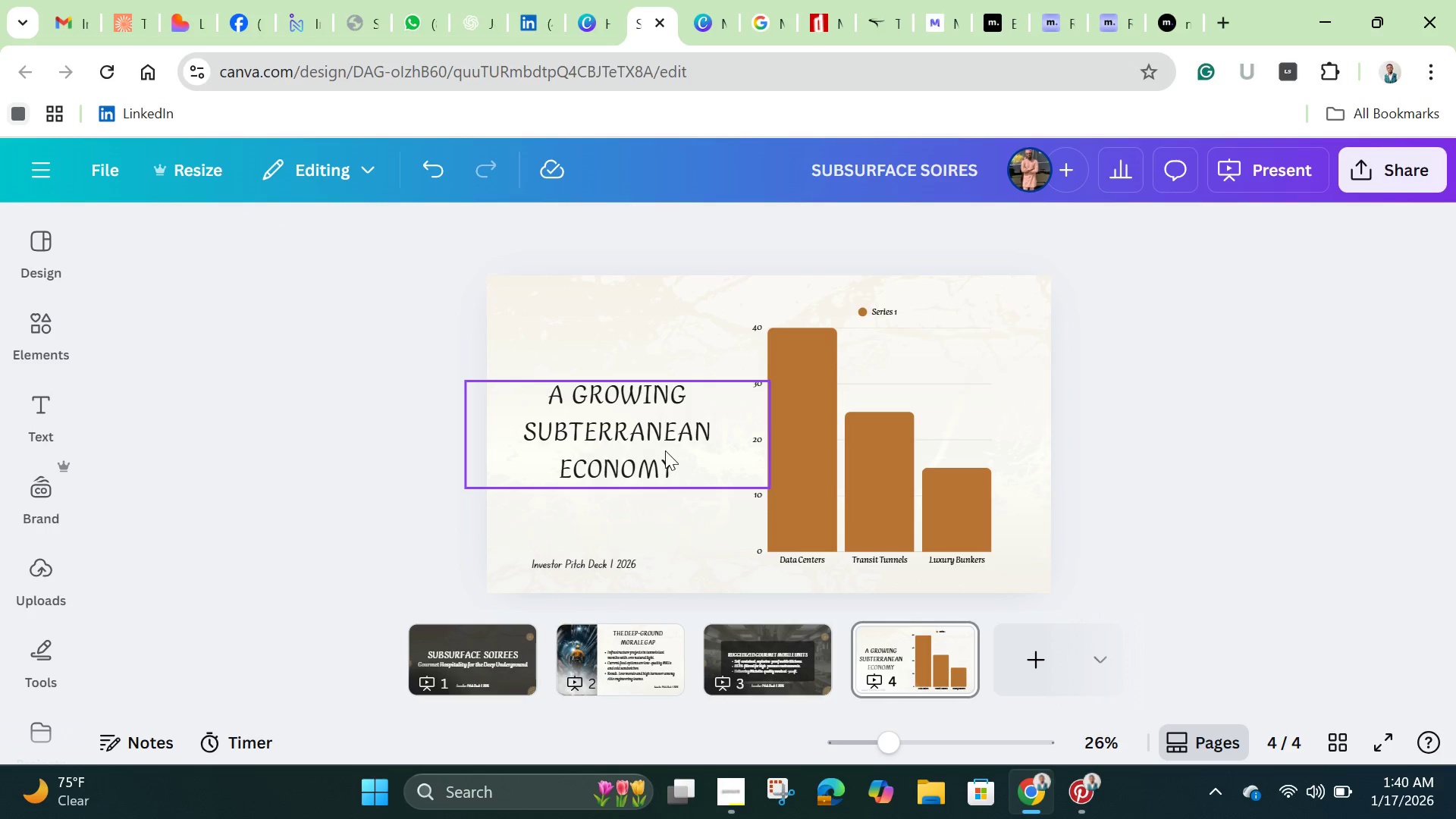 
left_click([664, 450])
 